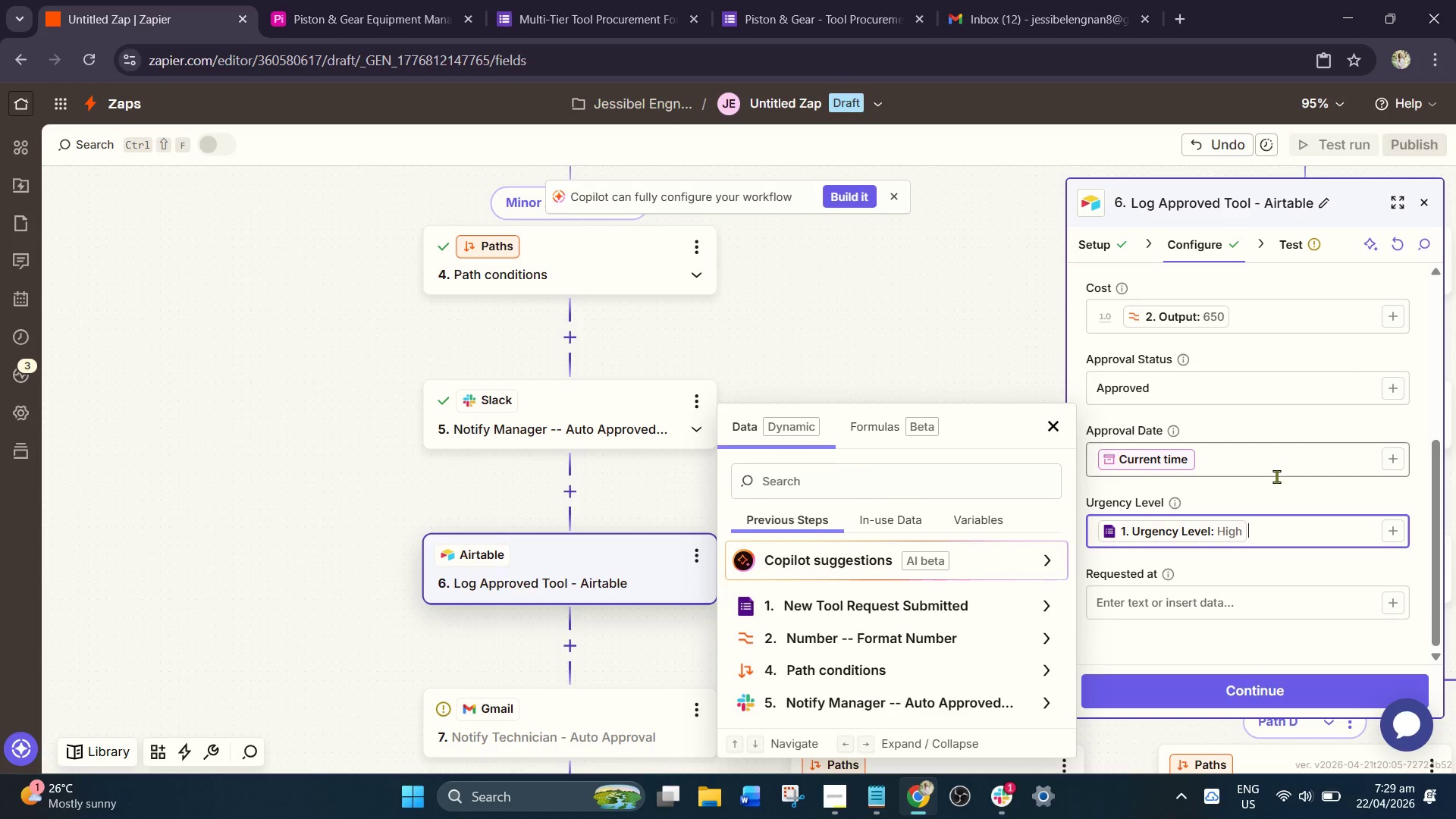 
left_click([1274, 501])
 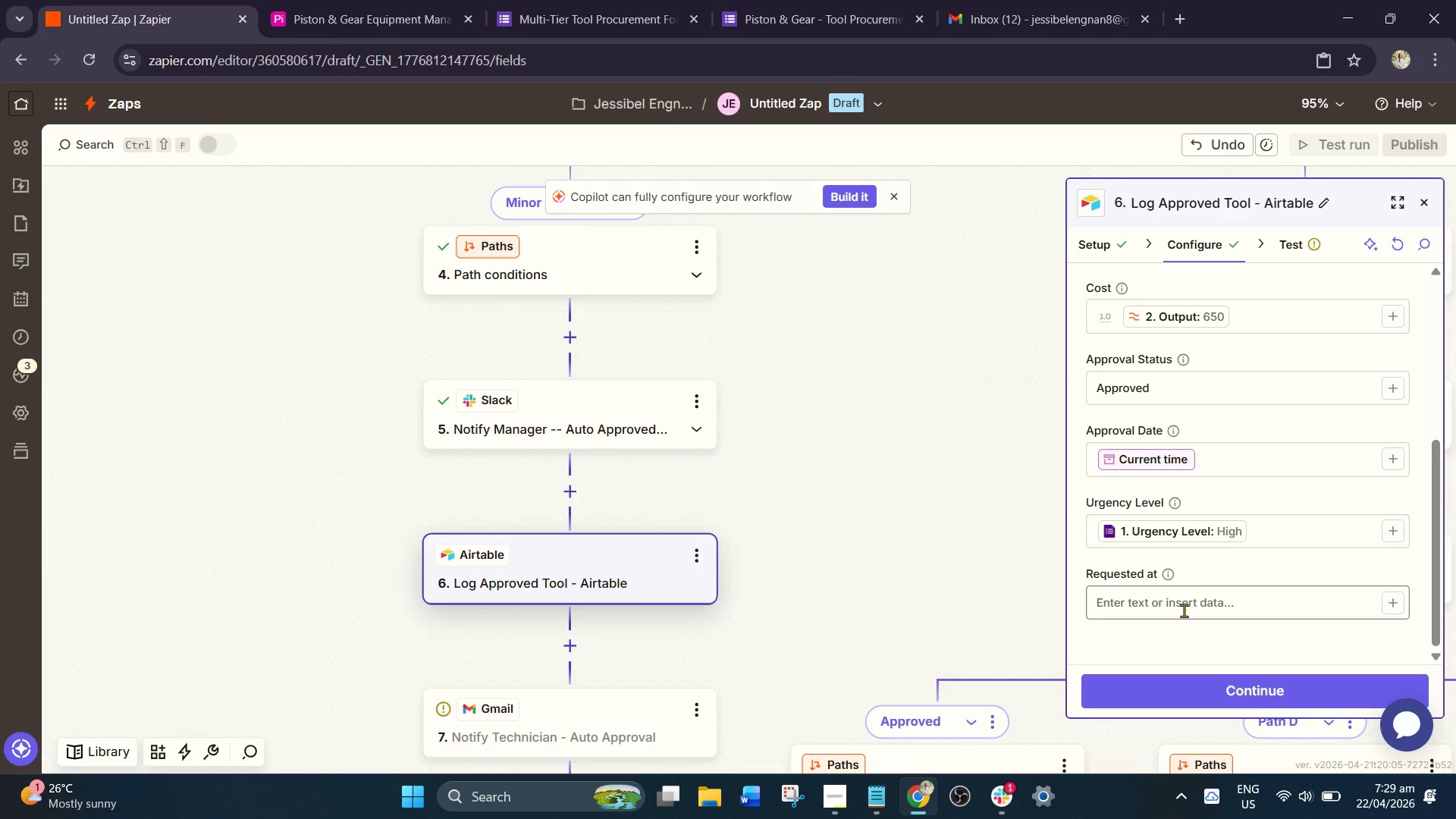 
left_click([1183, 611])
 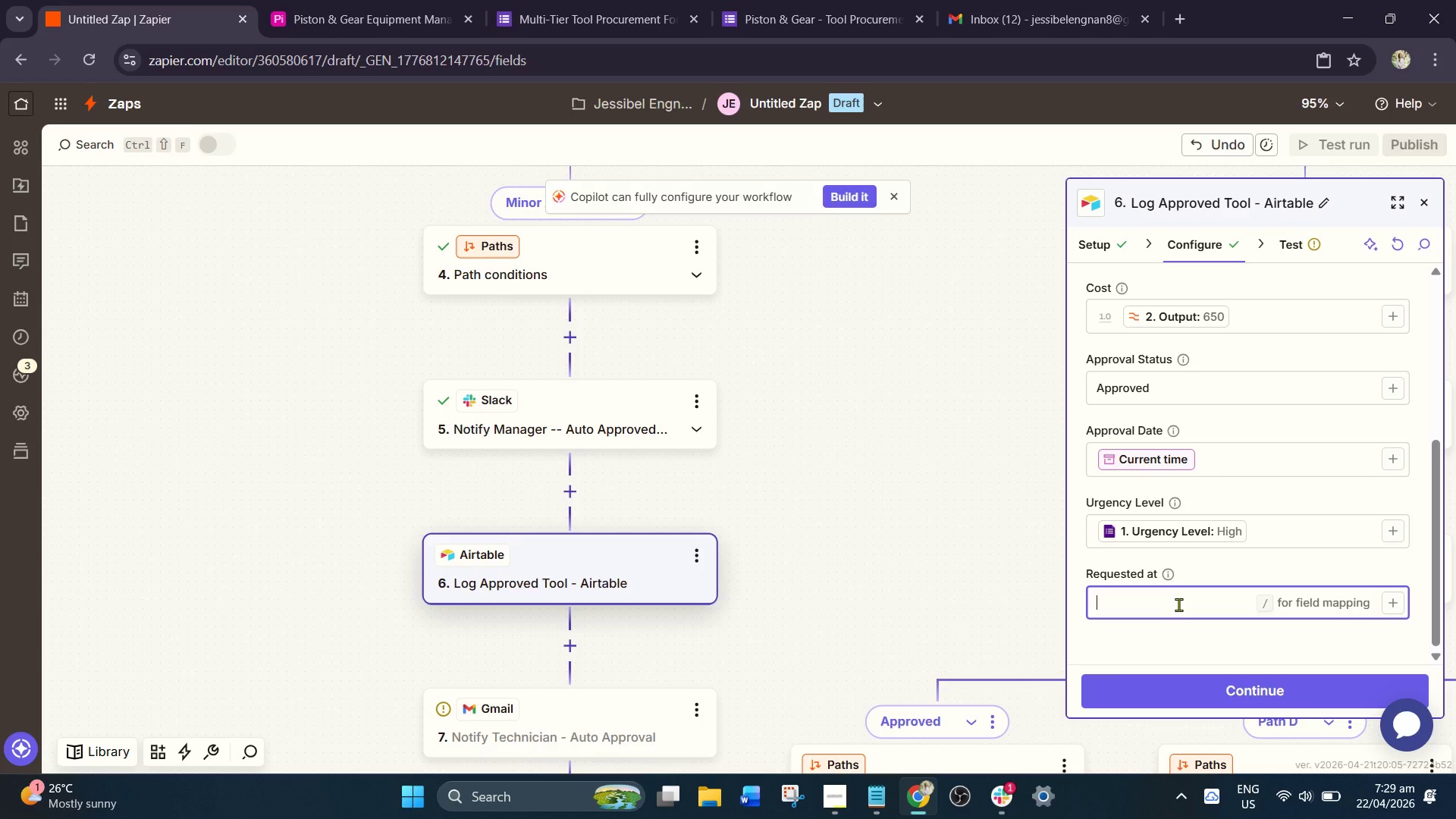 
key(Slash)
 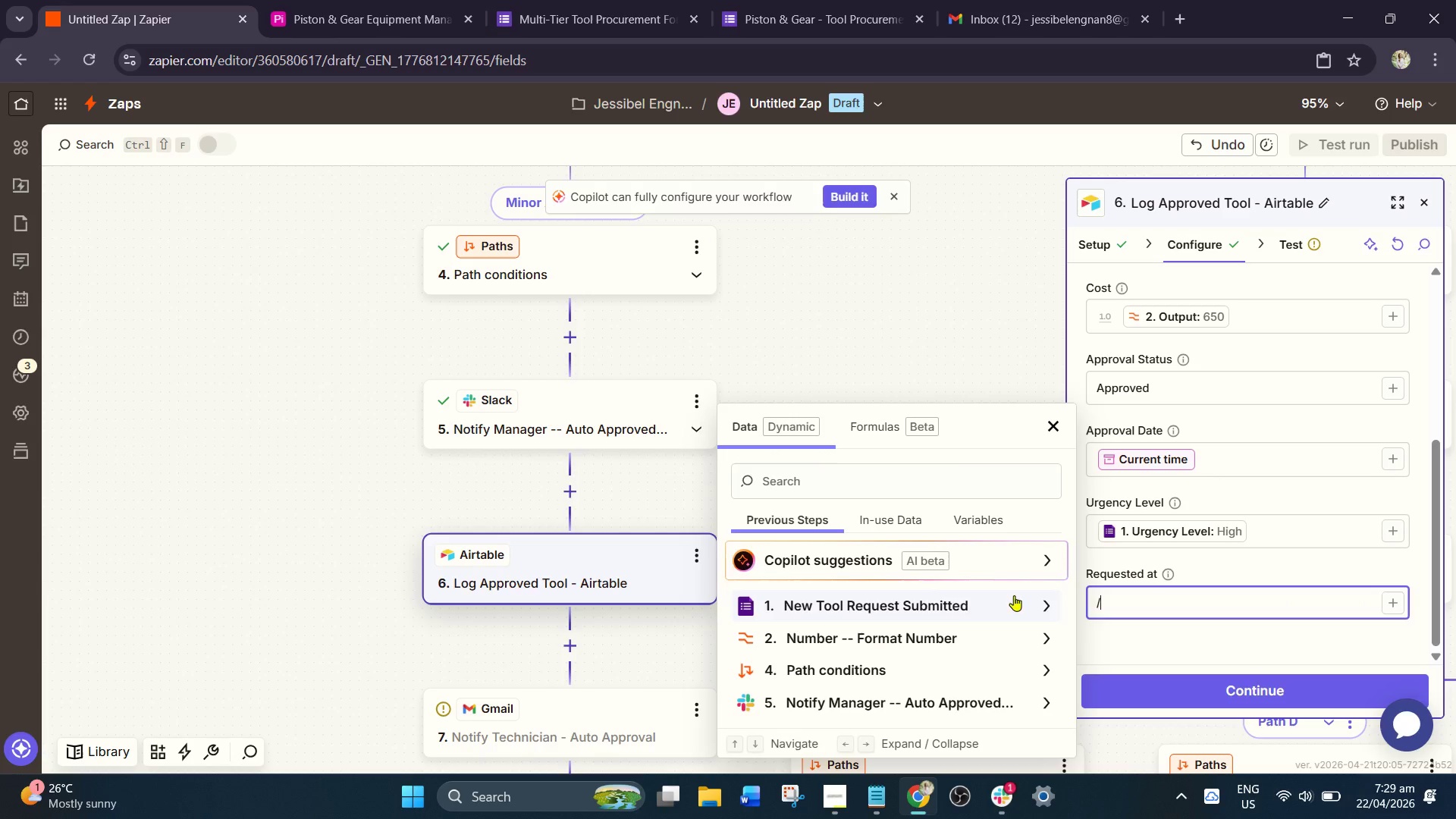 
scroll: coordinate [964, 596], scroll_direction: down, amount: 1.0
 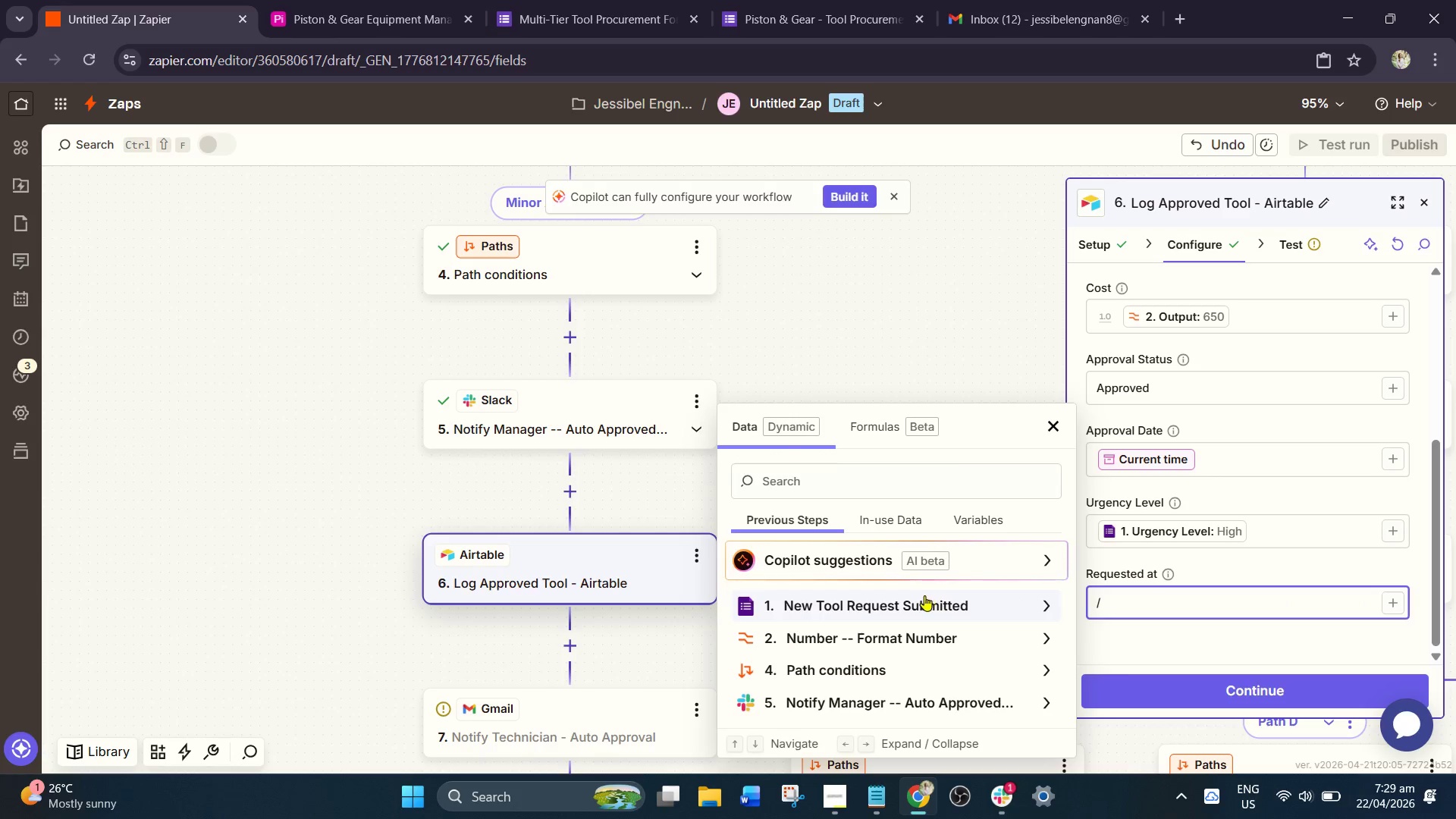 
left_click([917, 607])
 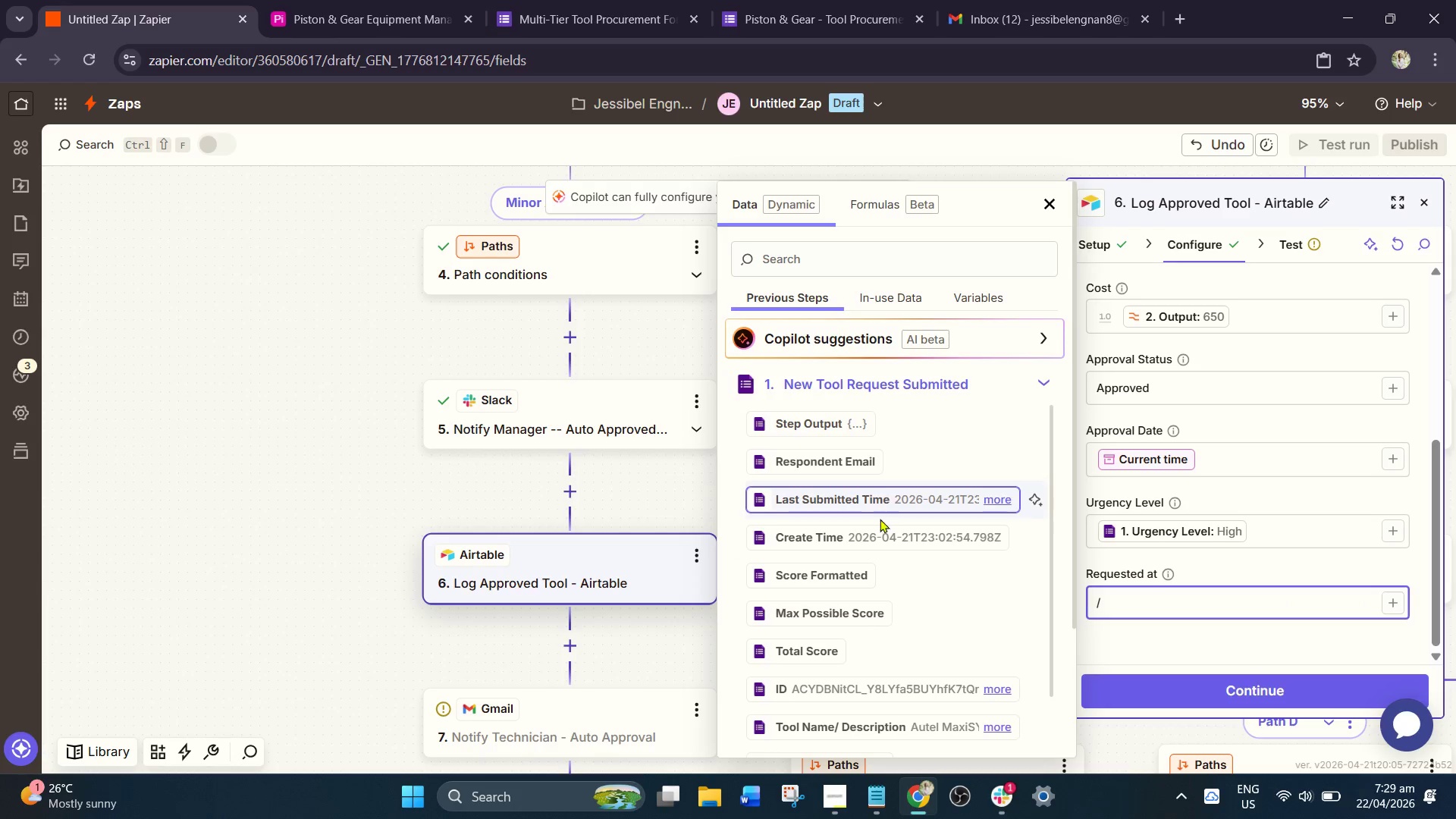 
left_click([873, 532])
 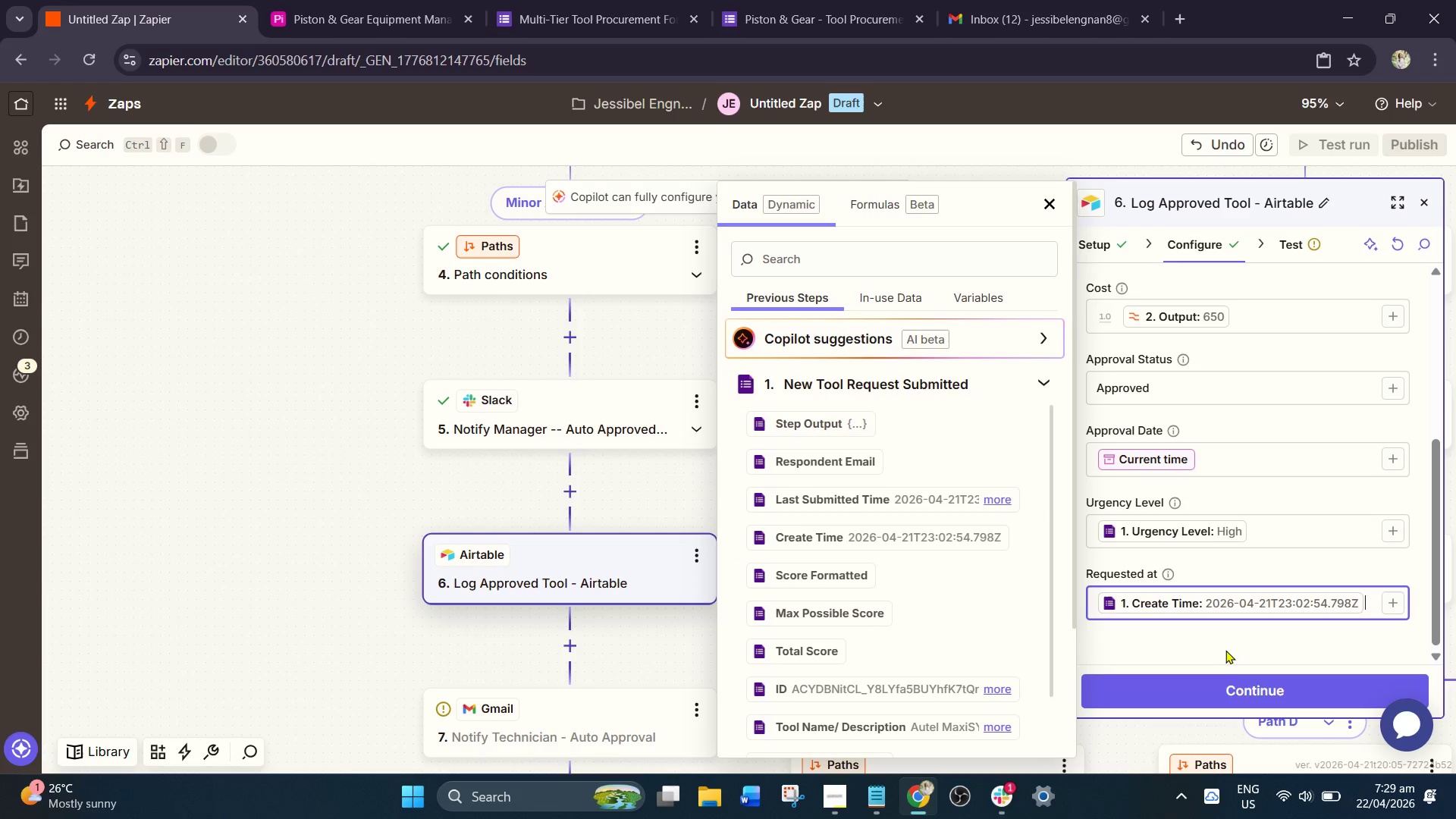 
left_click([1231, 658])
 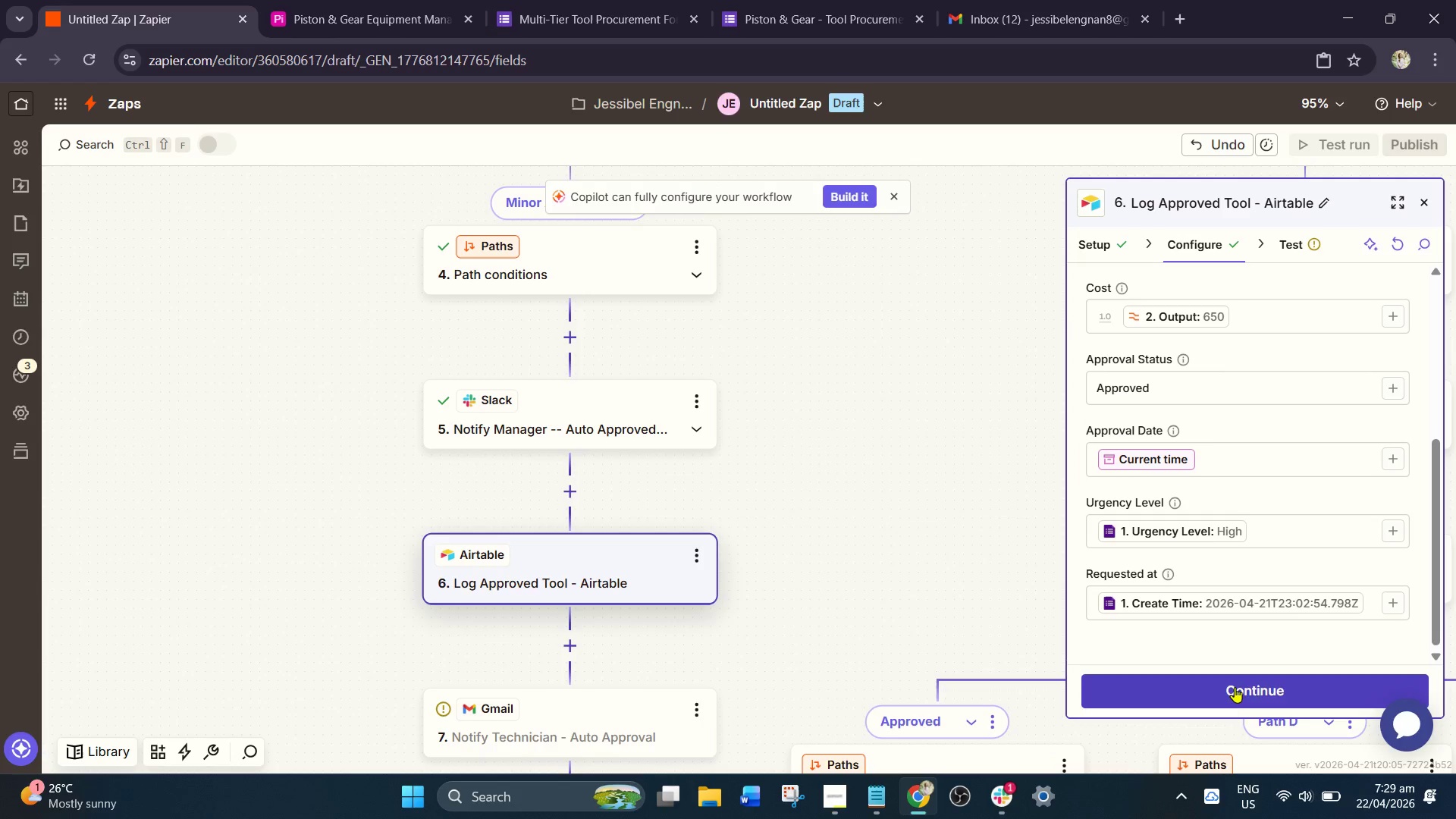 
left_click([1235, 689])
 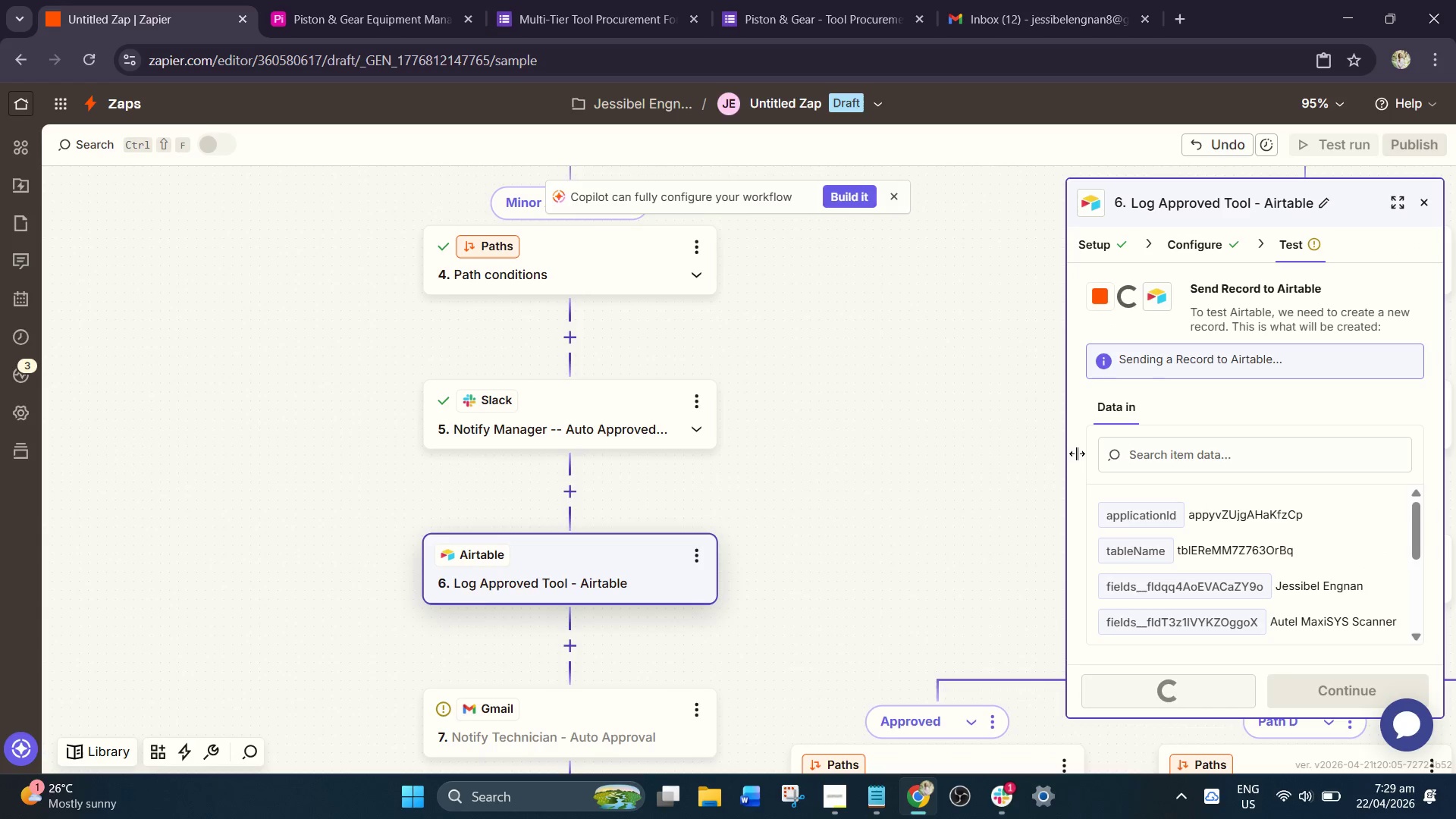 
wait(5.64)
 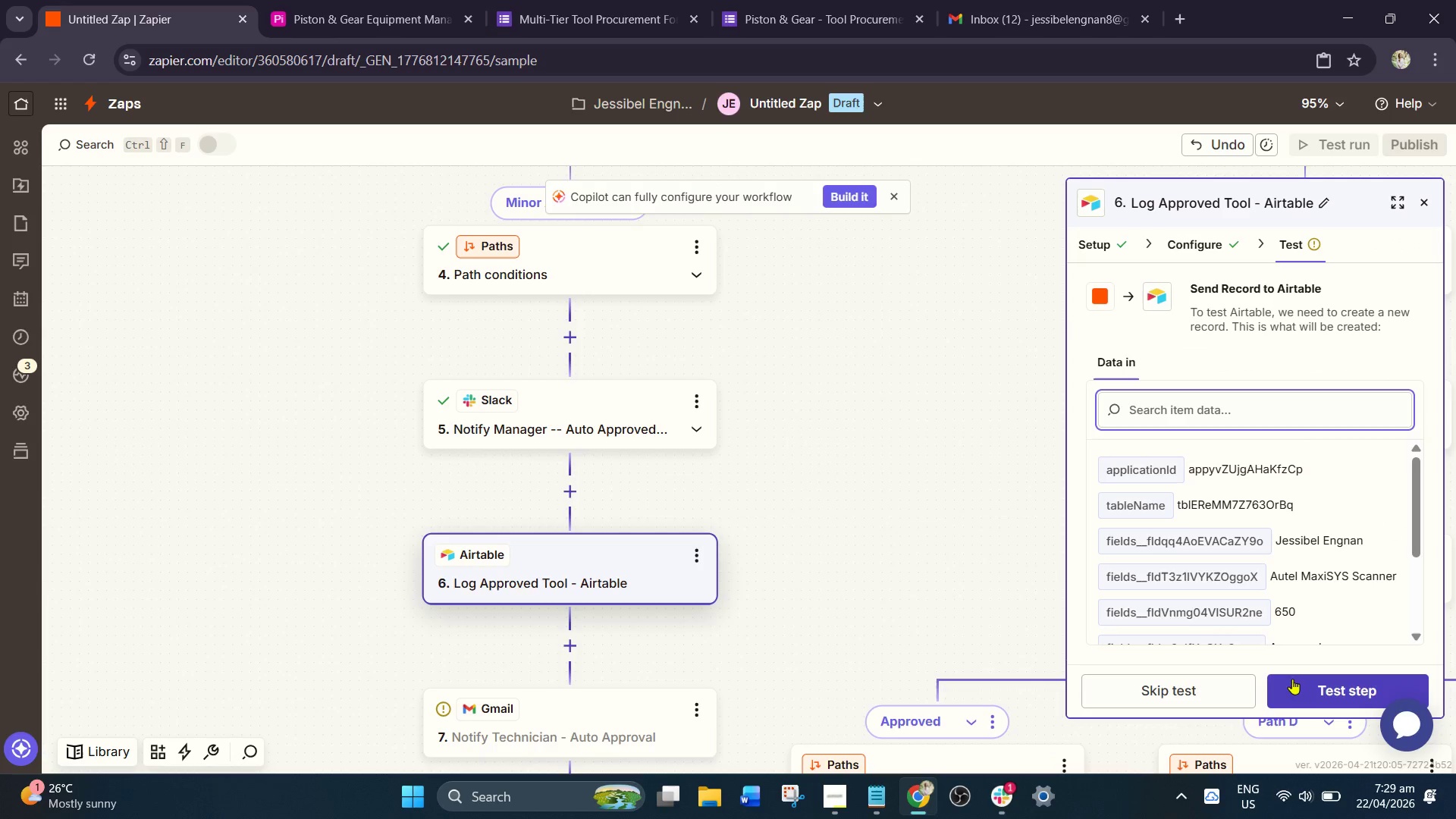 
left_click([409, 0])
 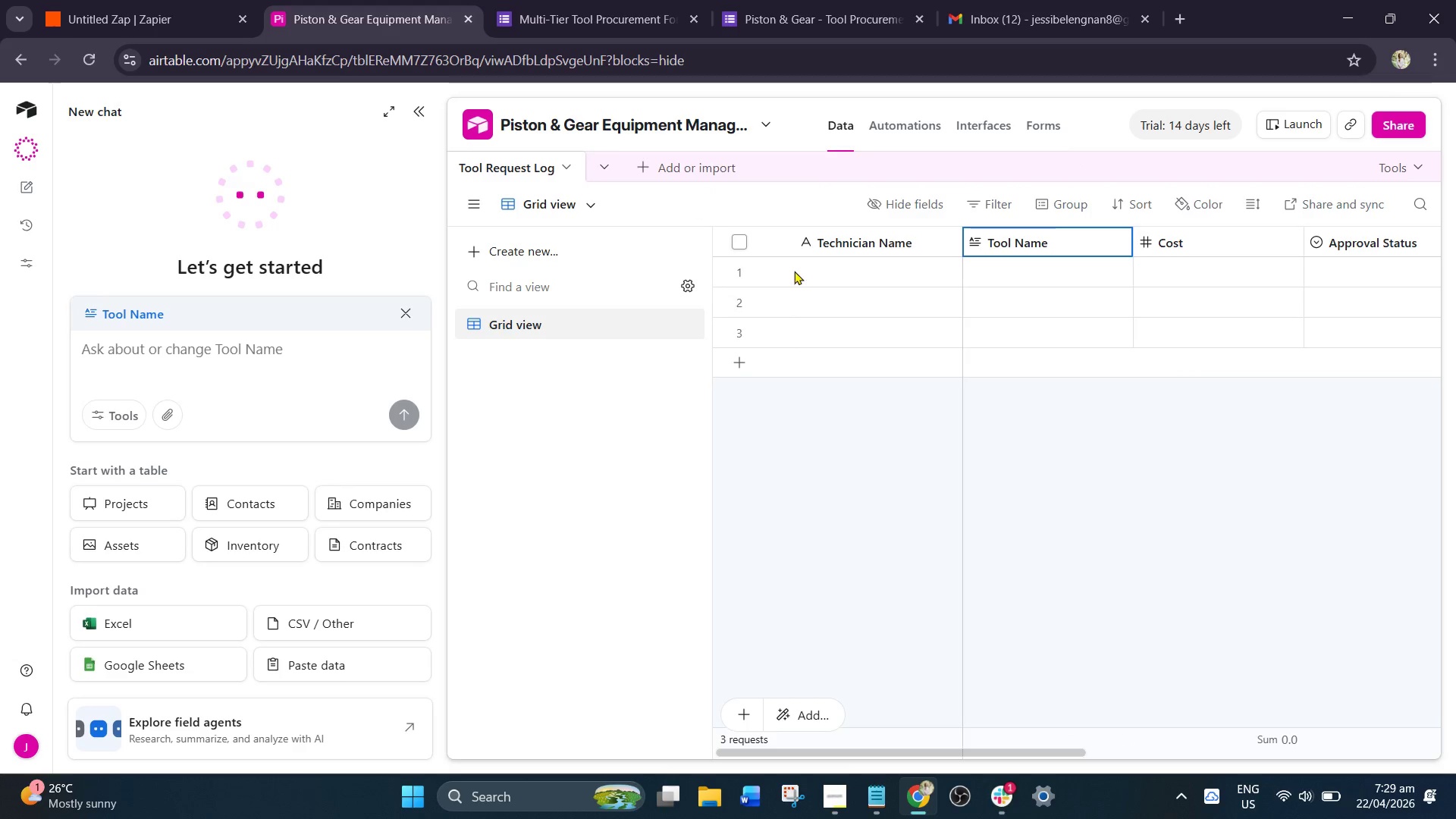 
scroll: coordinate [858, 615], scroll_direction: up, amount: 1.0
 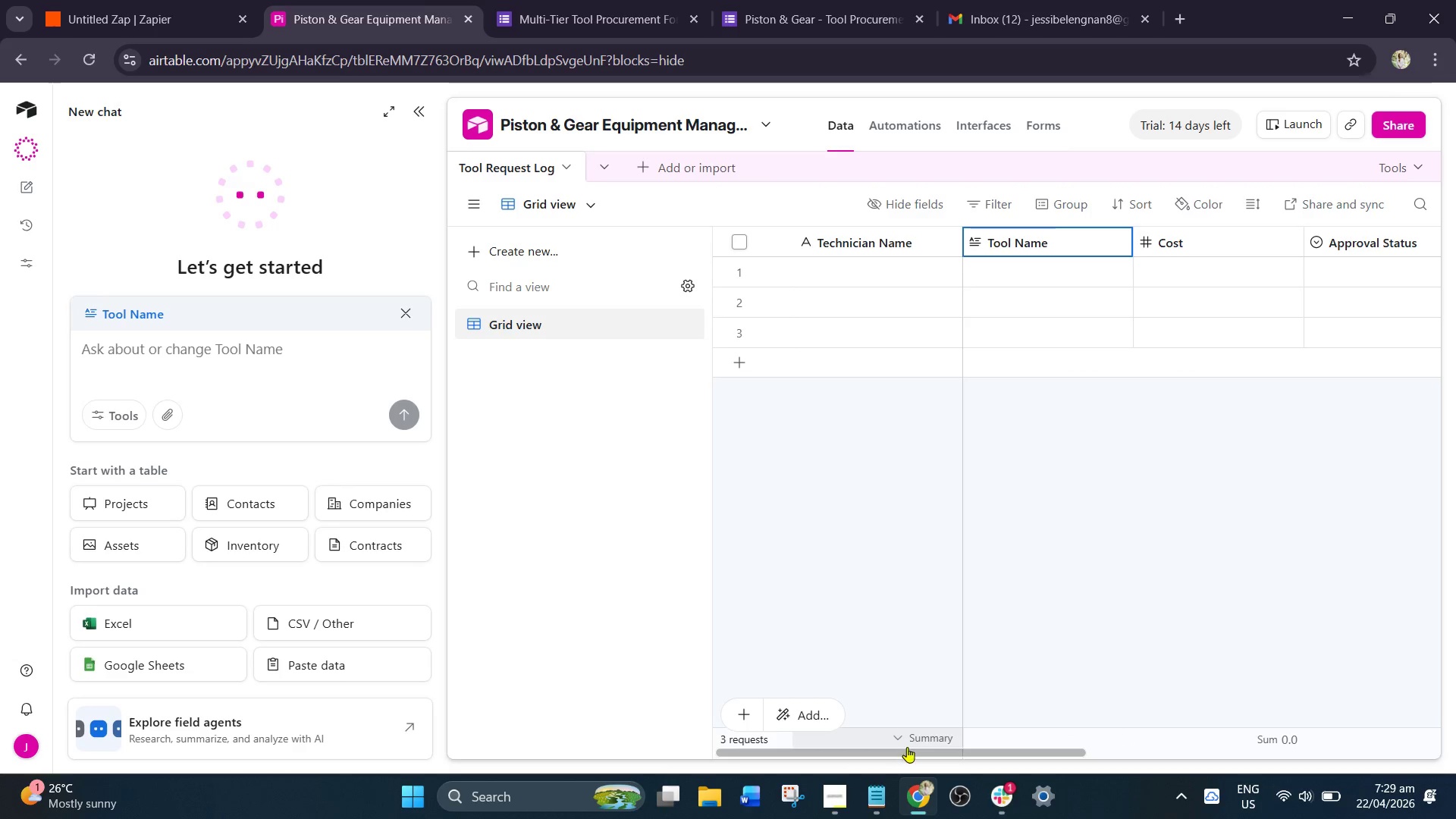 
left_click_drag(start_coordinate=[907, 747], to_coordinate=[868, 750])
 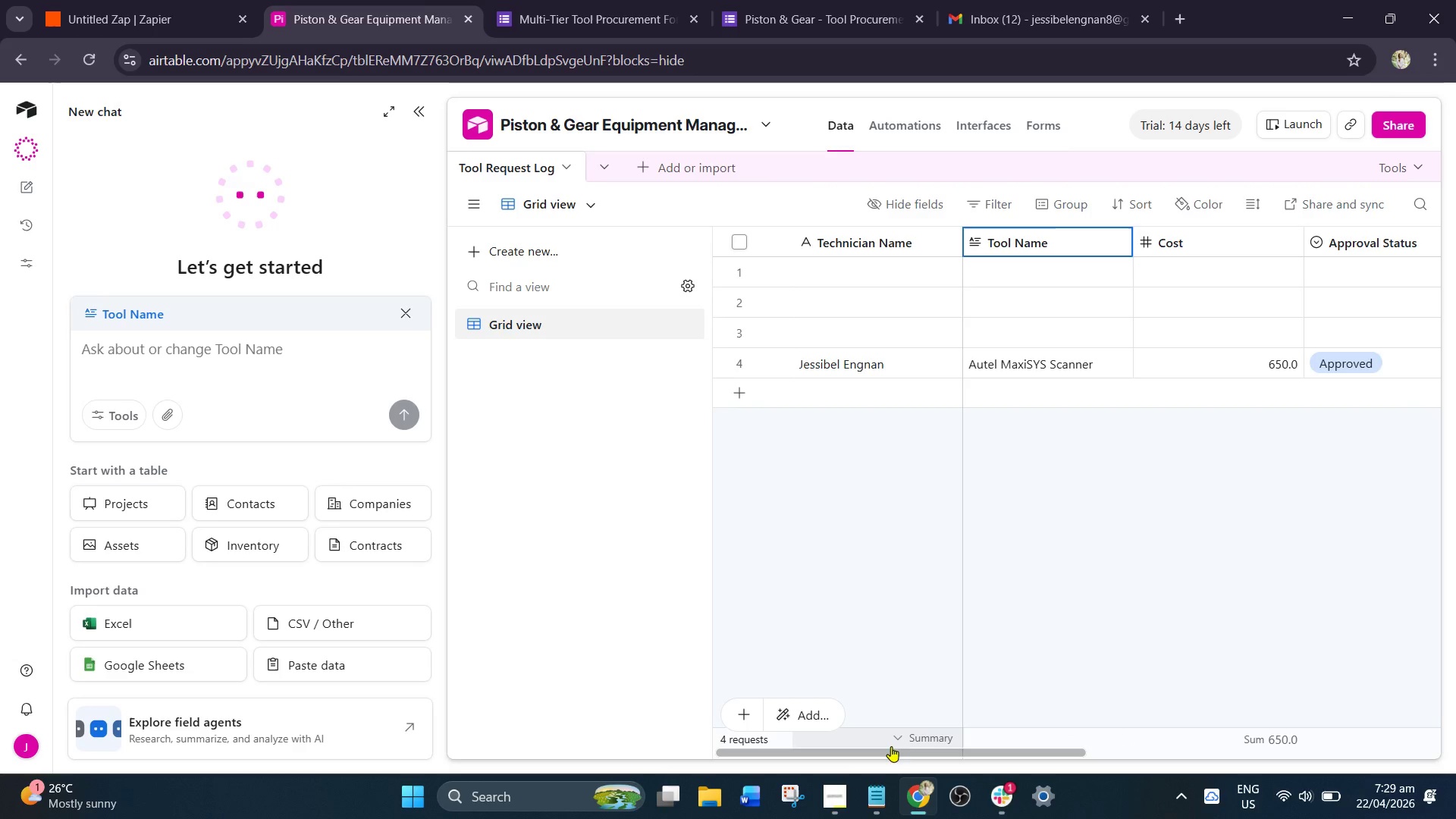 
left_click_drag(start_coordinate=[886, 746], to_coordinate=[974, 740])
 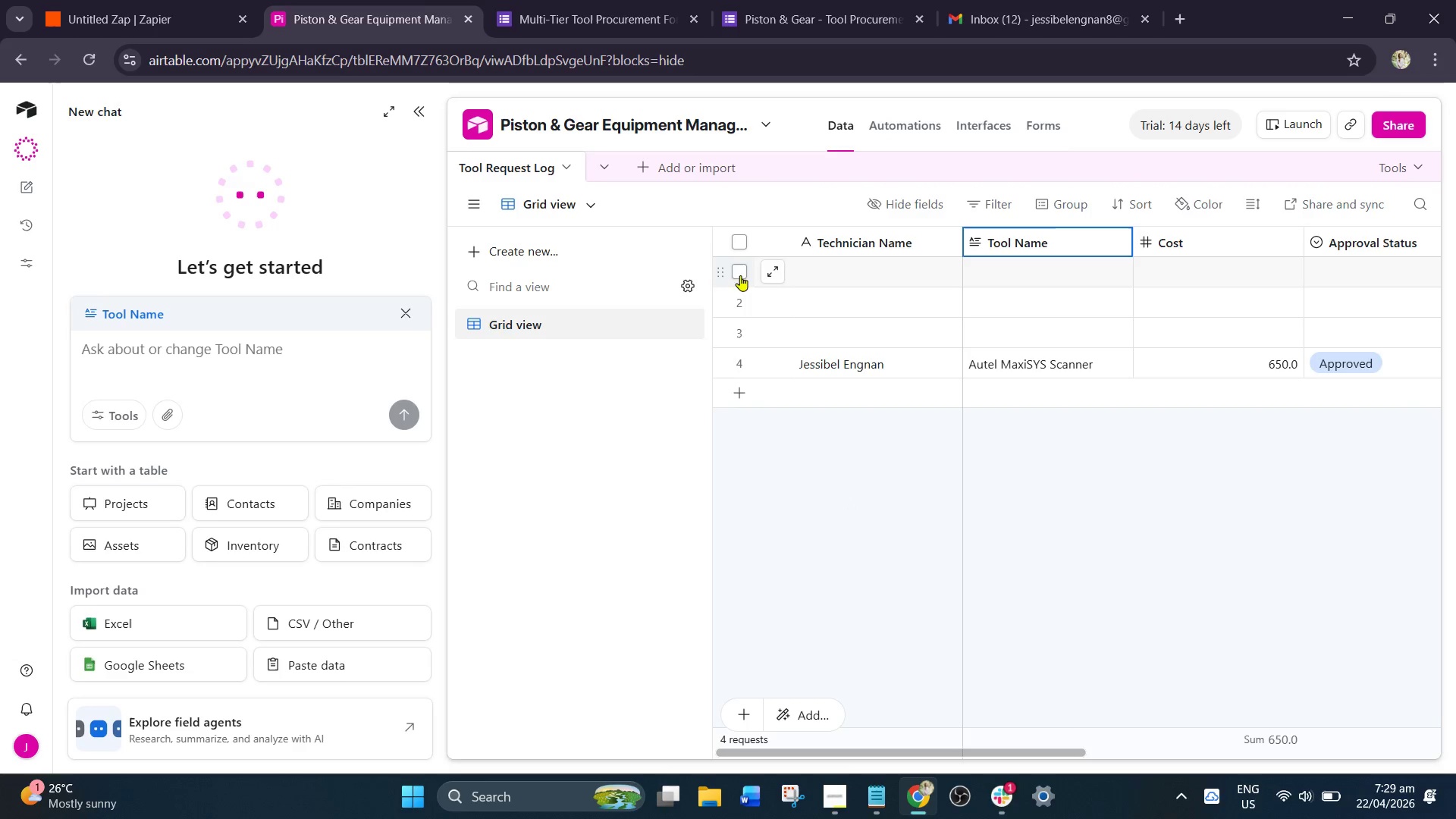 
left_click([721, 266])
 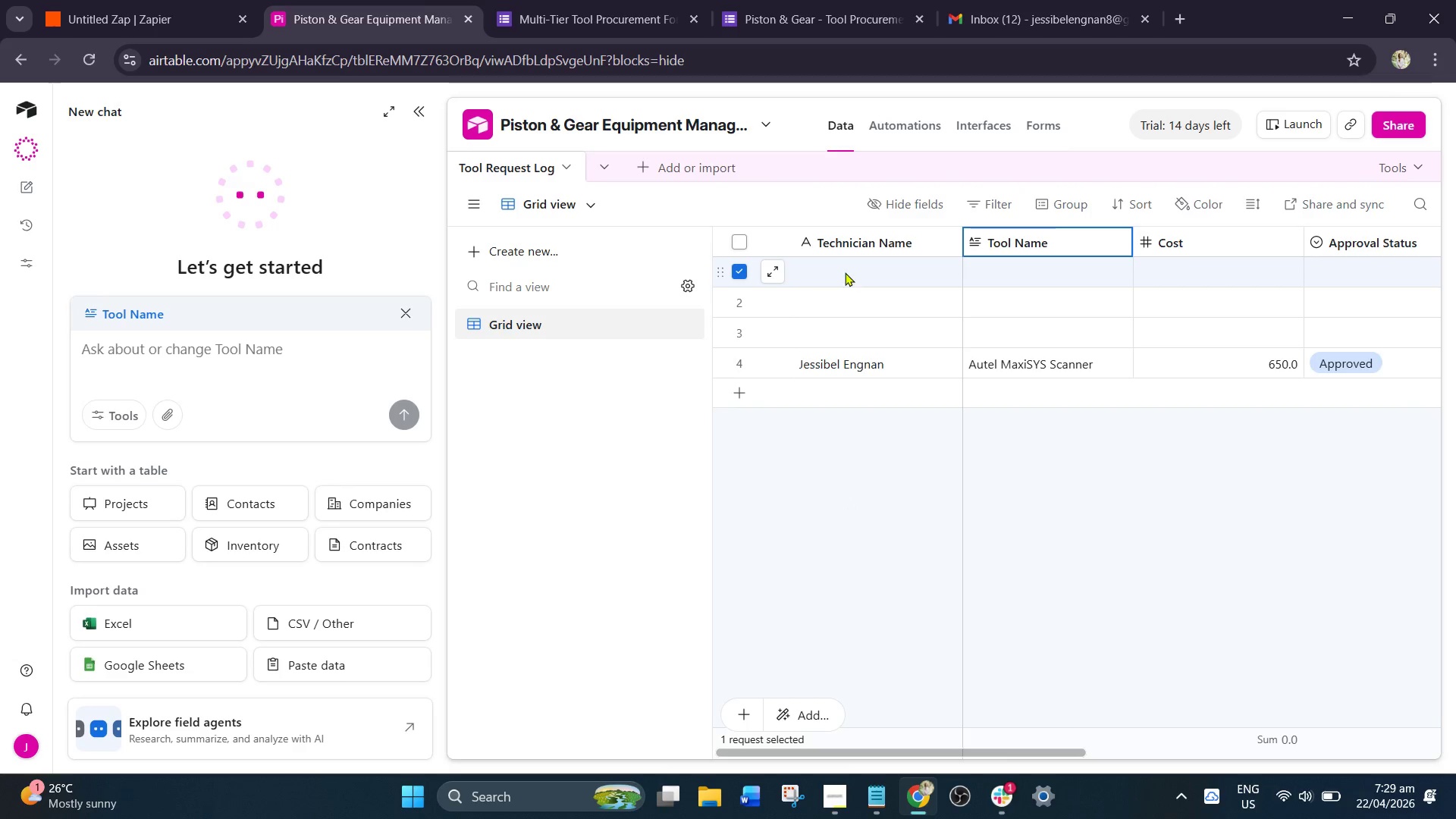 
left_click([855, 272])
 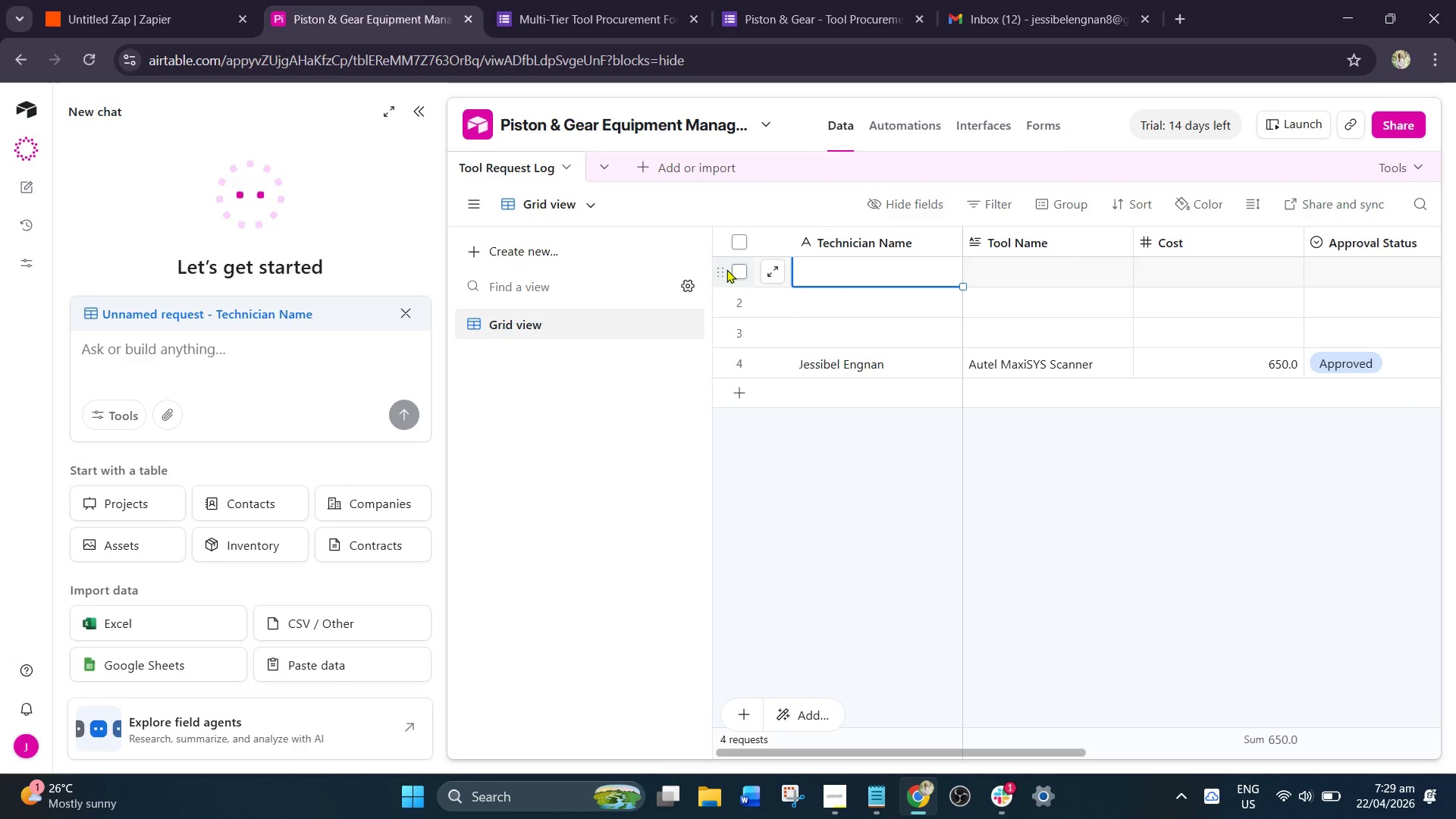 
left_click([719, 269])
 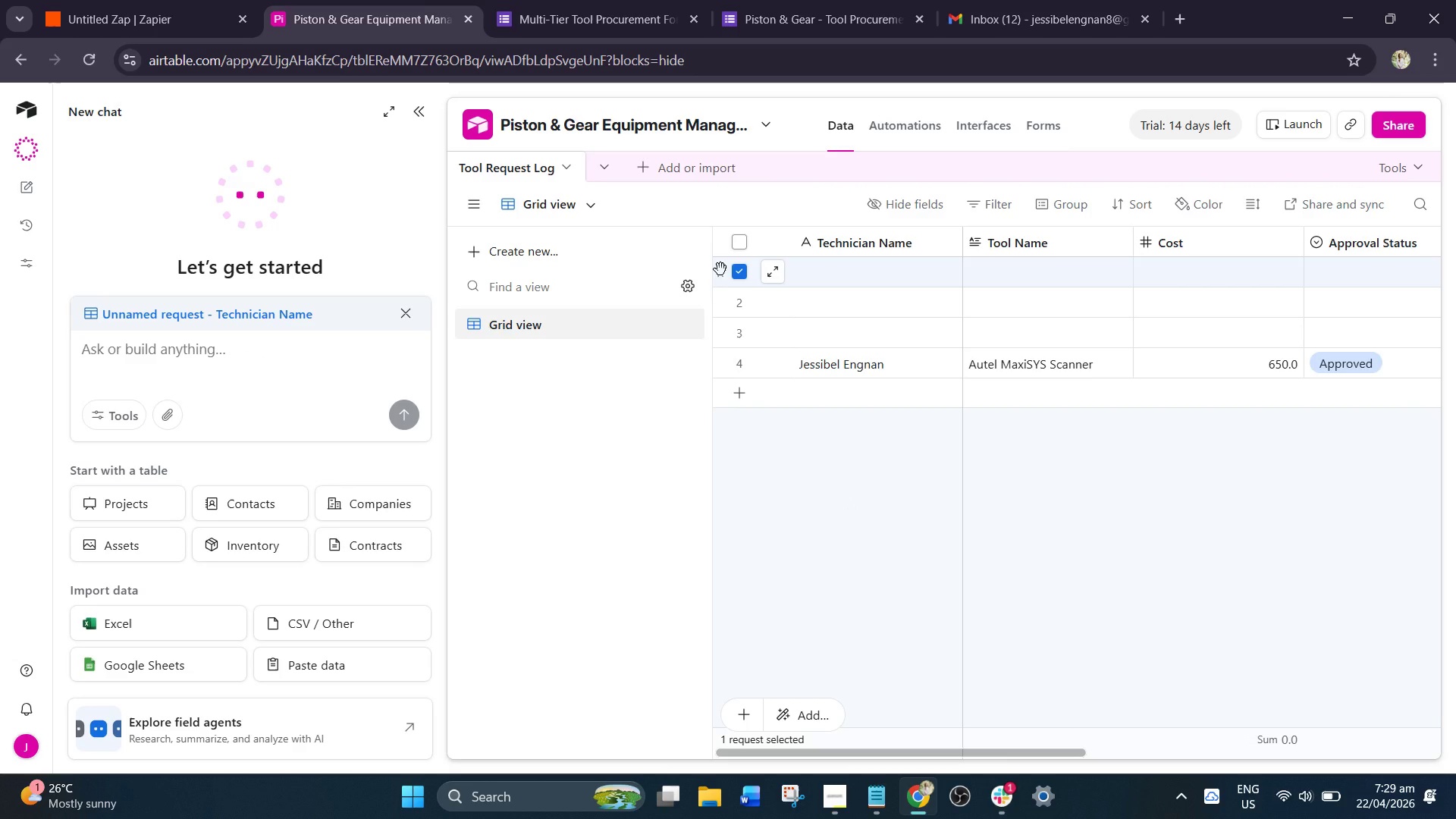 
right_click([720, 269])
 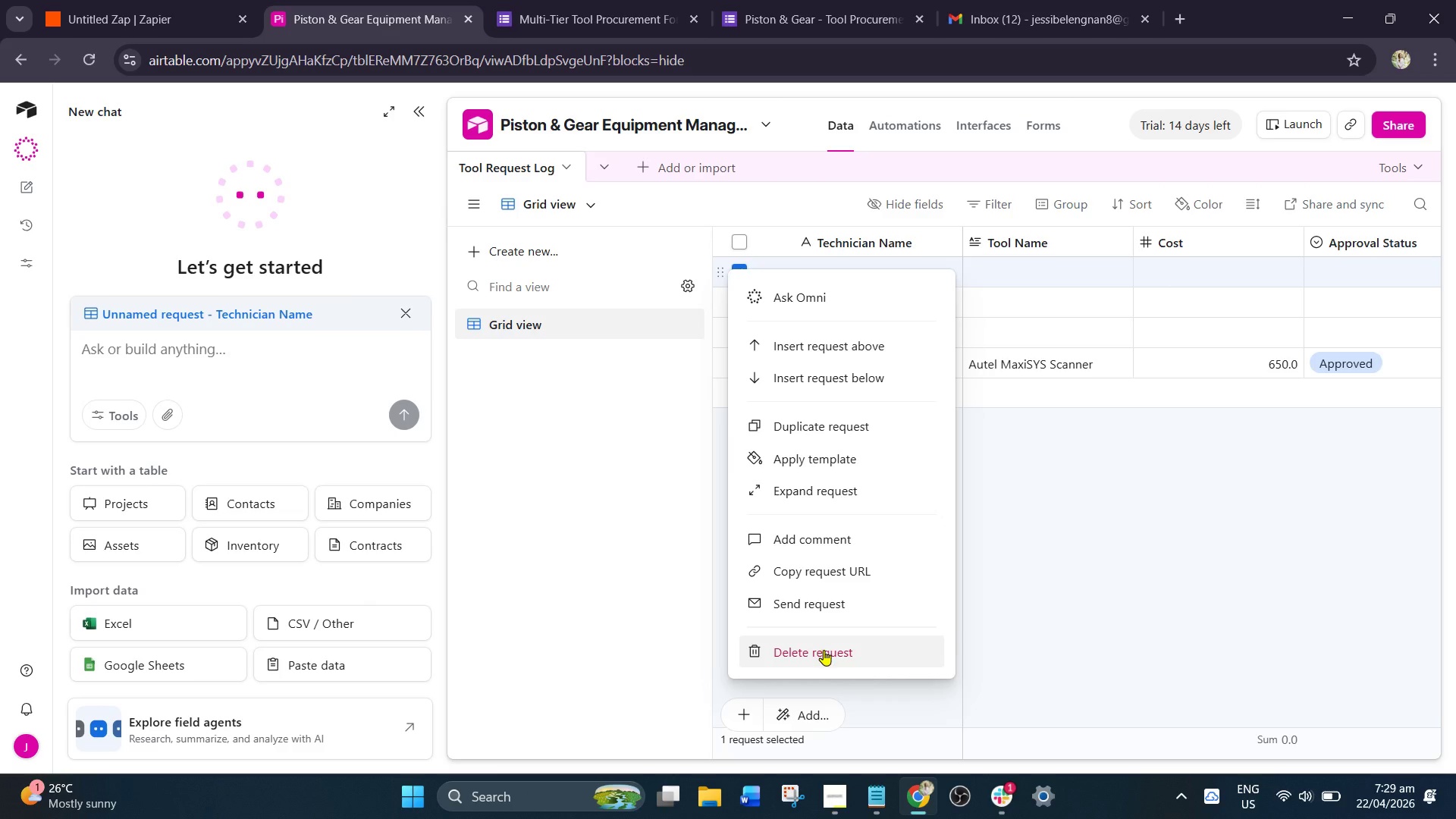 
left_click([824, 650])
 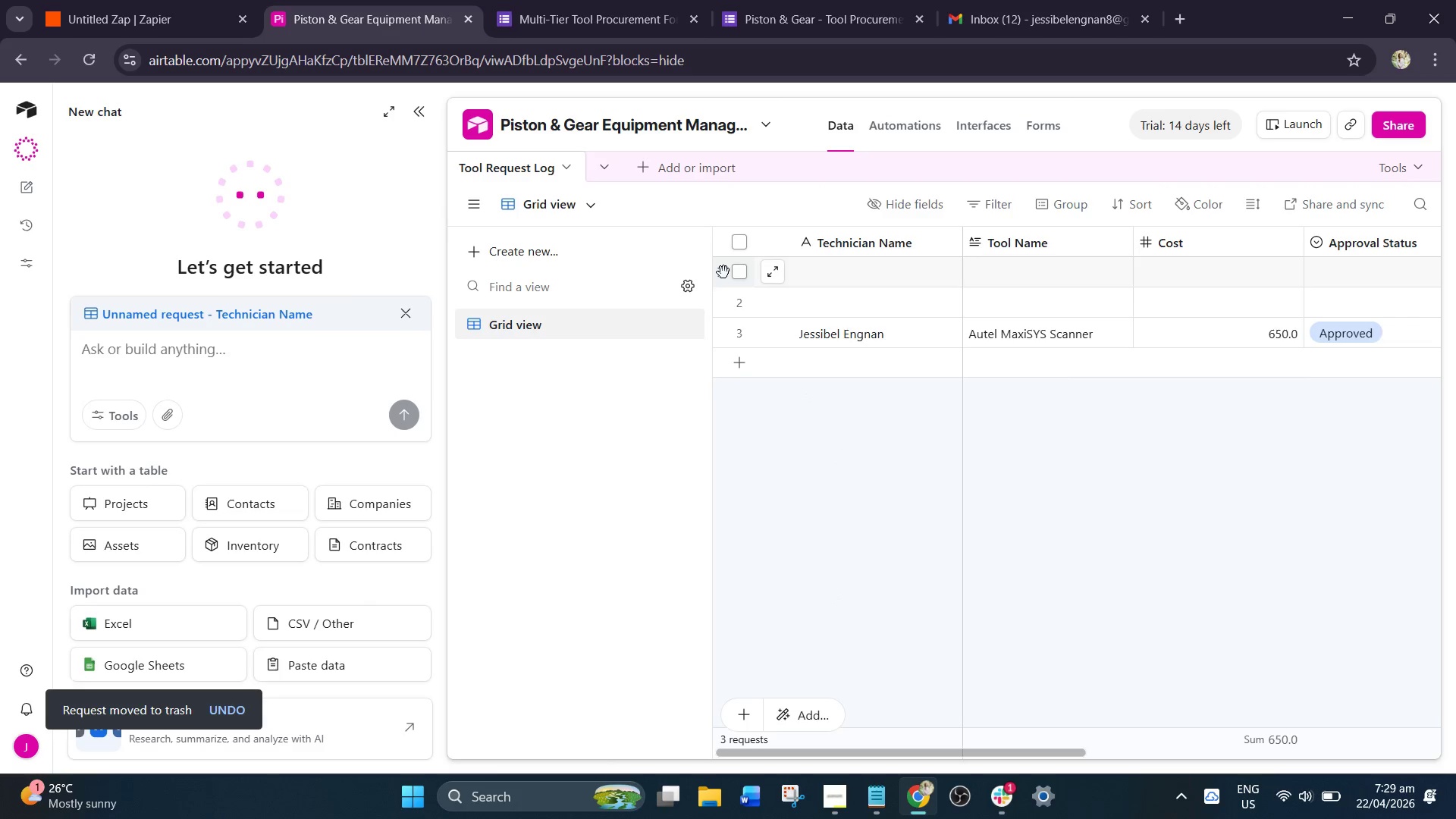 
right_click([721, 269])
 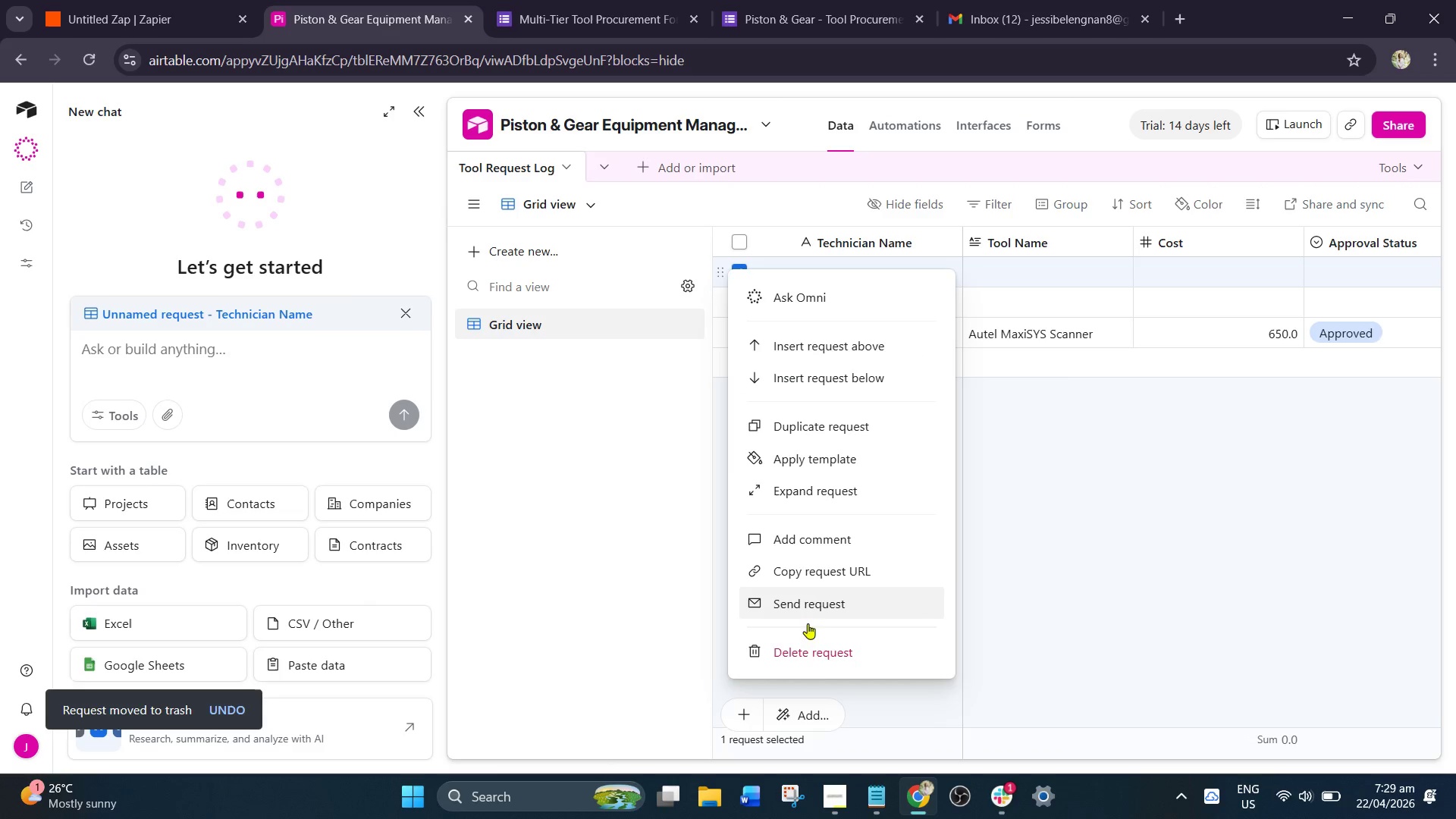 
left_click([822, 662])
 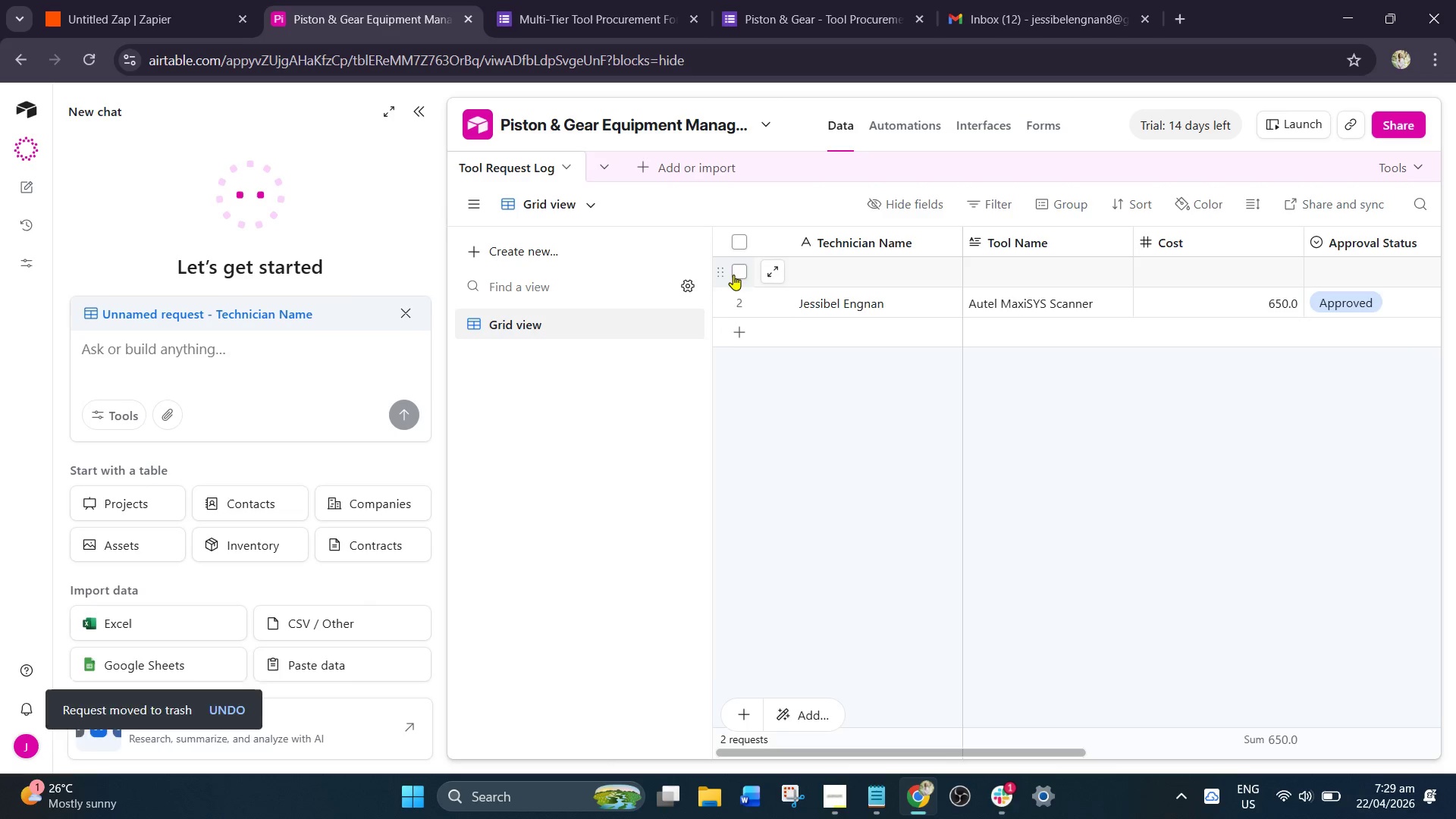 
right_click([721, 272])
 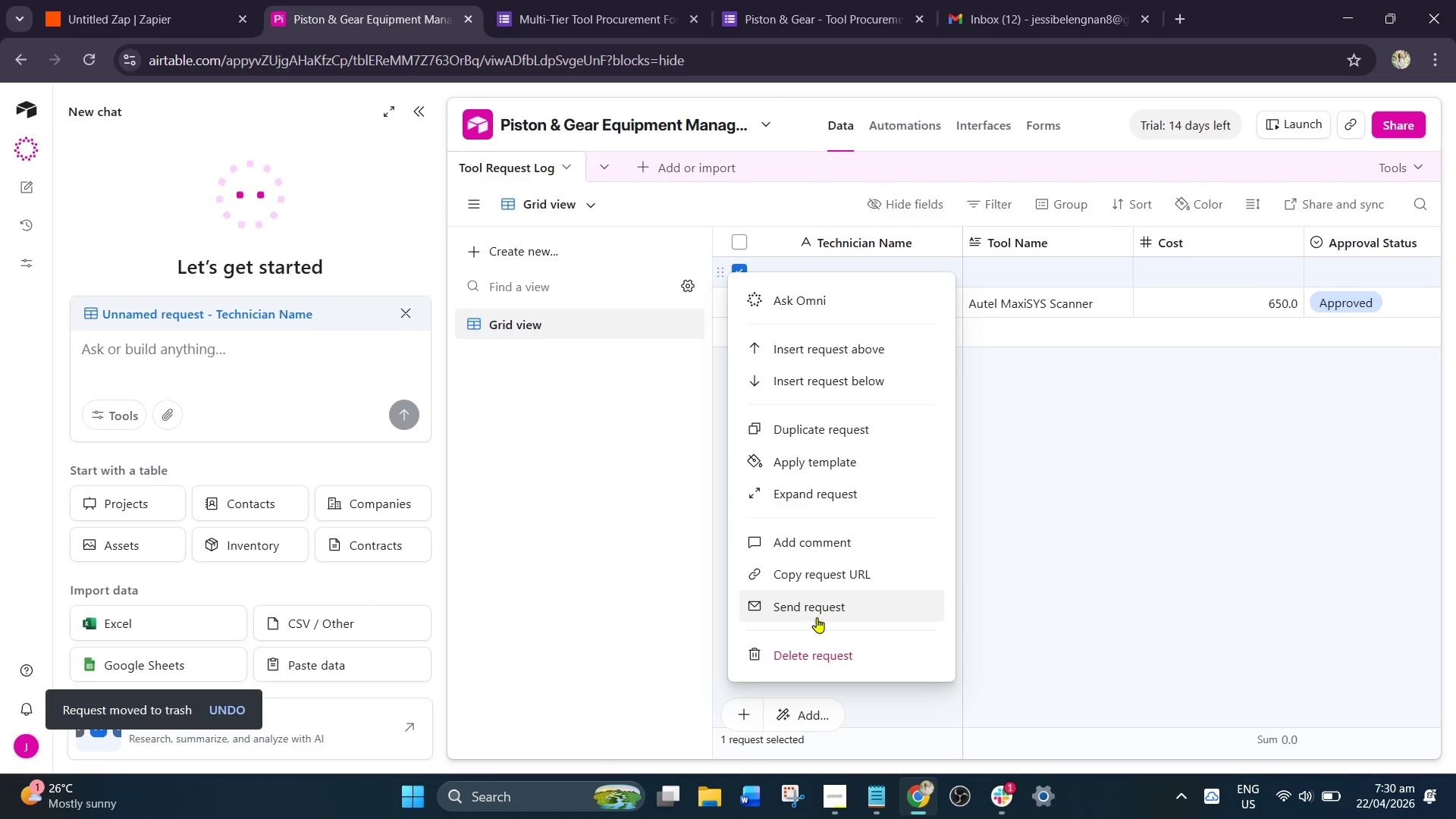 
left_click([817, 650])
 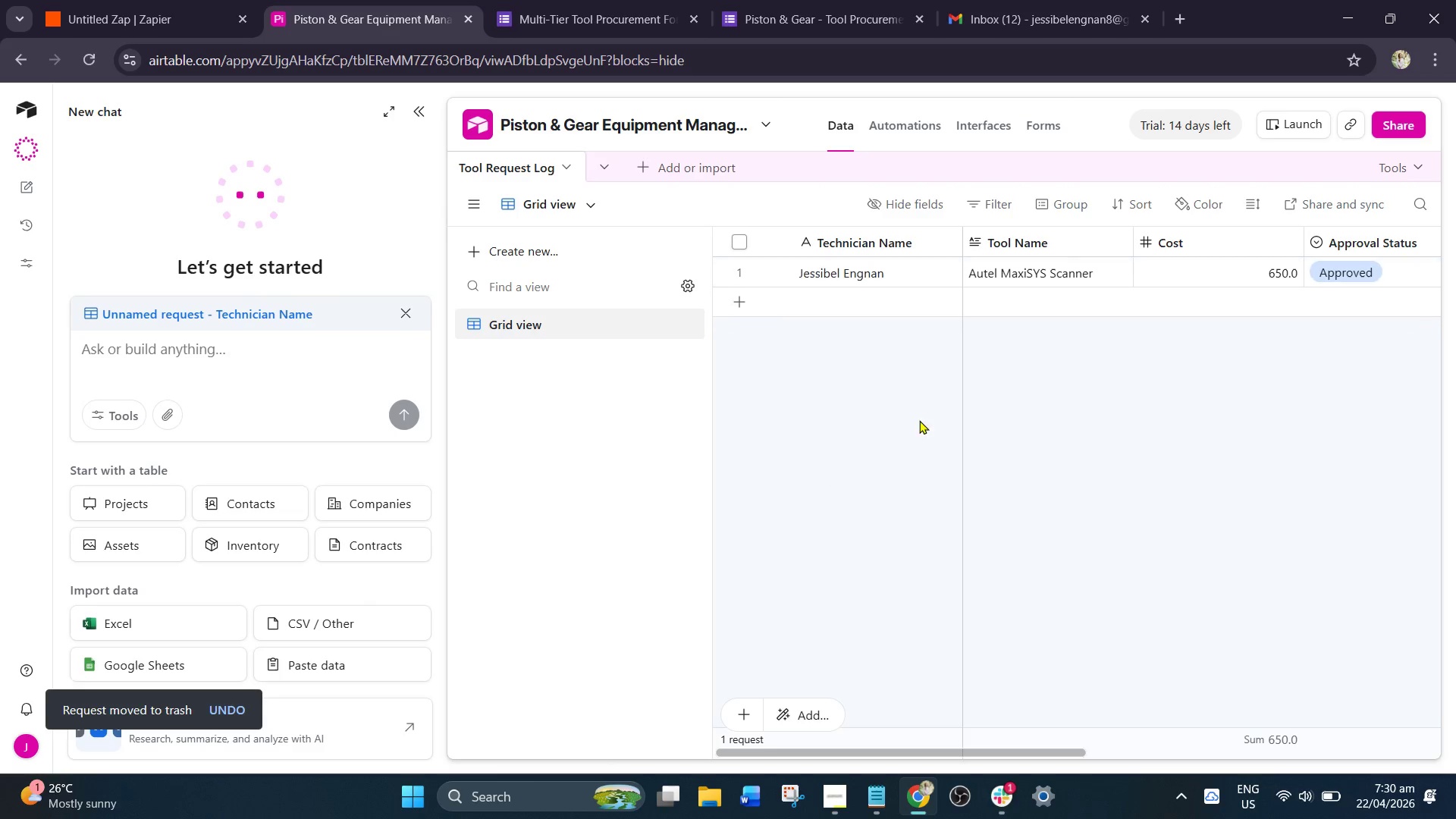 
left_click([948, 407])
 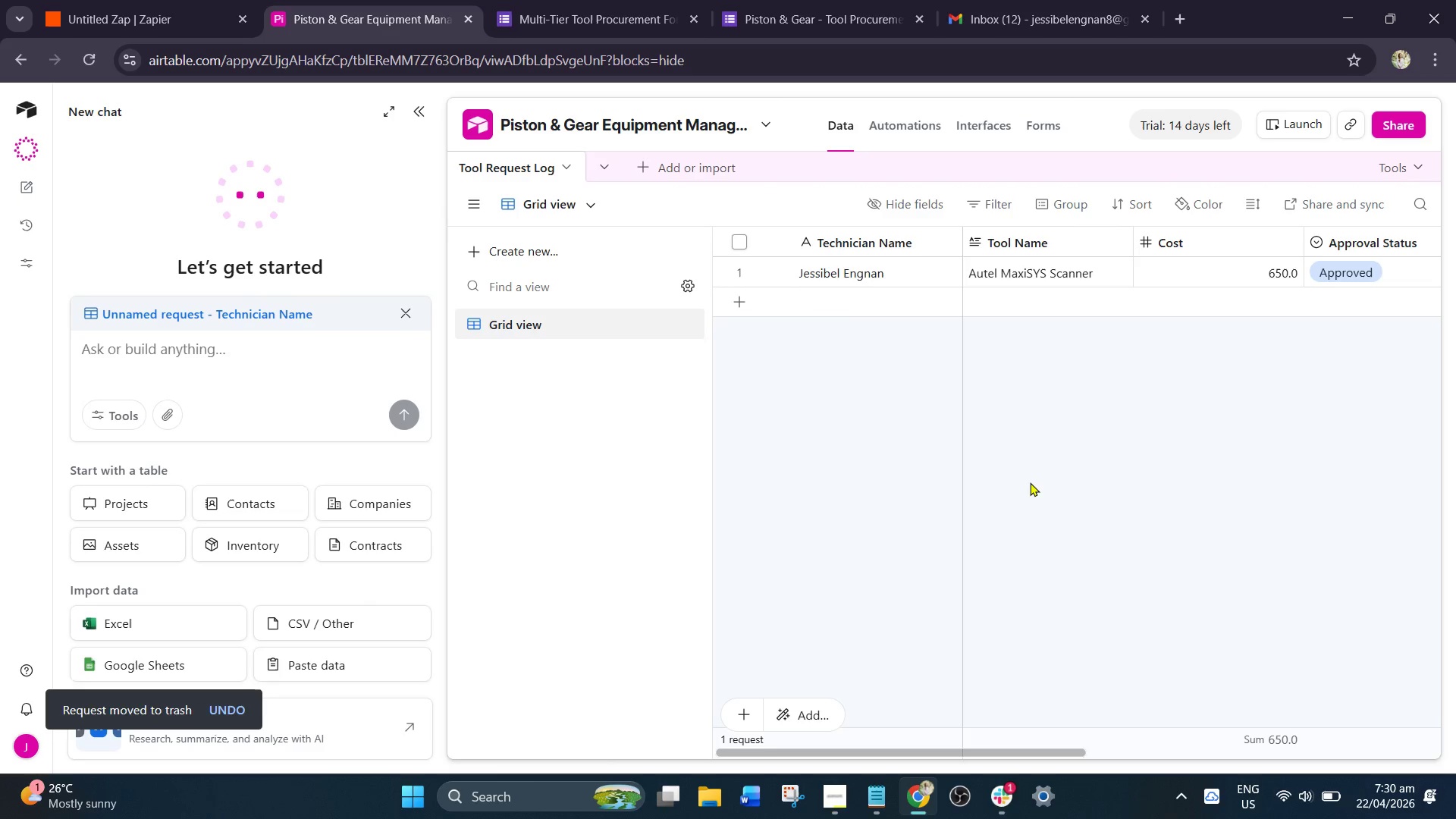 
left_click([1260, 430])
 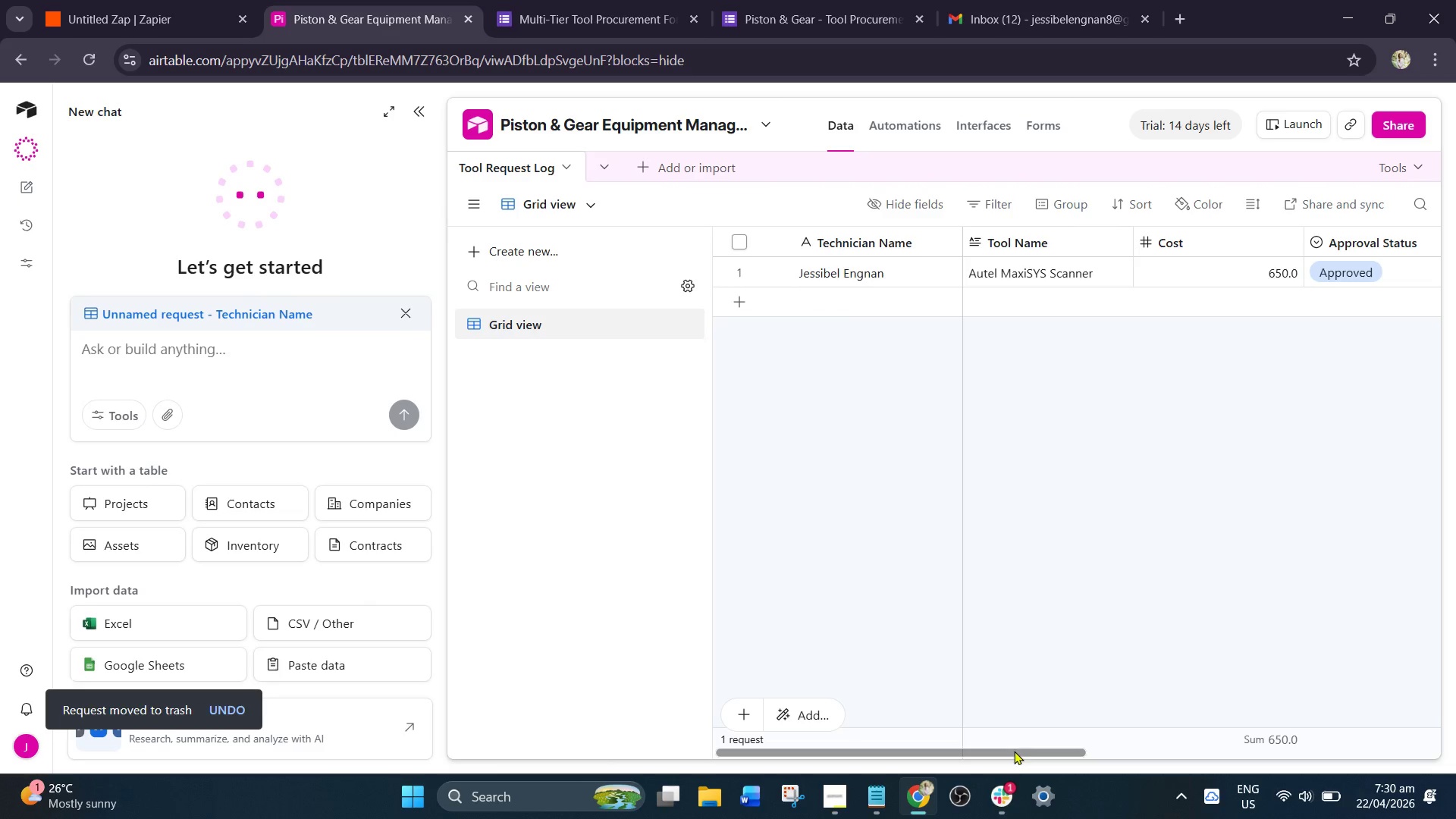 
left_click_drag(start_coordinate=[1014, 752], to_coordinate=[644, 631])
 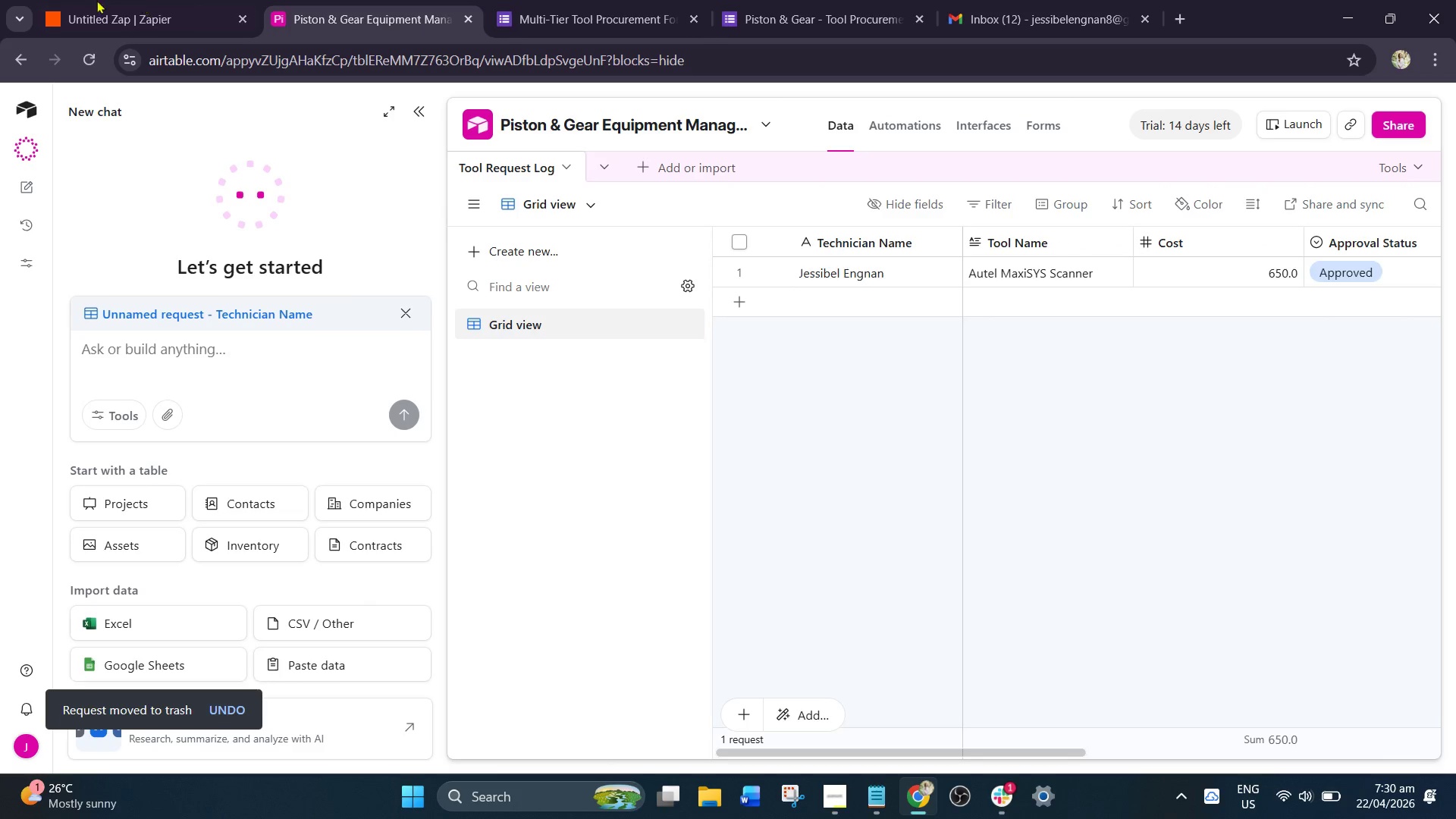 
left_click([33, 0])
 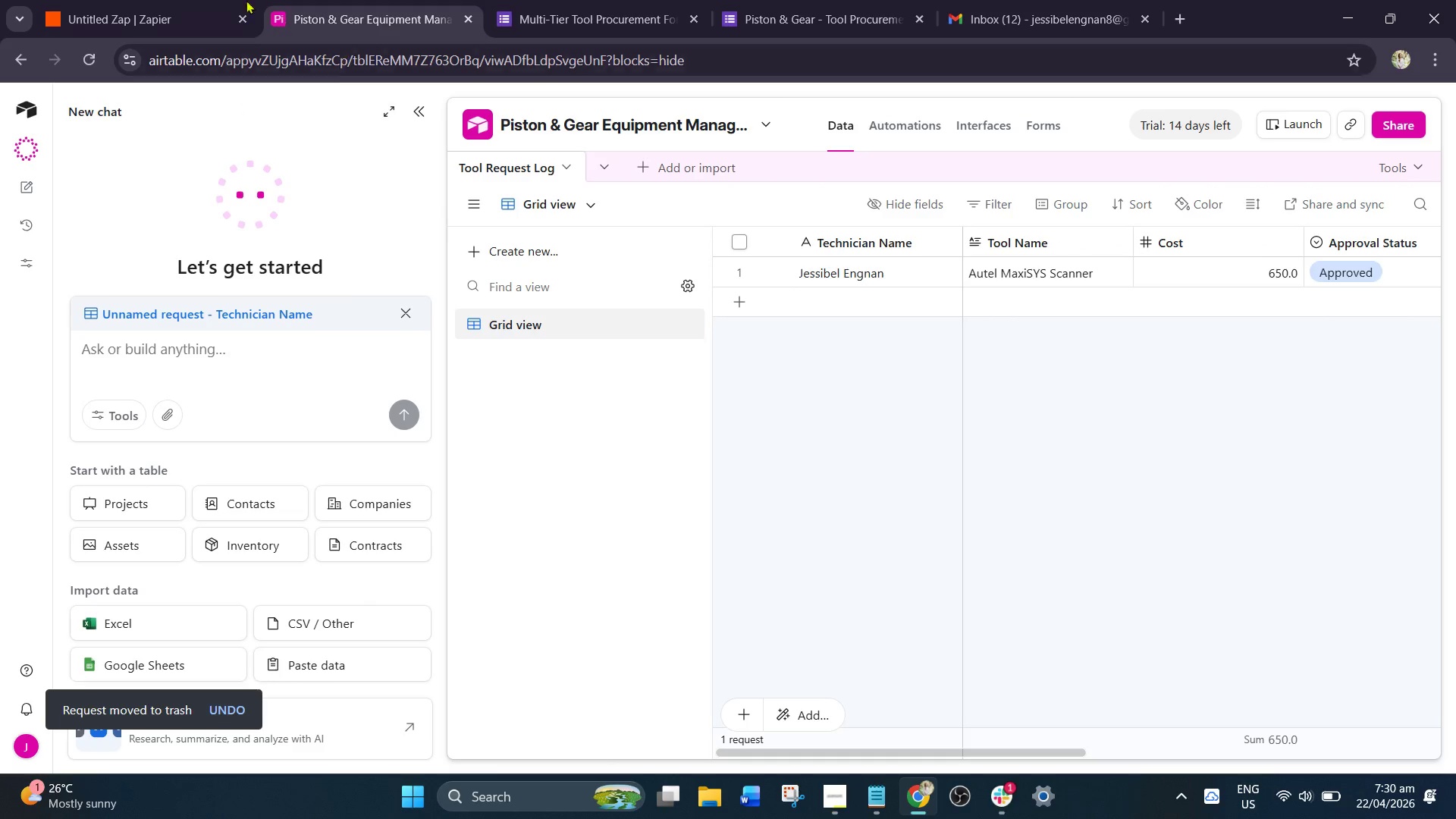 
left_click([211, 0])
 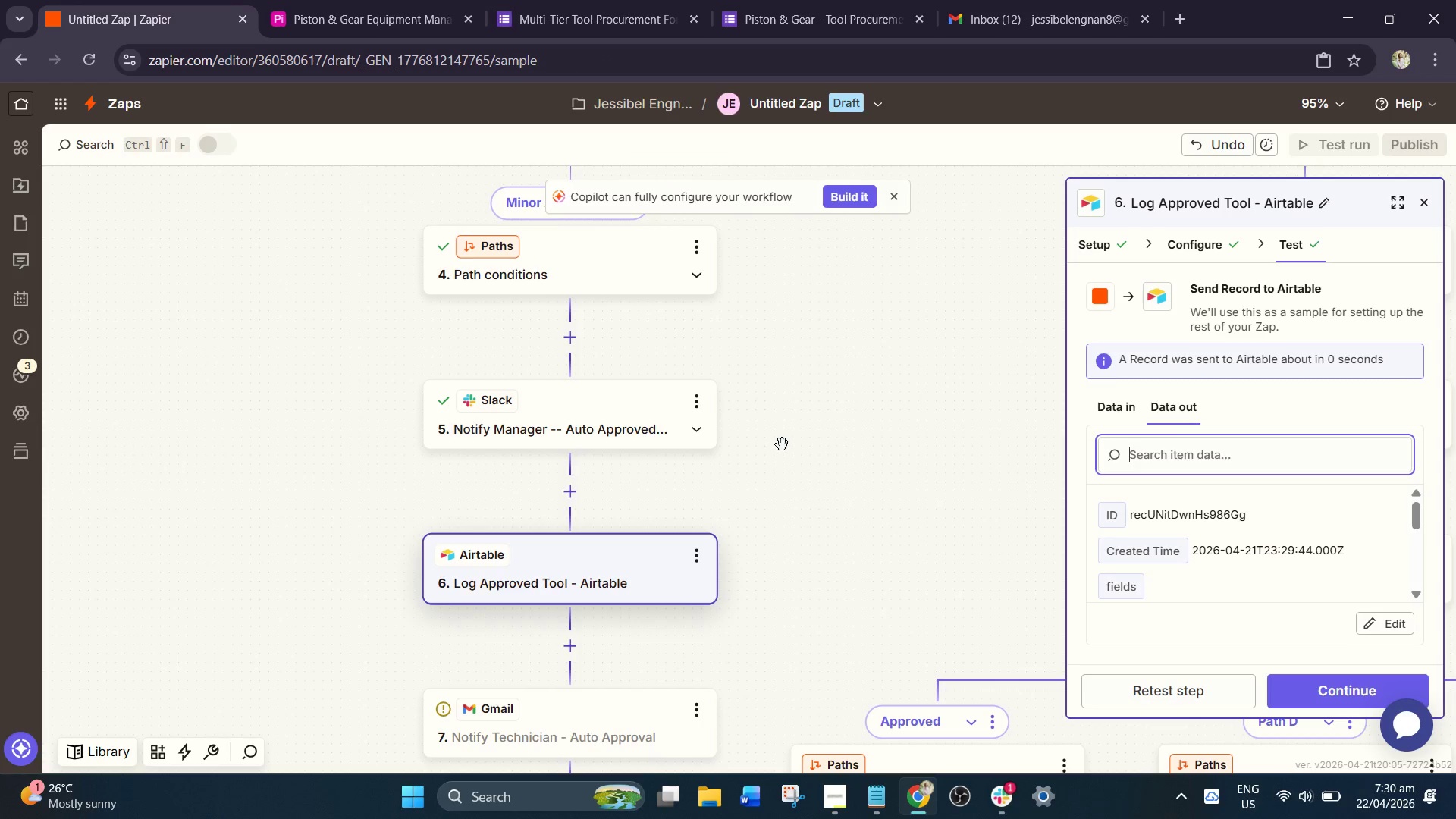 
left_click([610, 610])
 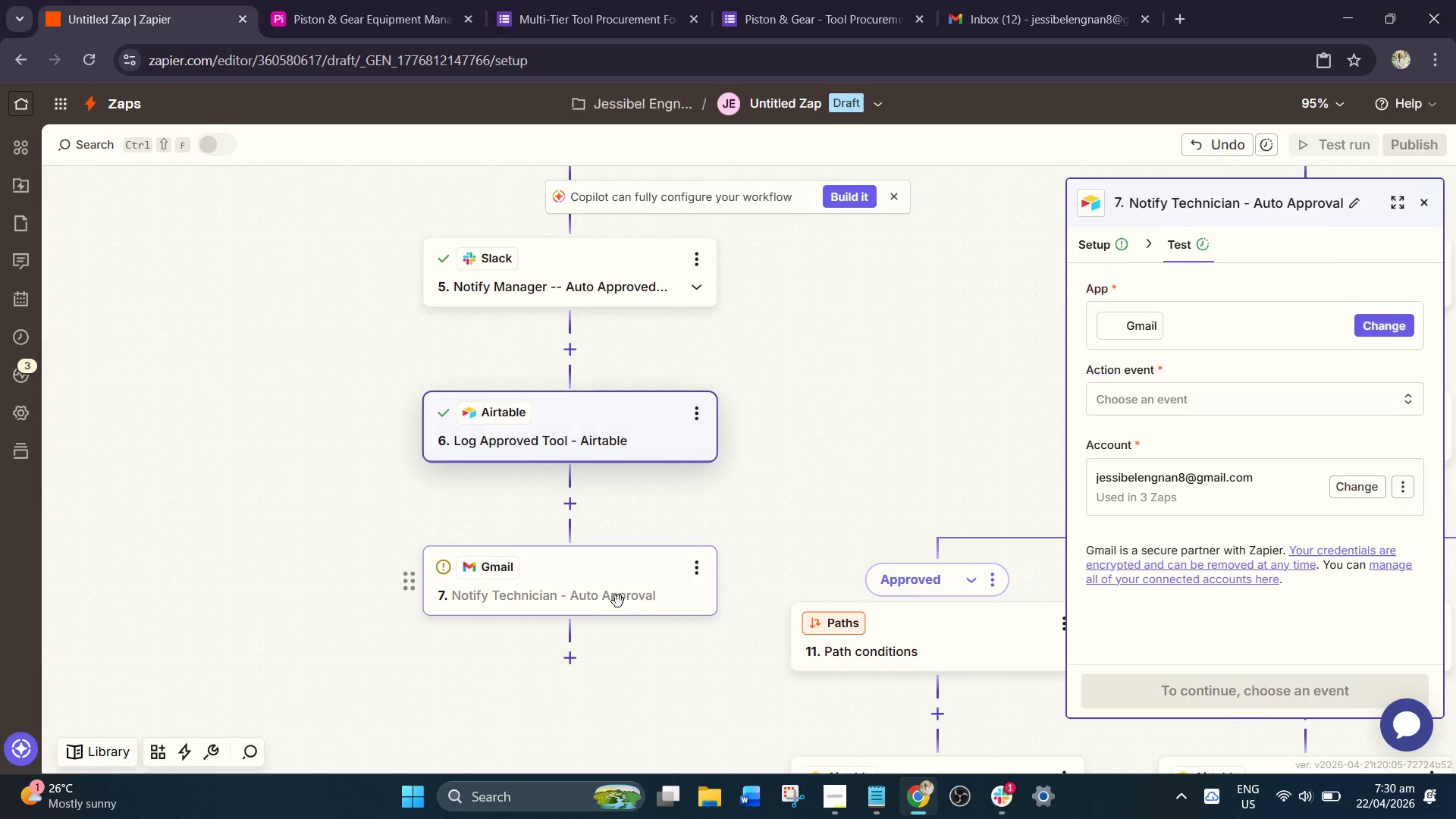 
scroll: coordinate [814, 508], scroll_direction: down, amount: 3.0
 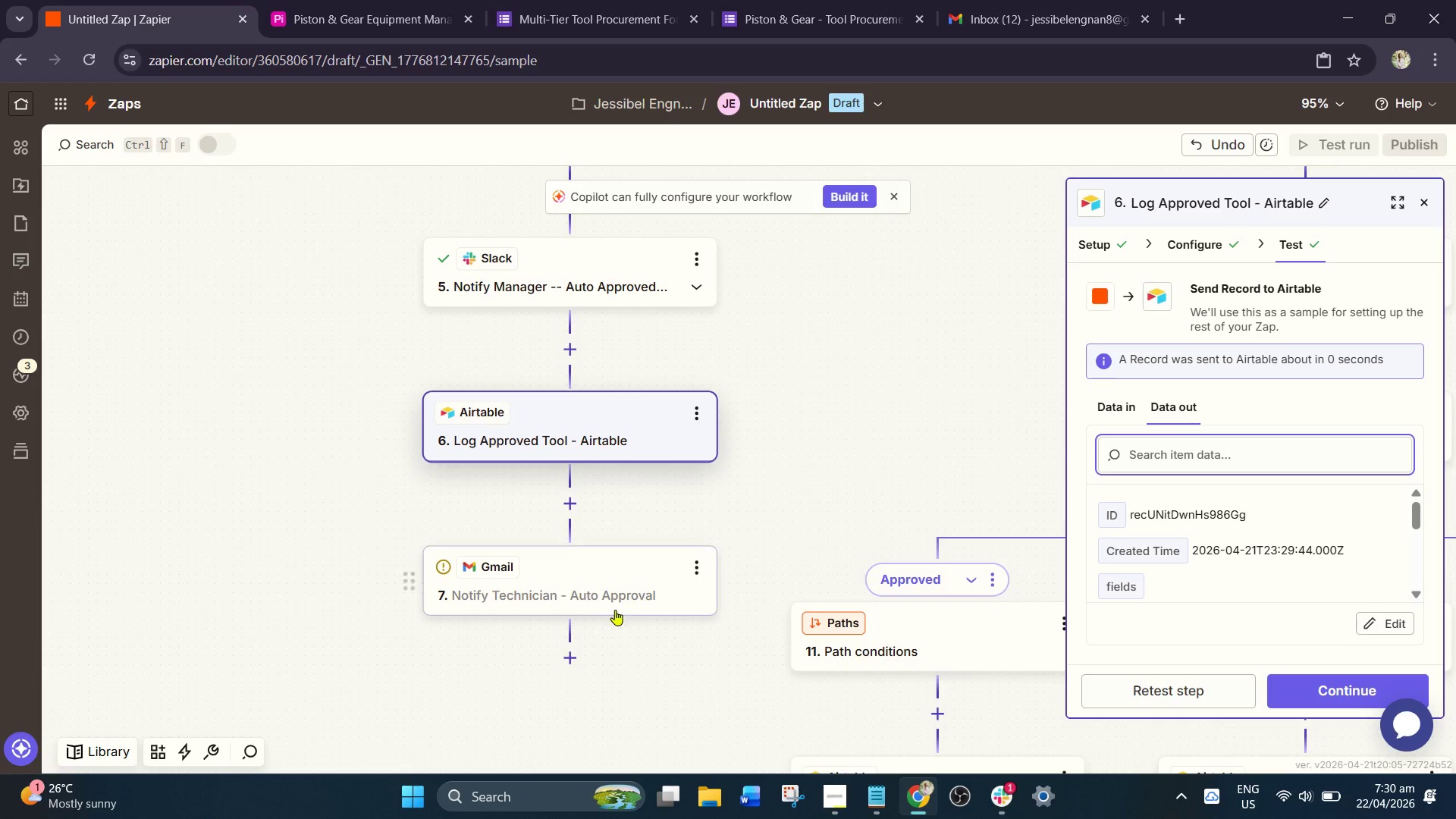 
left_click([618, 601])
 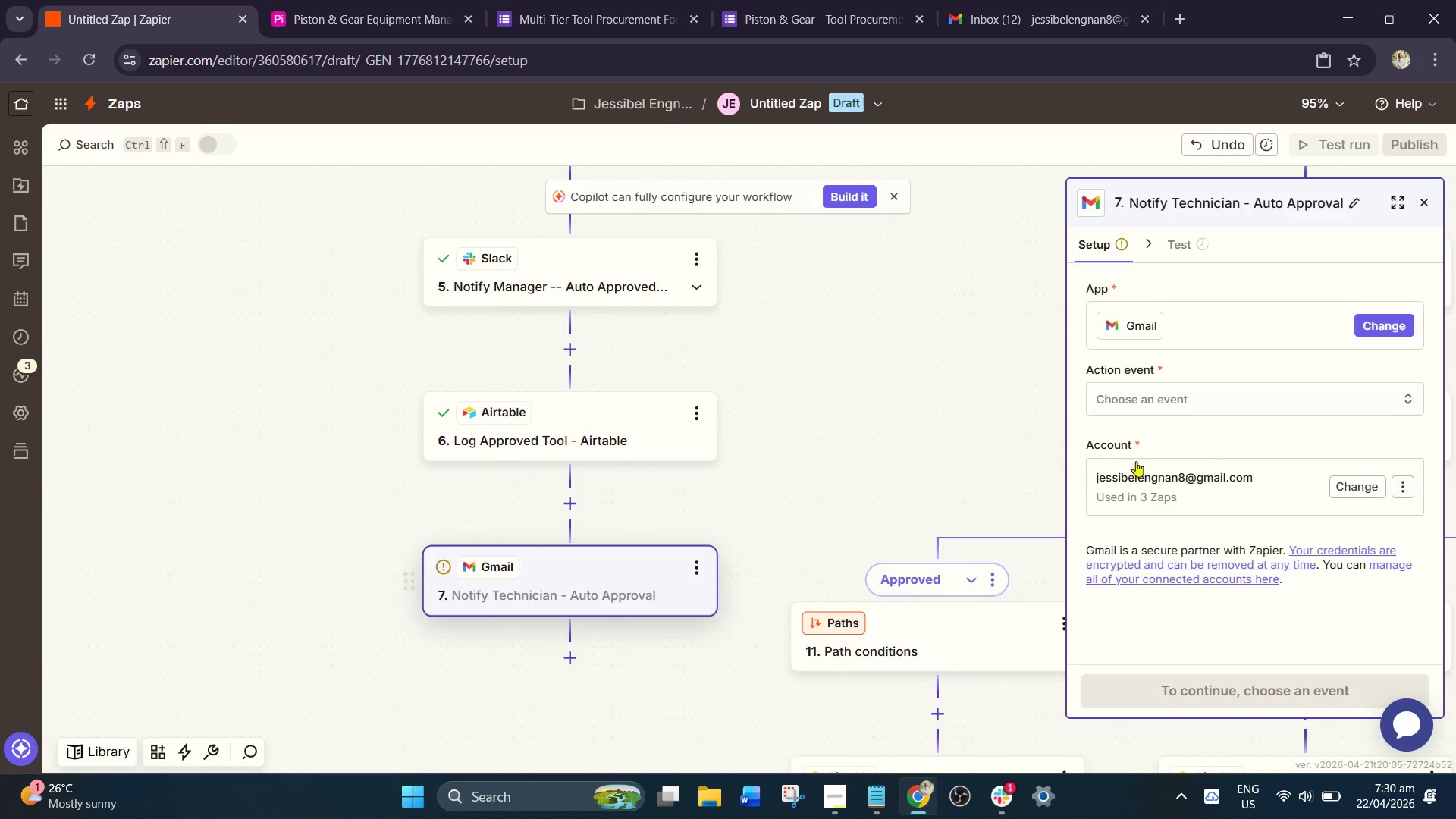 
left_click([1176, 413])
 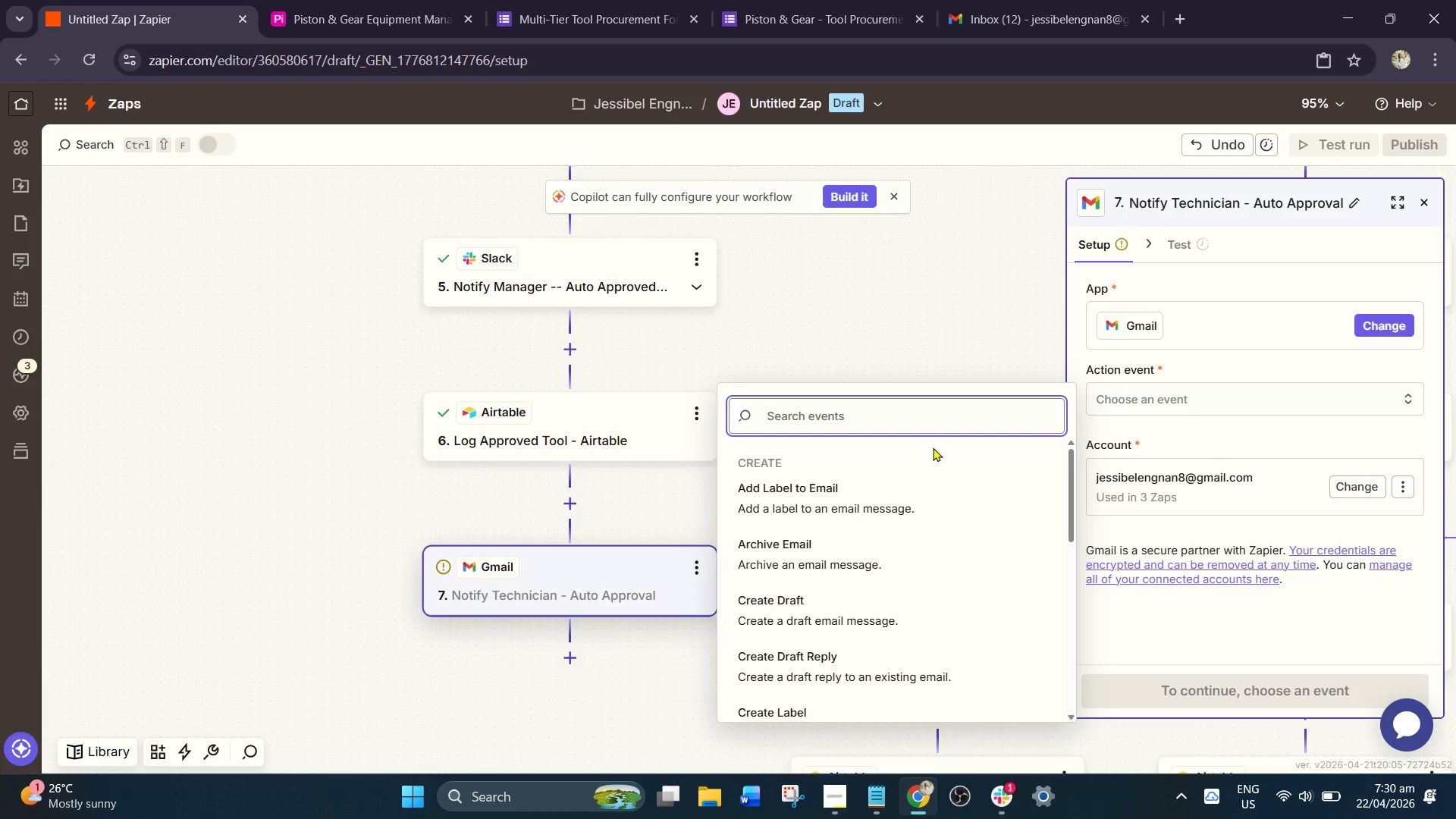 
type(d)
key(Backspace)
key(Backspace)
type(sen)
 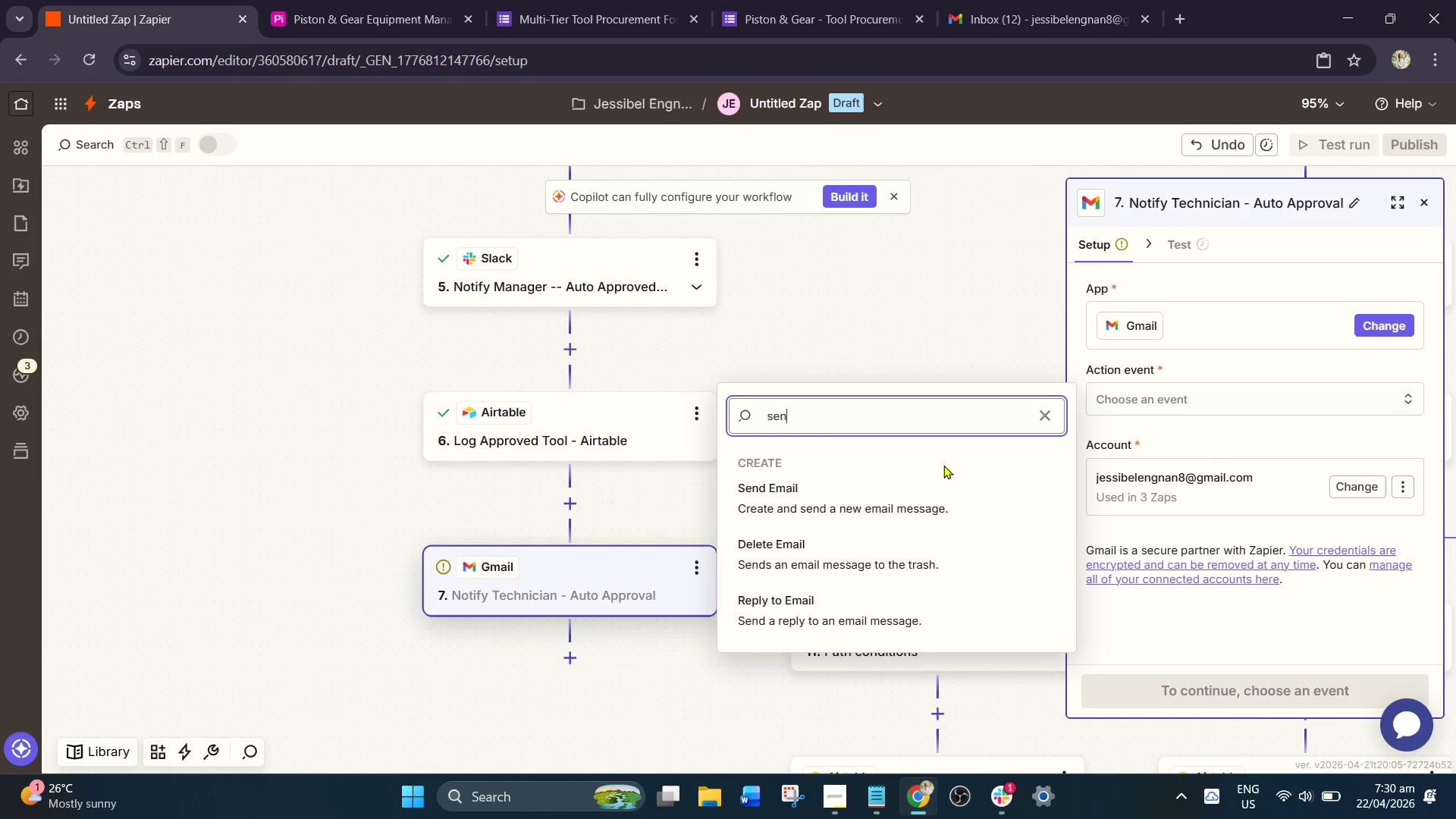 
key(D)
 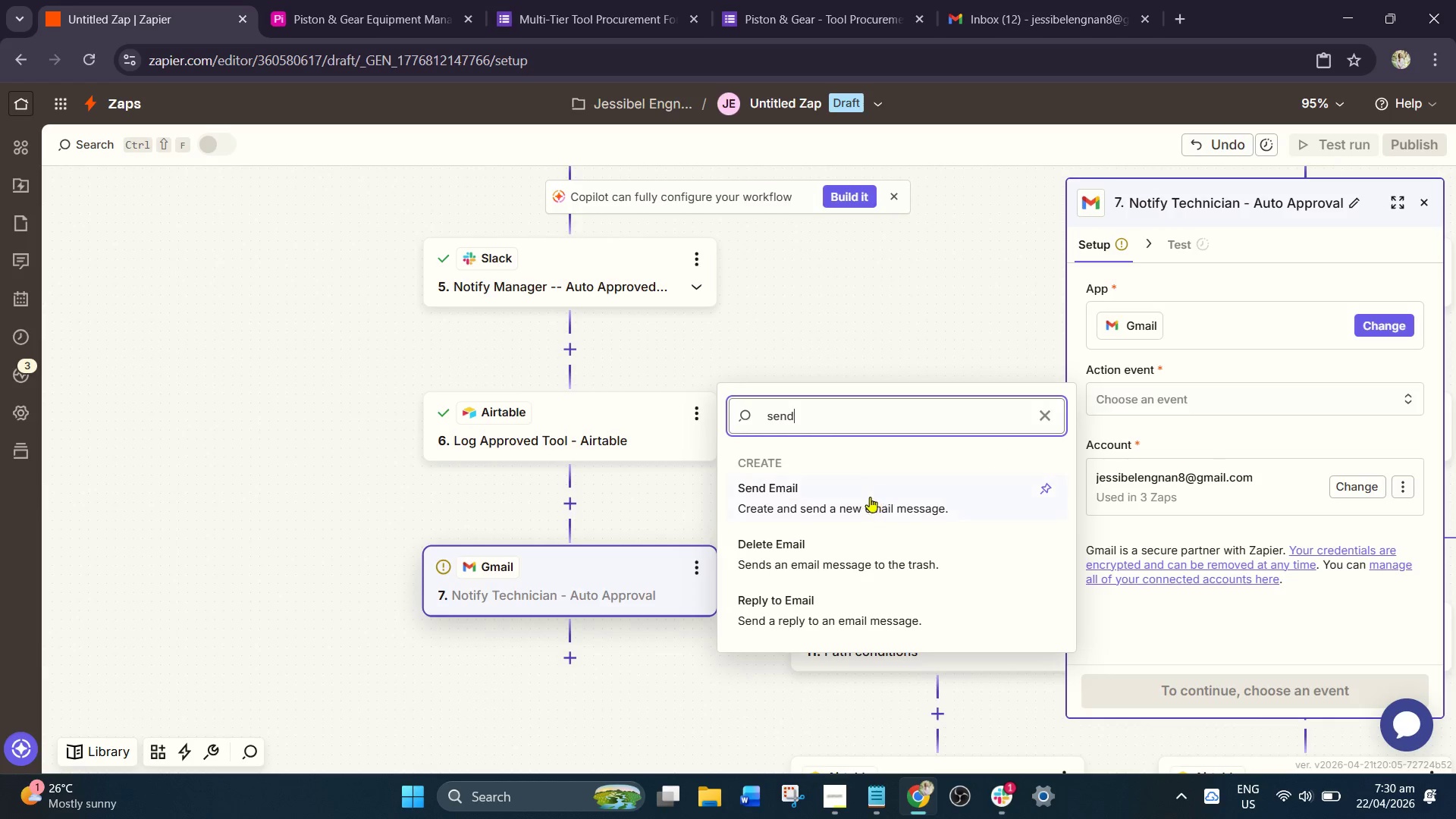 
left_click([868, 498])
 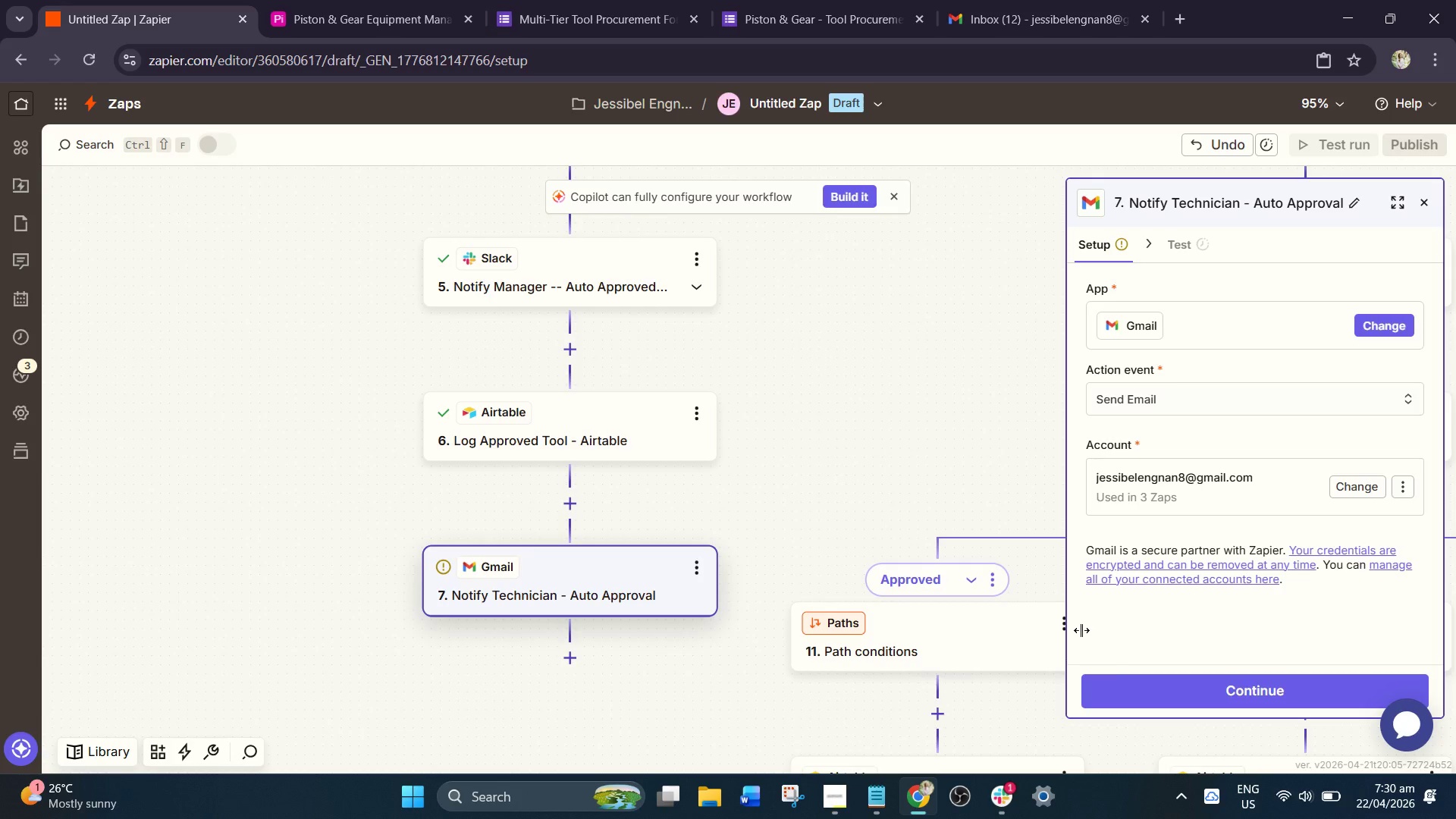 
left_click([1178, 696])
 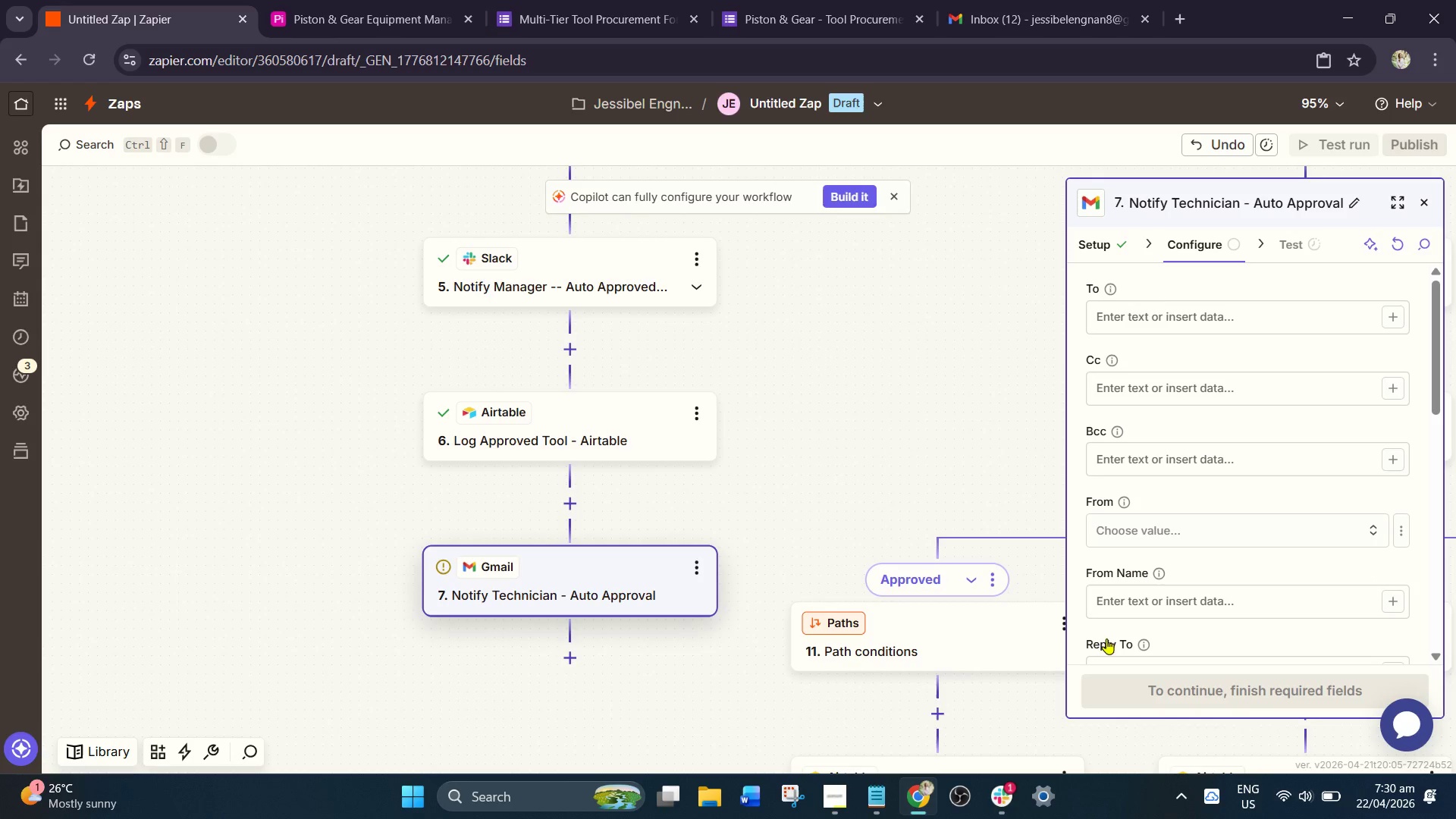 
wait(7.89)
 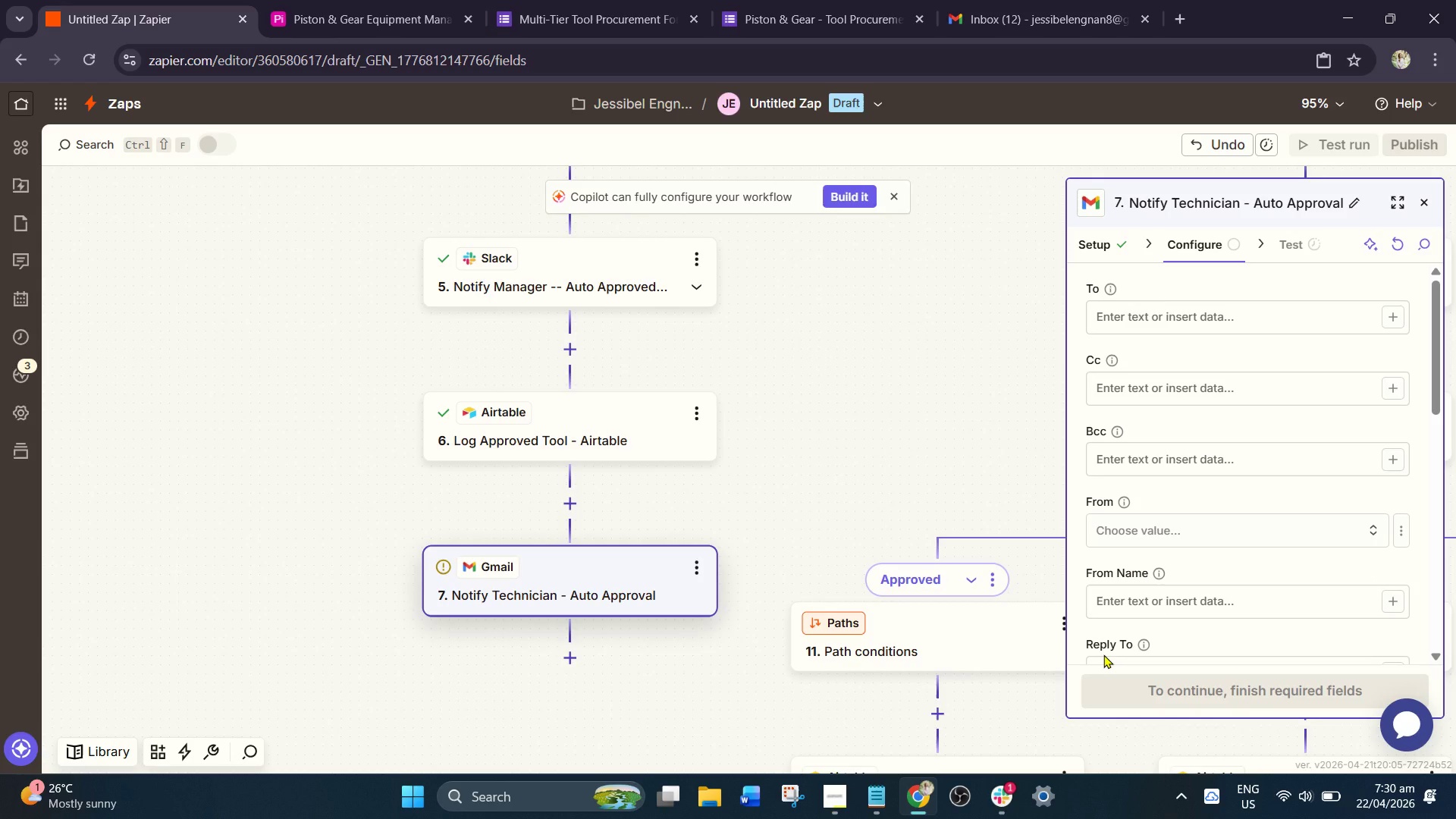 
left_click([1153, 323])
 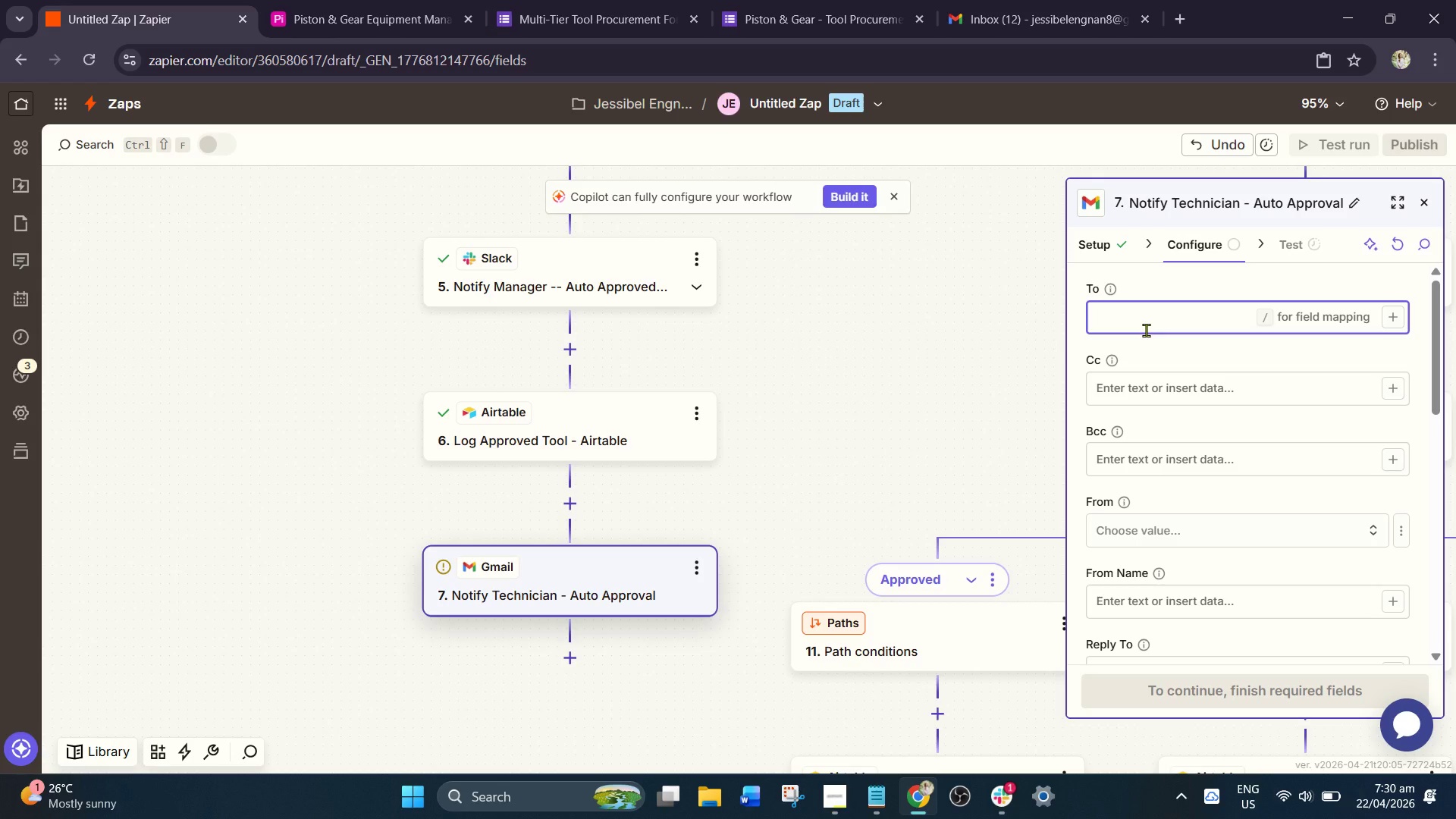 
wait(6.88)
 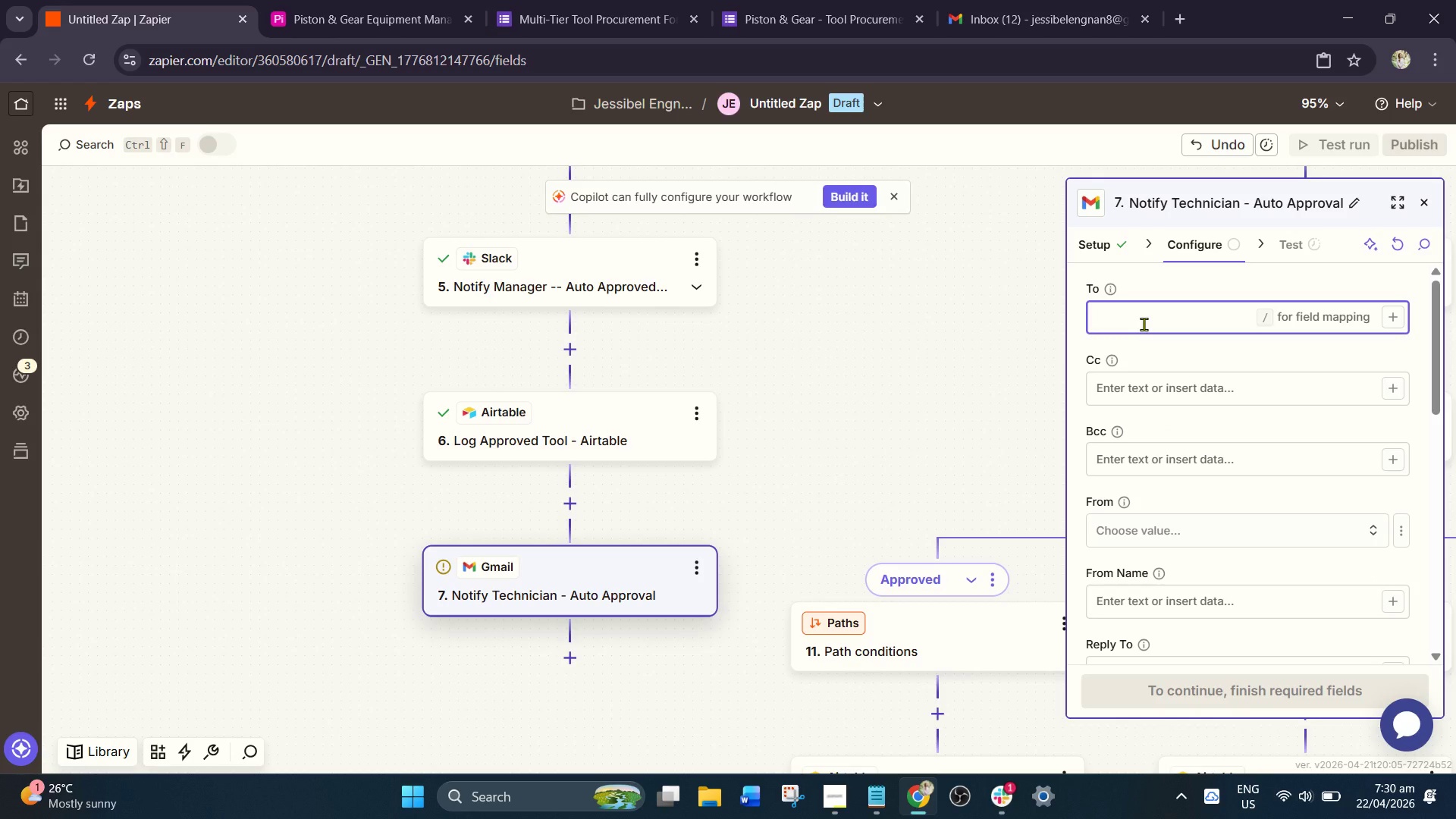 
left_click([1012, 0])
 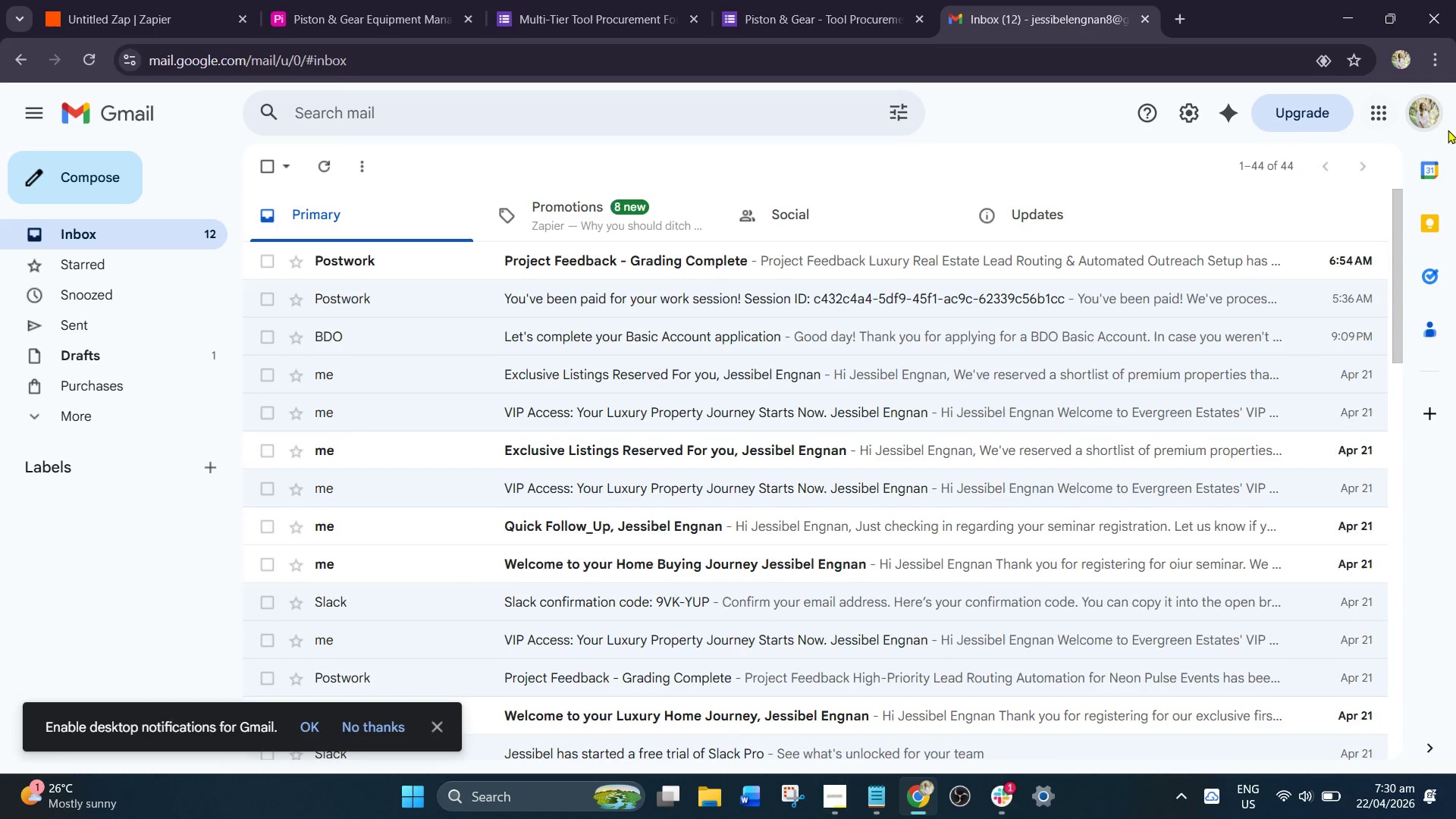 
double_click([1441, 111])
 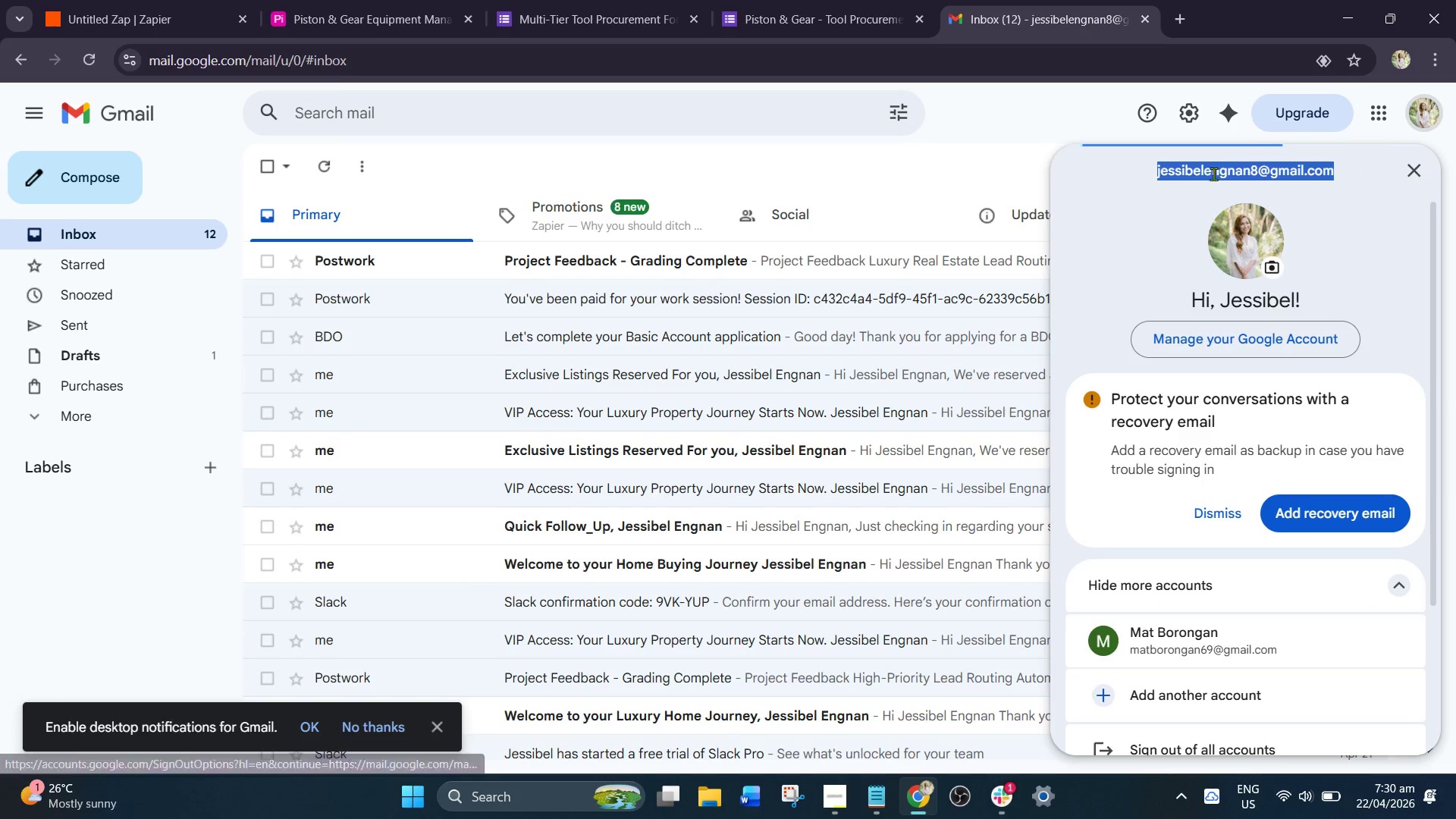 
key(Control+C)
 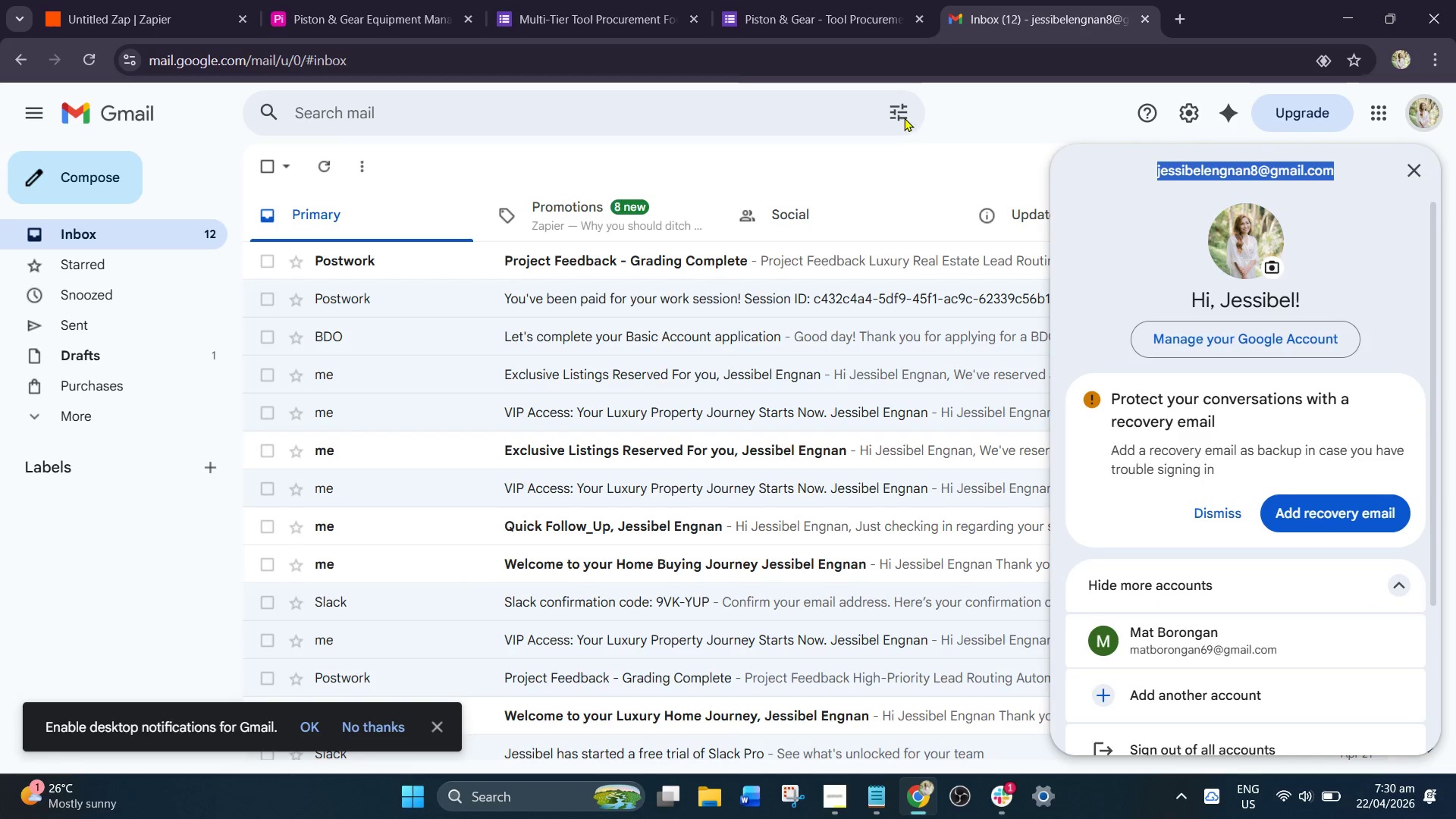 
key(Control+C)
 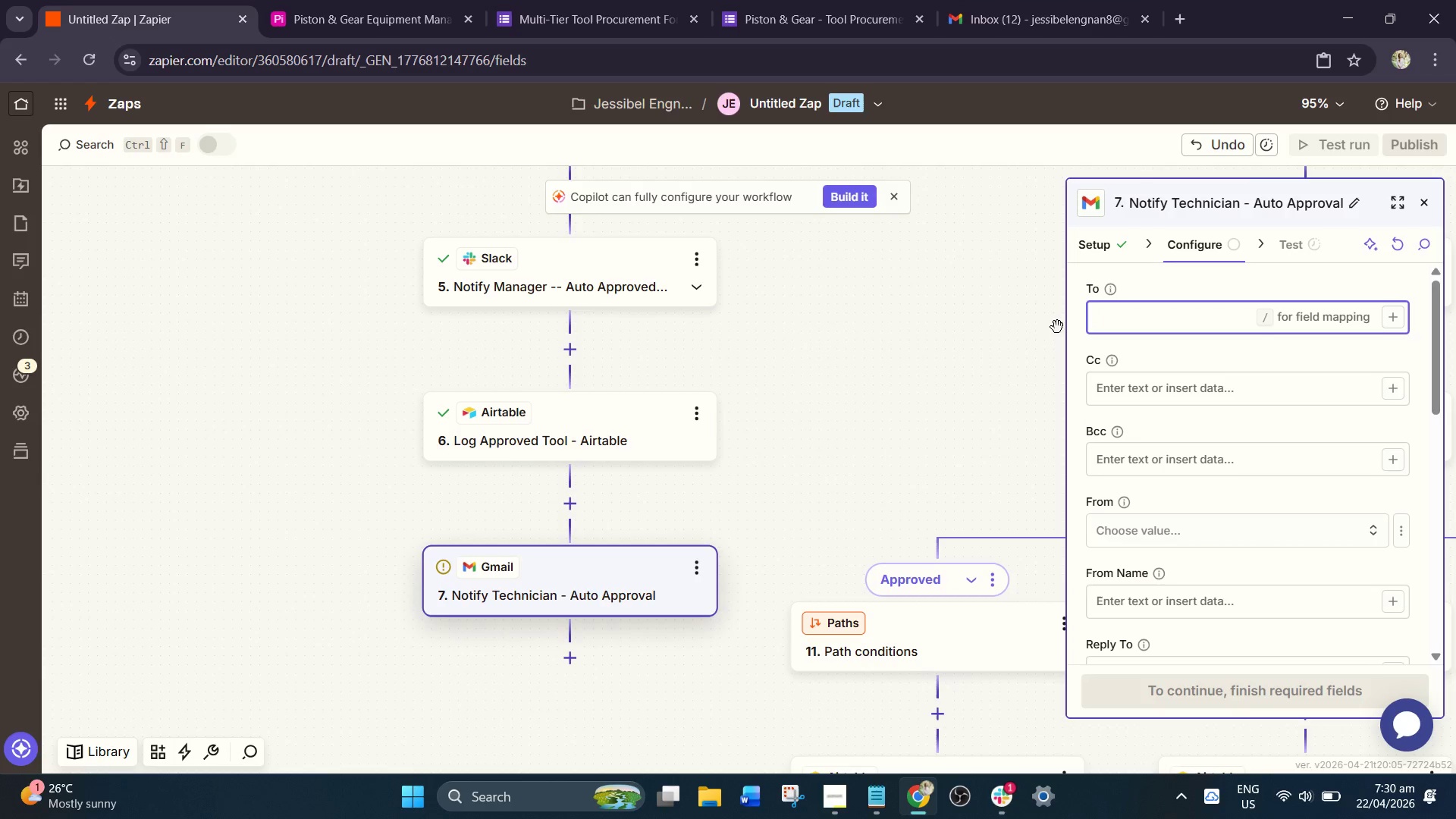 
key(Control+V)
 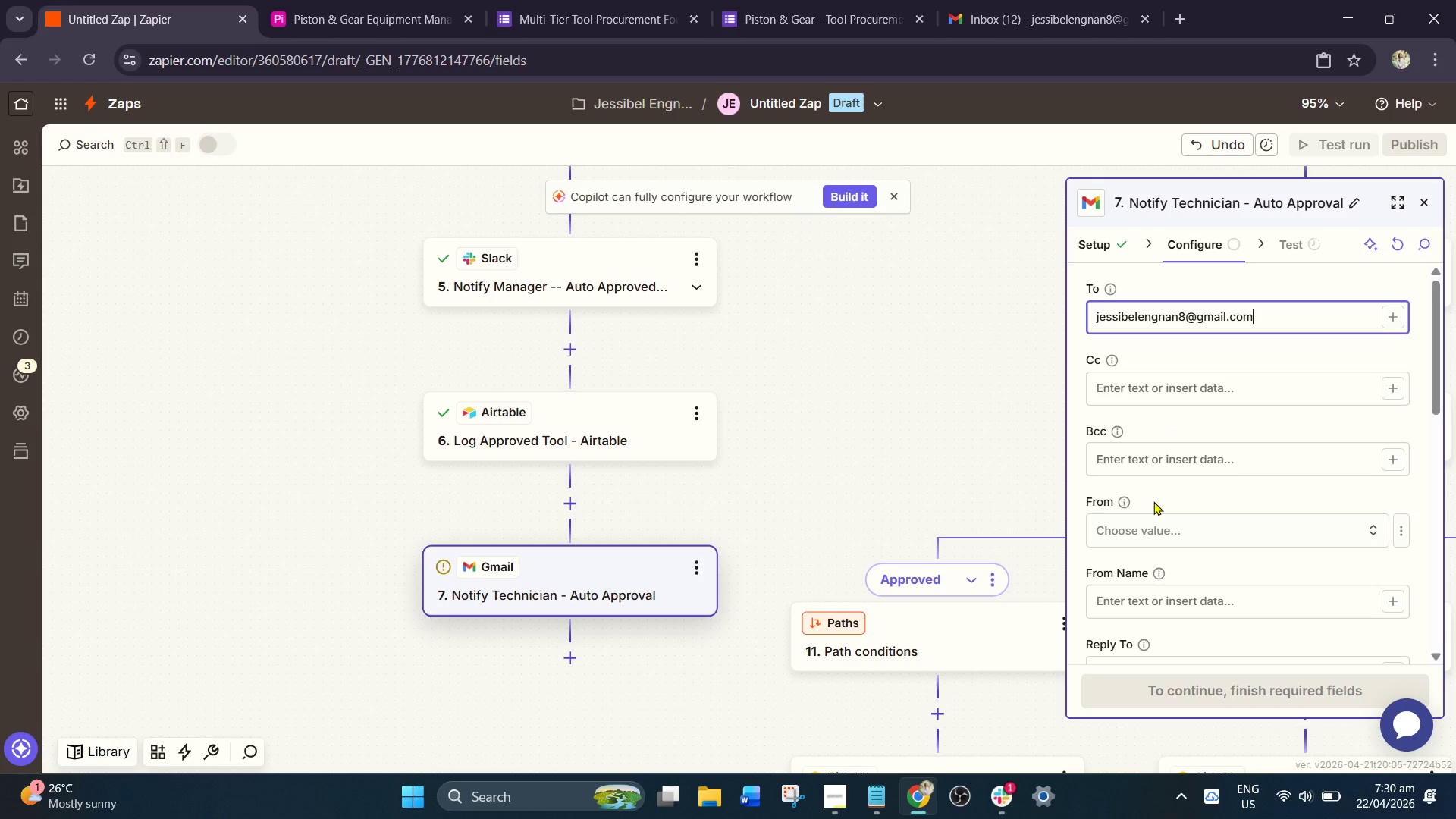 
scroll: coordinate [1146, 522], scroll_direction: down, amount: 1.0
 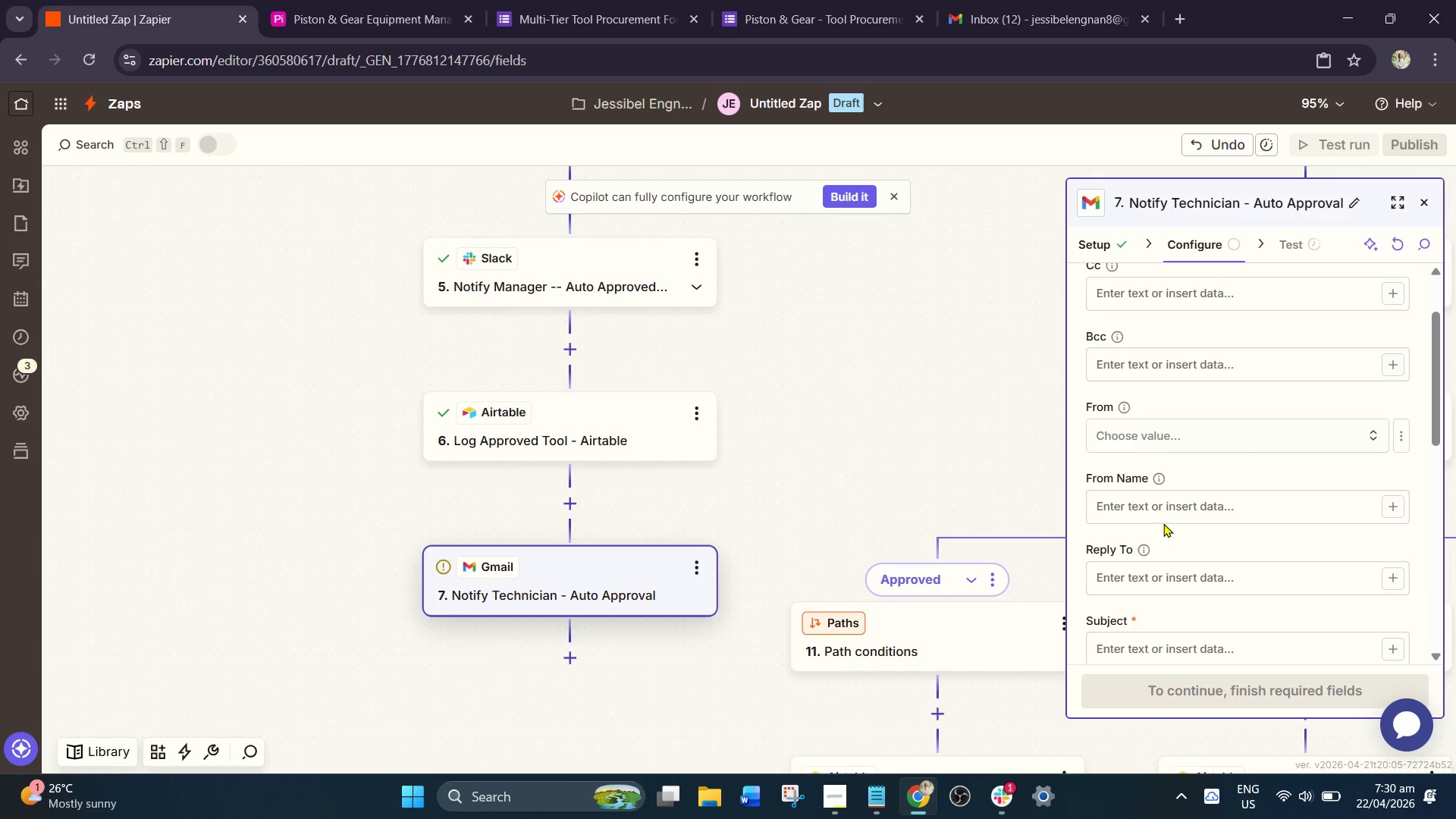 
left_click([1172, 509])
 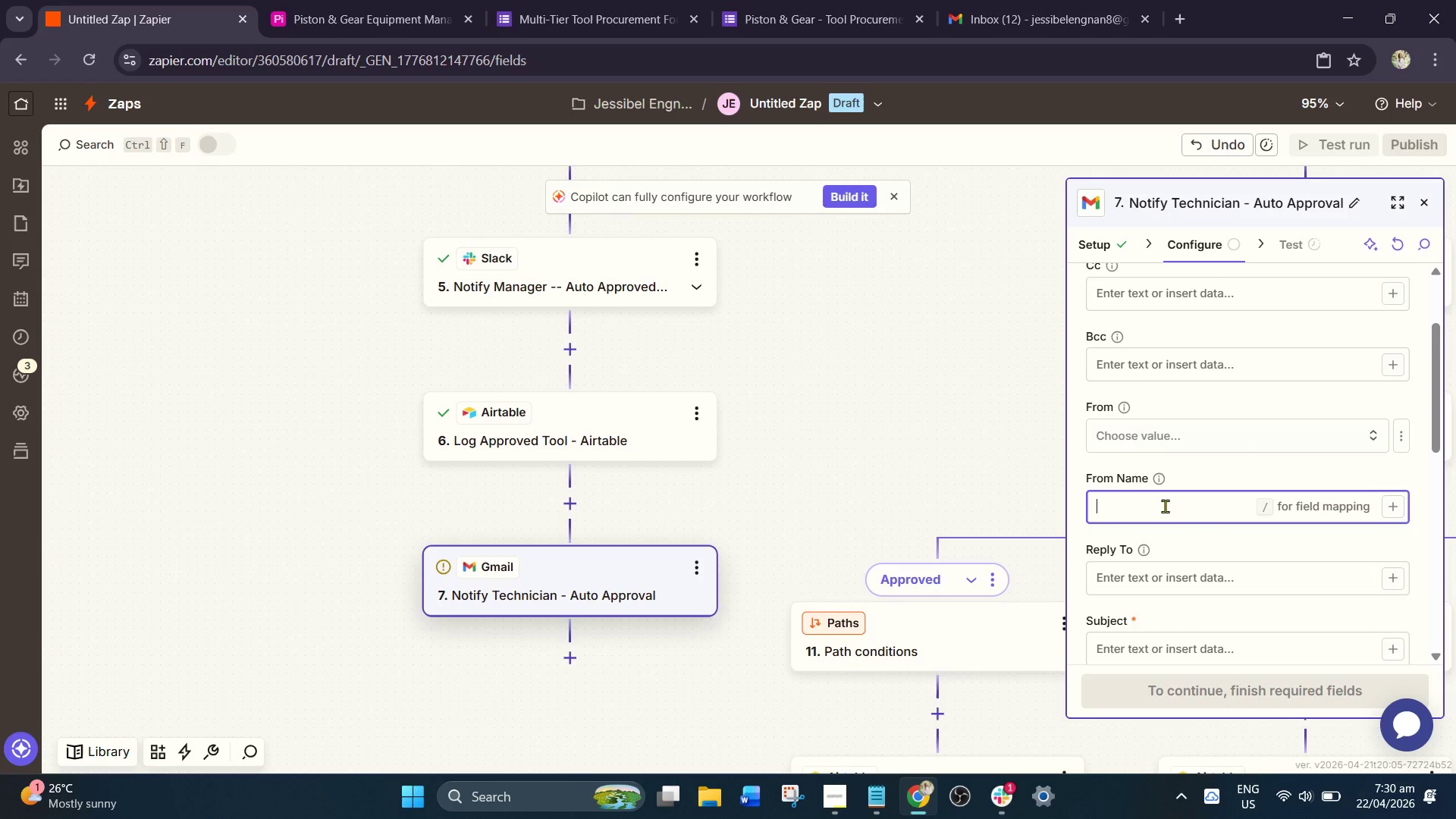 
type(Piso)
key(Backspace)
type(ton & GEar Per)
key(Backspace)
key(Backspace)
key(Backspace)
key(Backspace)
key(Backspace)
key(Backspace)
key(Backspace)
type(ear Performance Center)
 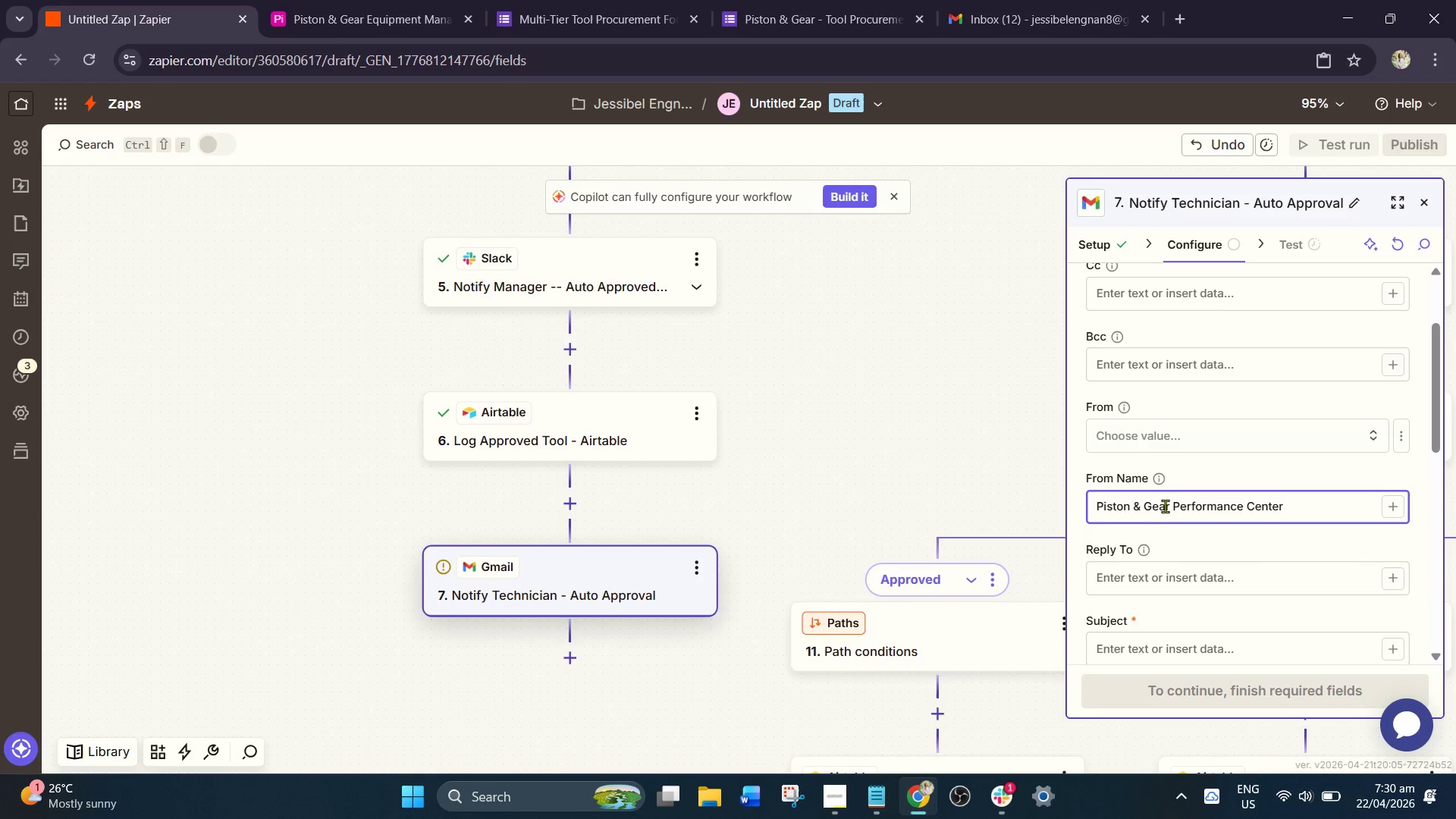 
wait(8.23)
 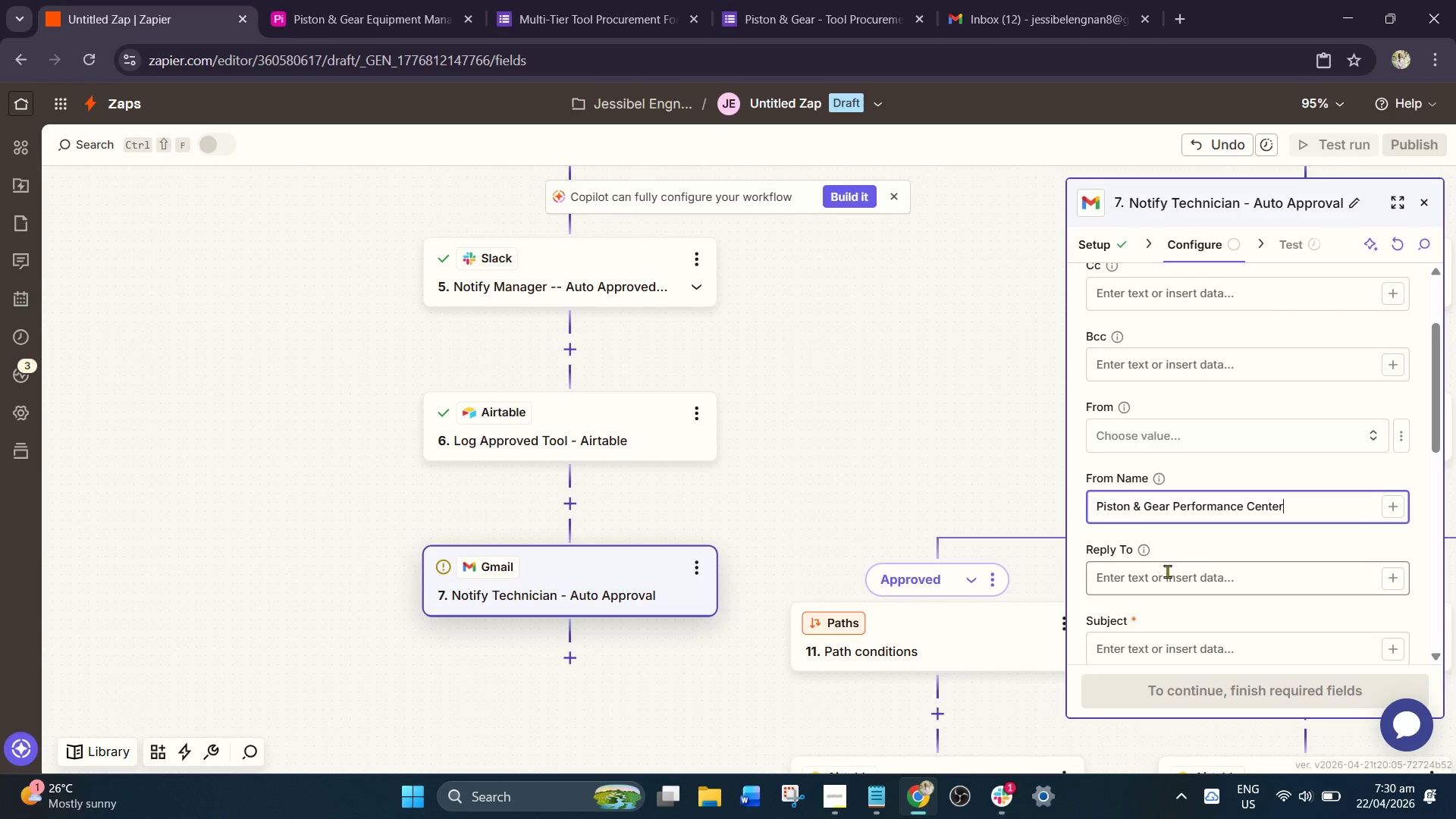 
left_click([628, 454])
 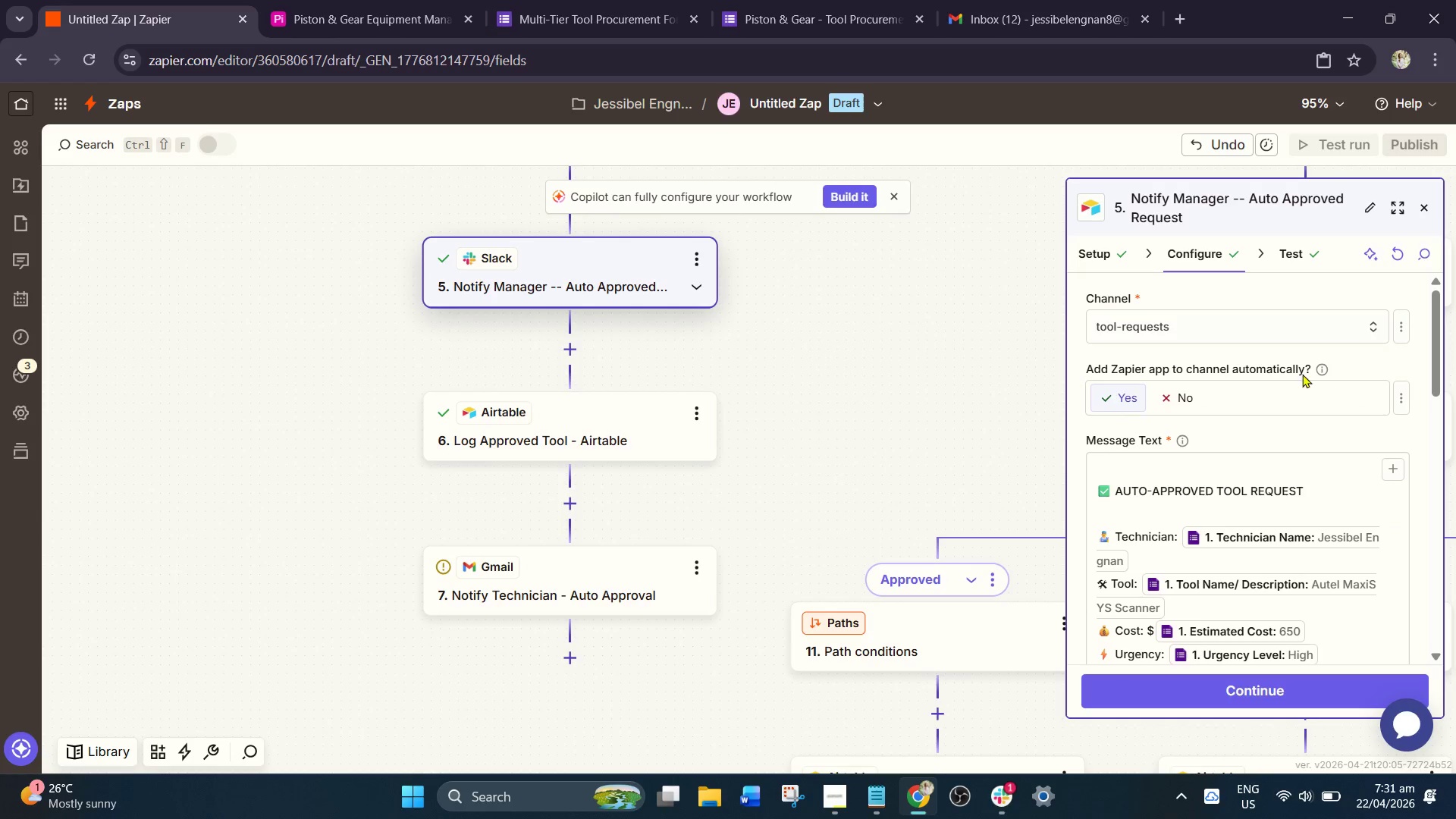 
left_click_drag(start_coordinate=[1098, 491], to_coordinate=[1110, 494])
 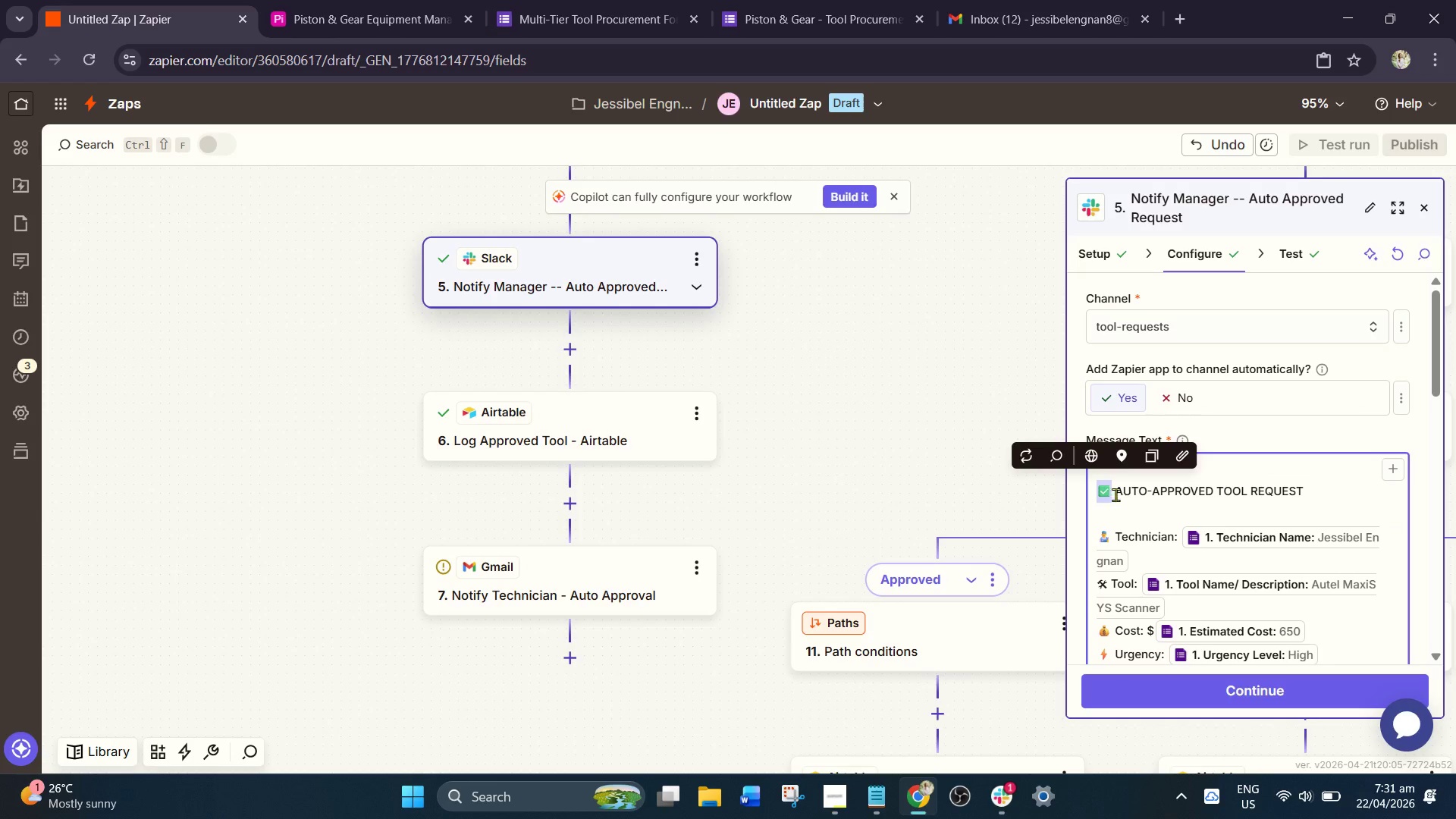 
key(Control+C)
 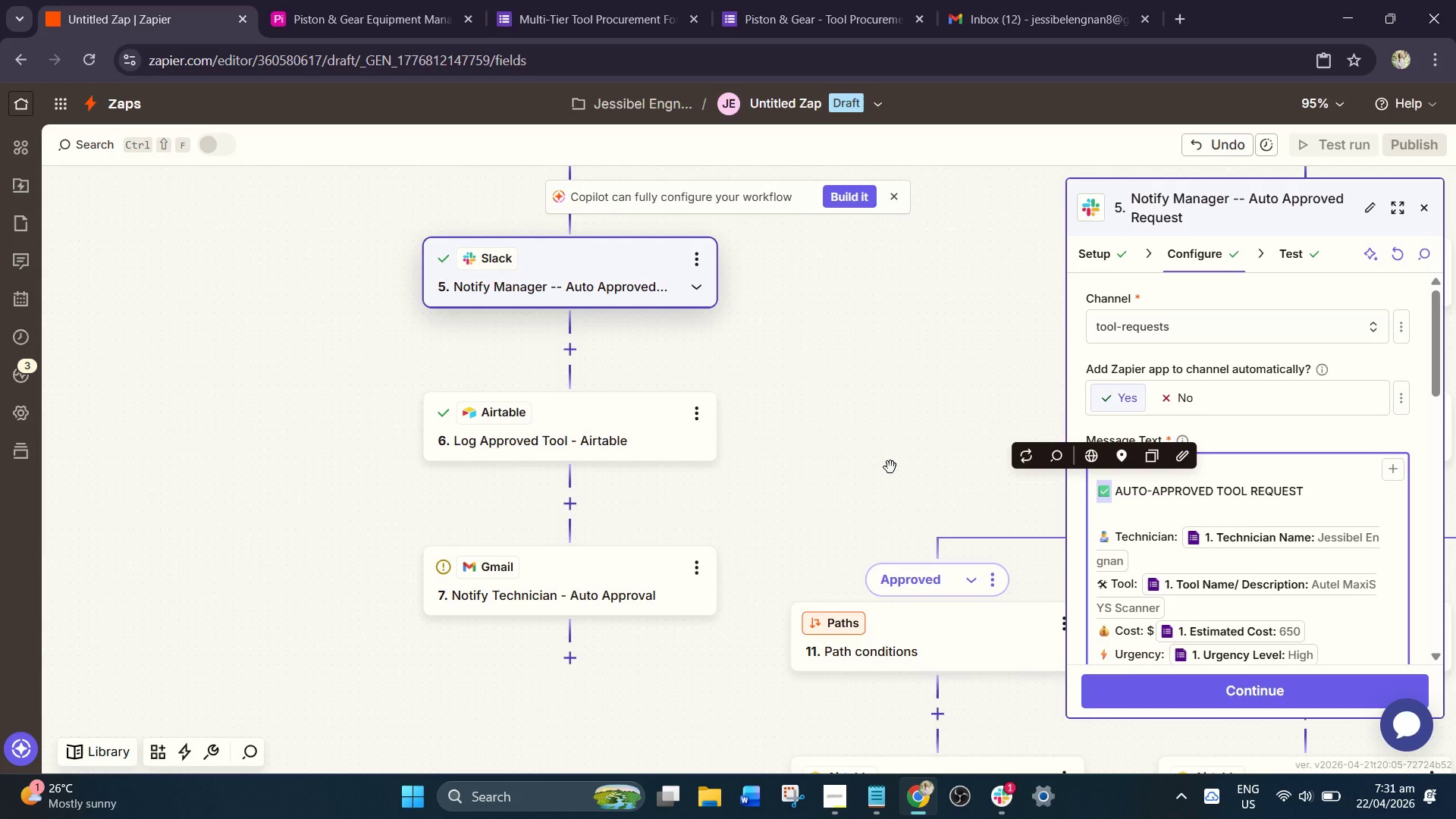 
key(Control+C)
 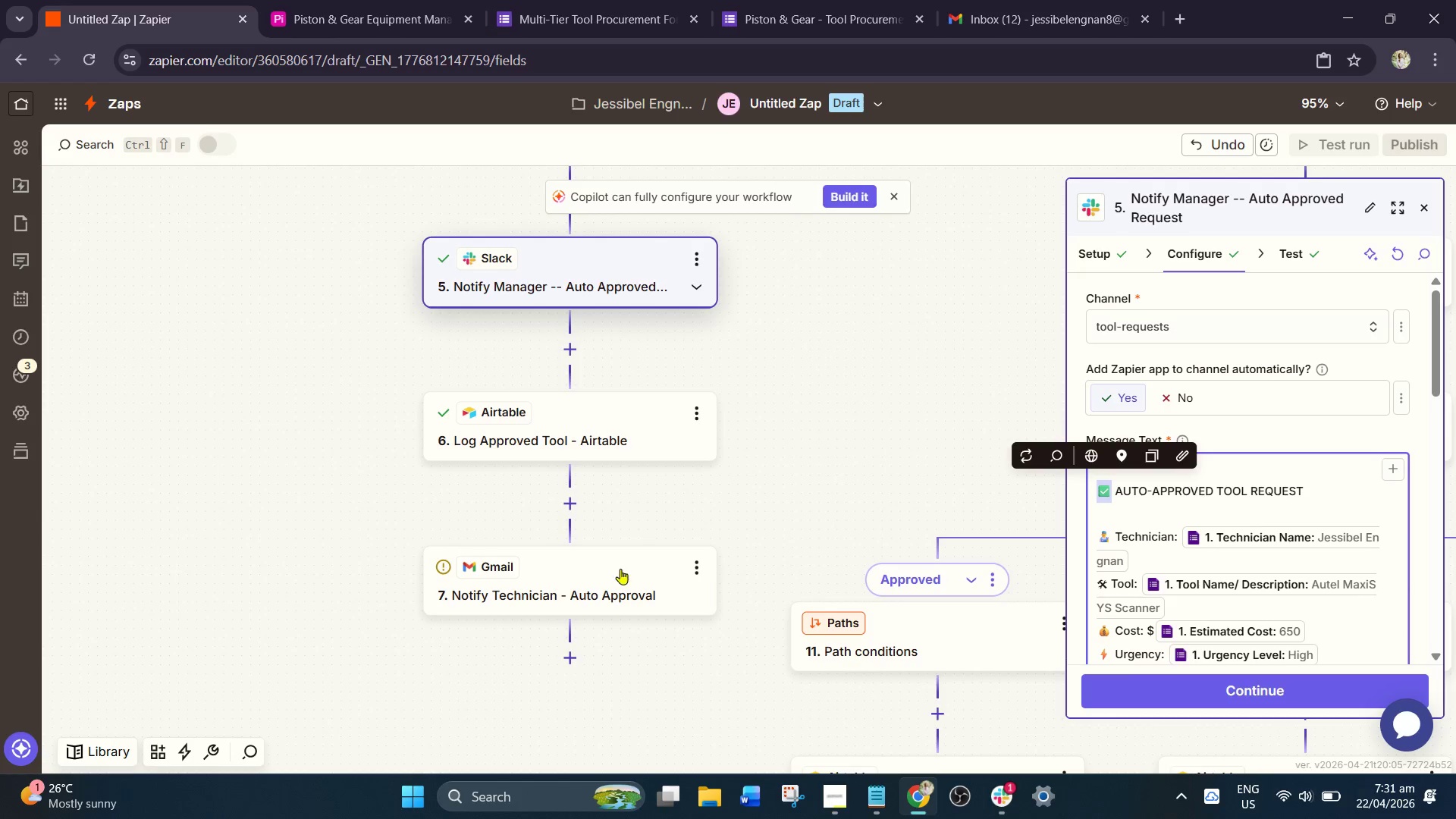 
left_click([596, 584])
 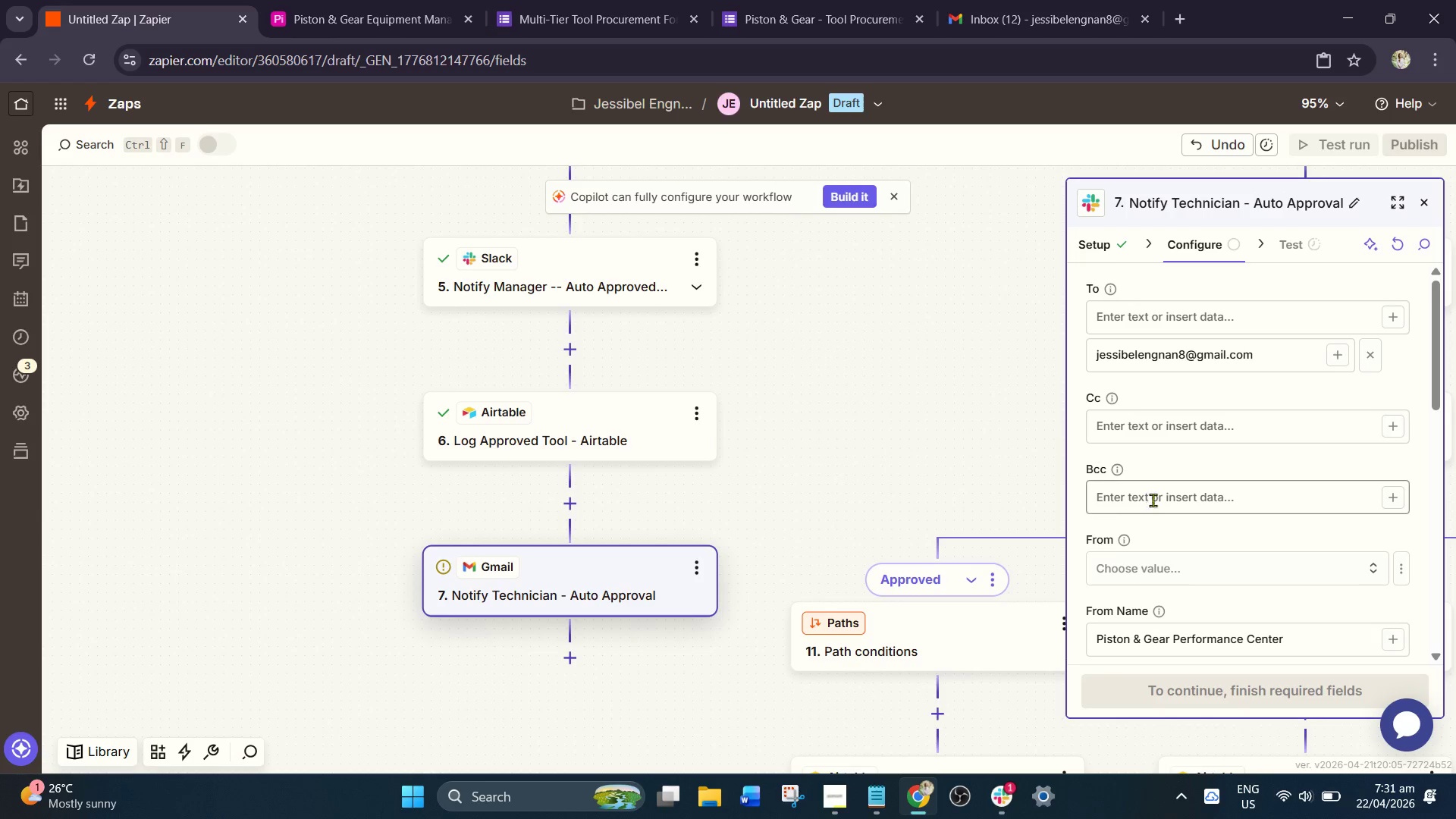 
scroll: coordinate [1172, 496], scroll_direction: down, amount: 6.0
 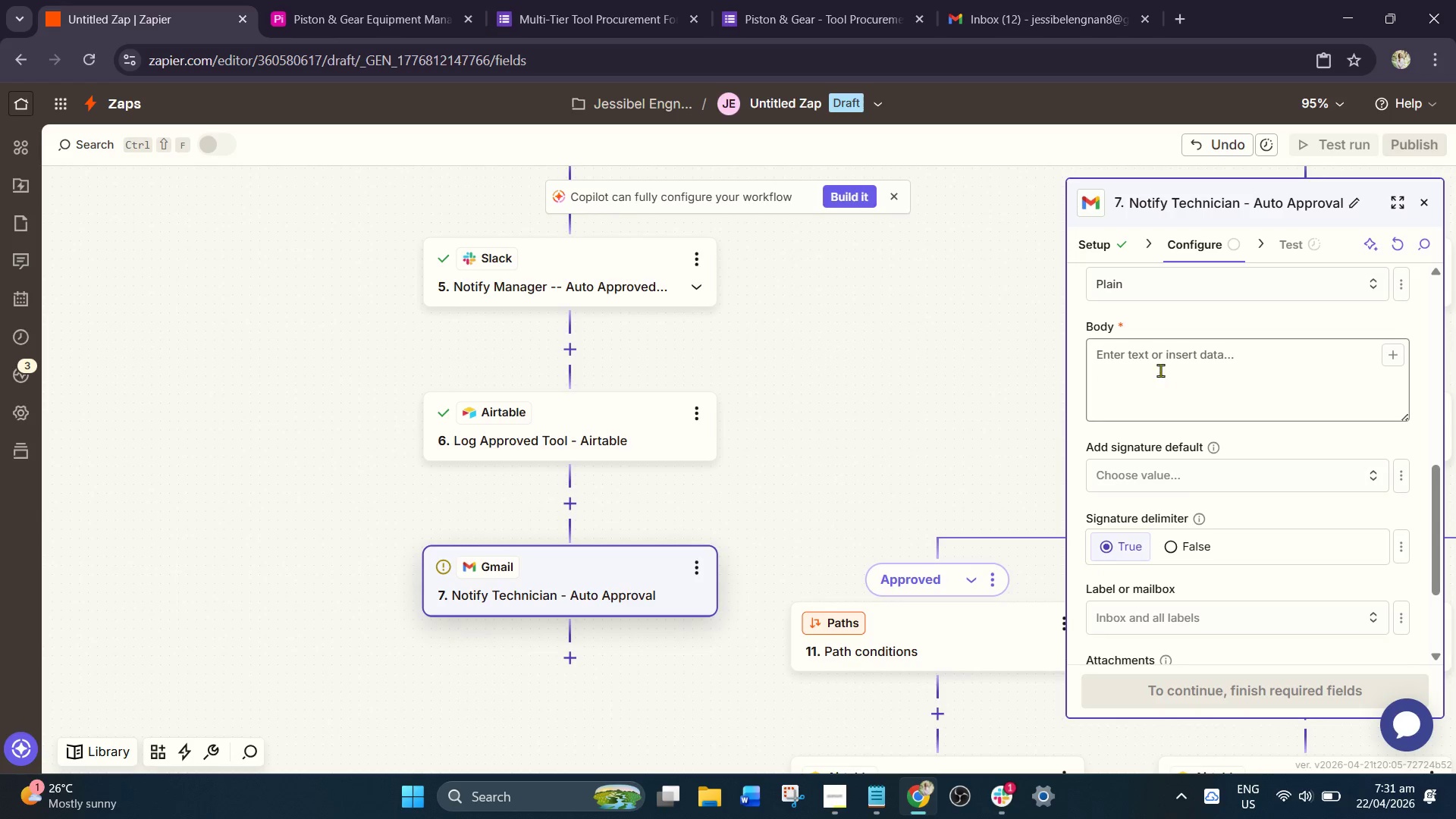 
scroll: coordinate [1158, 391], scroll_direction: up, amount: 2.0
 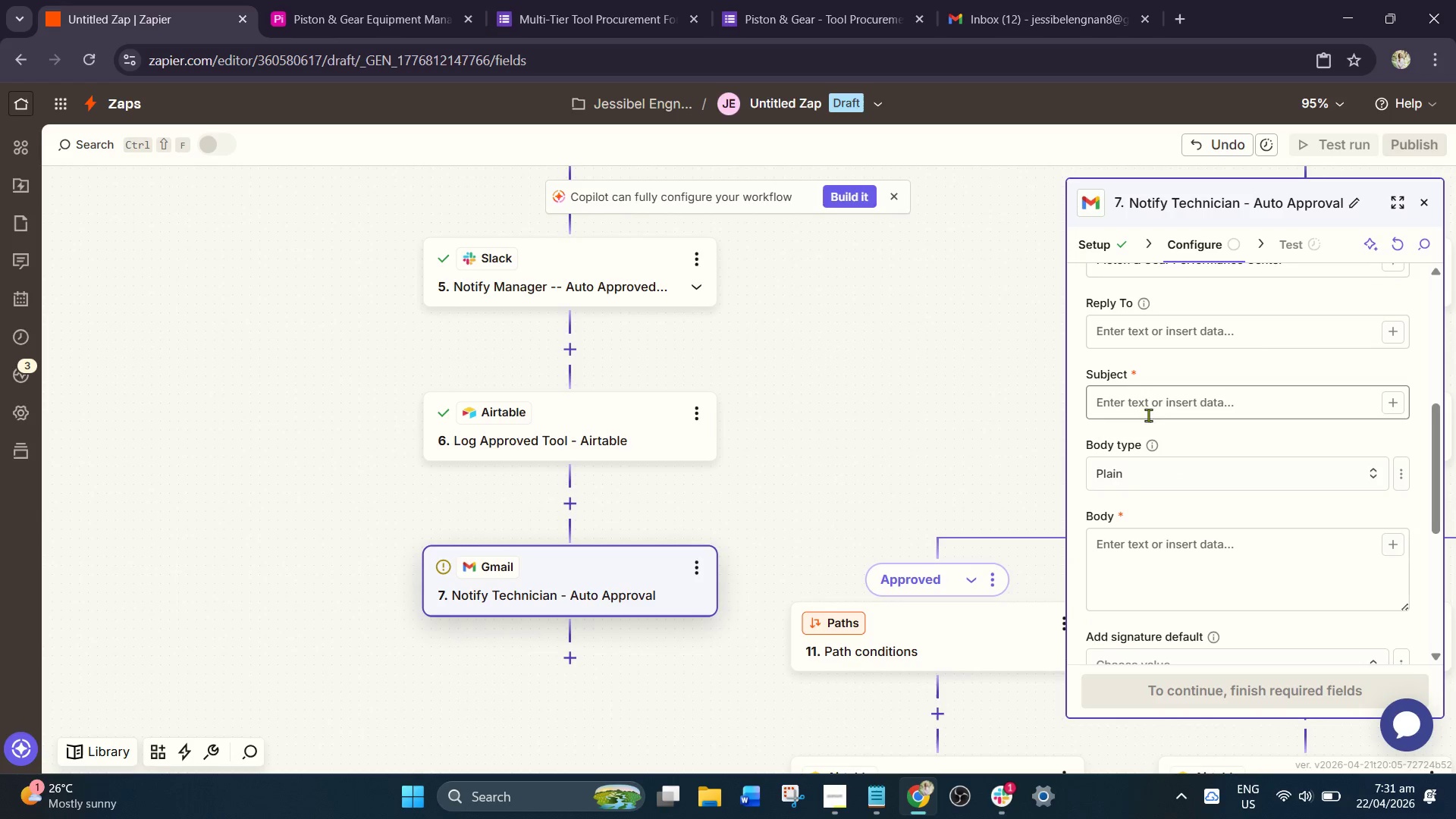 
left_click([1140, 403])
 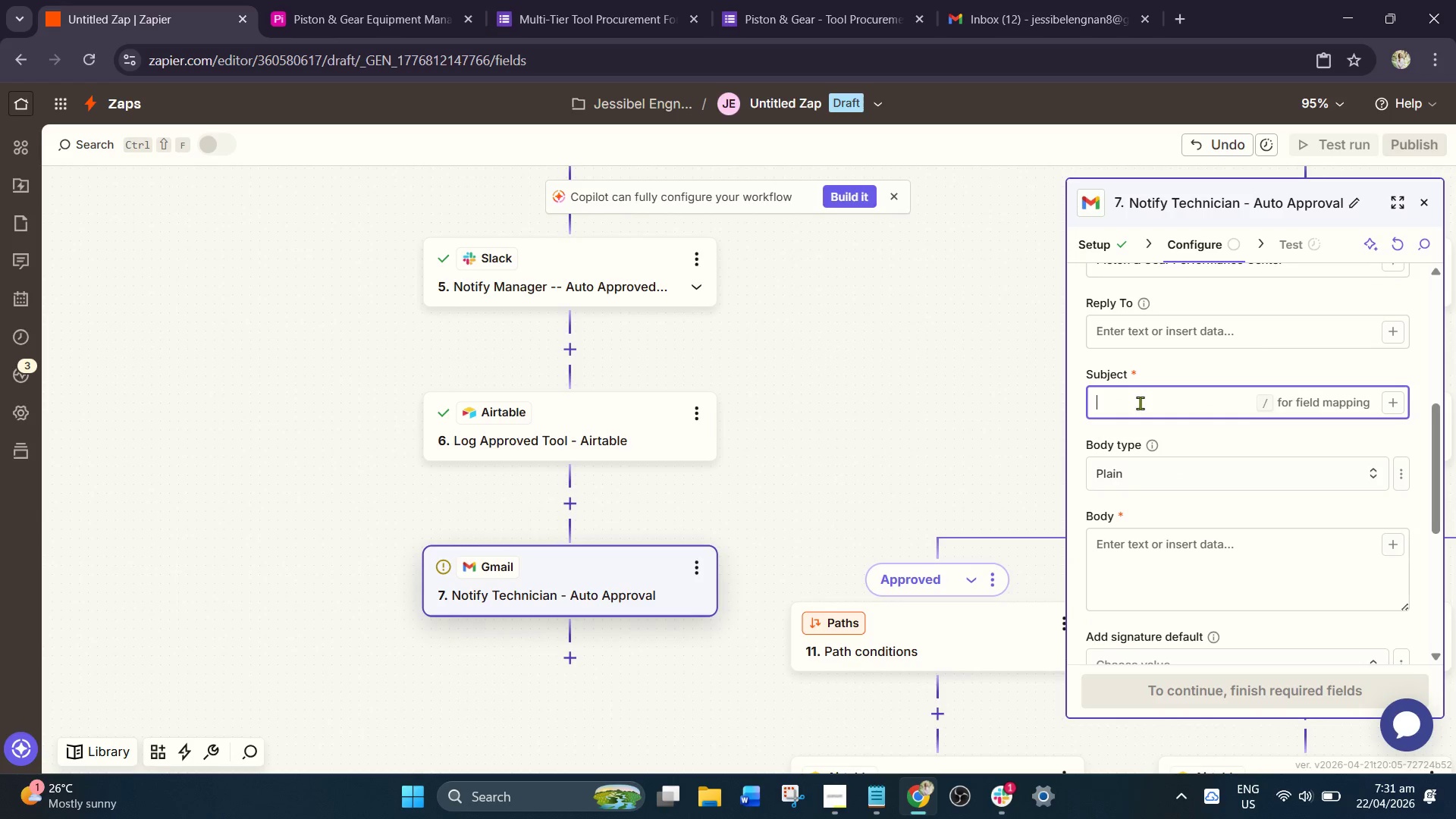 
hold_key(key=ControlLeft, duration=0.31)
 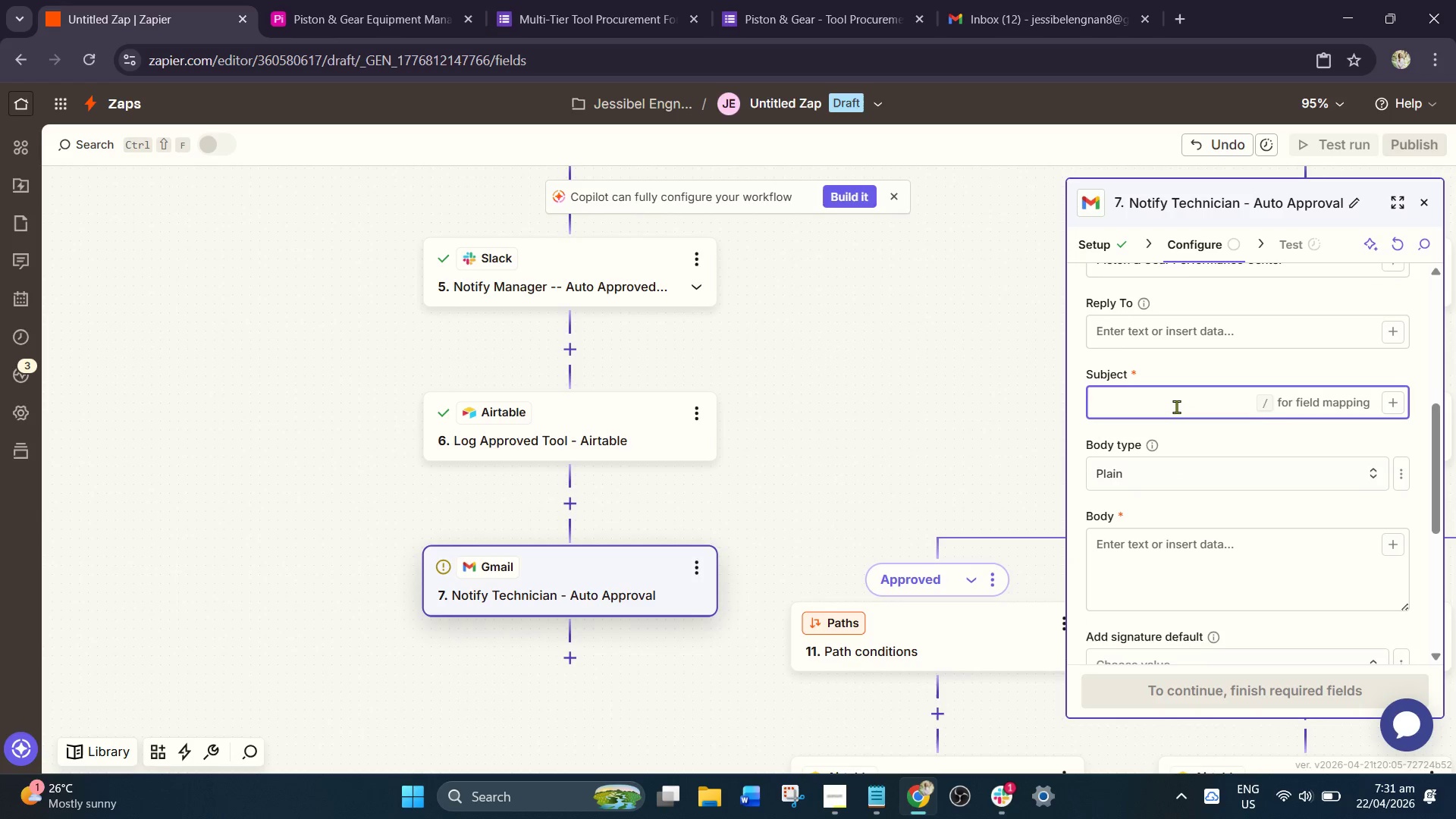 
scroll: coordinate [1176, 406], scroll_direction: up, amount: 2.0
 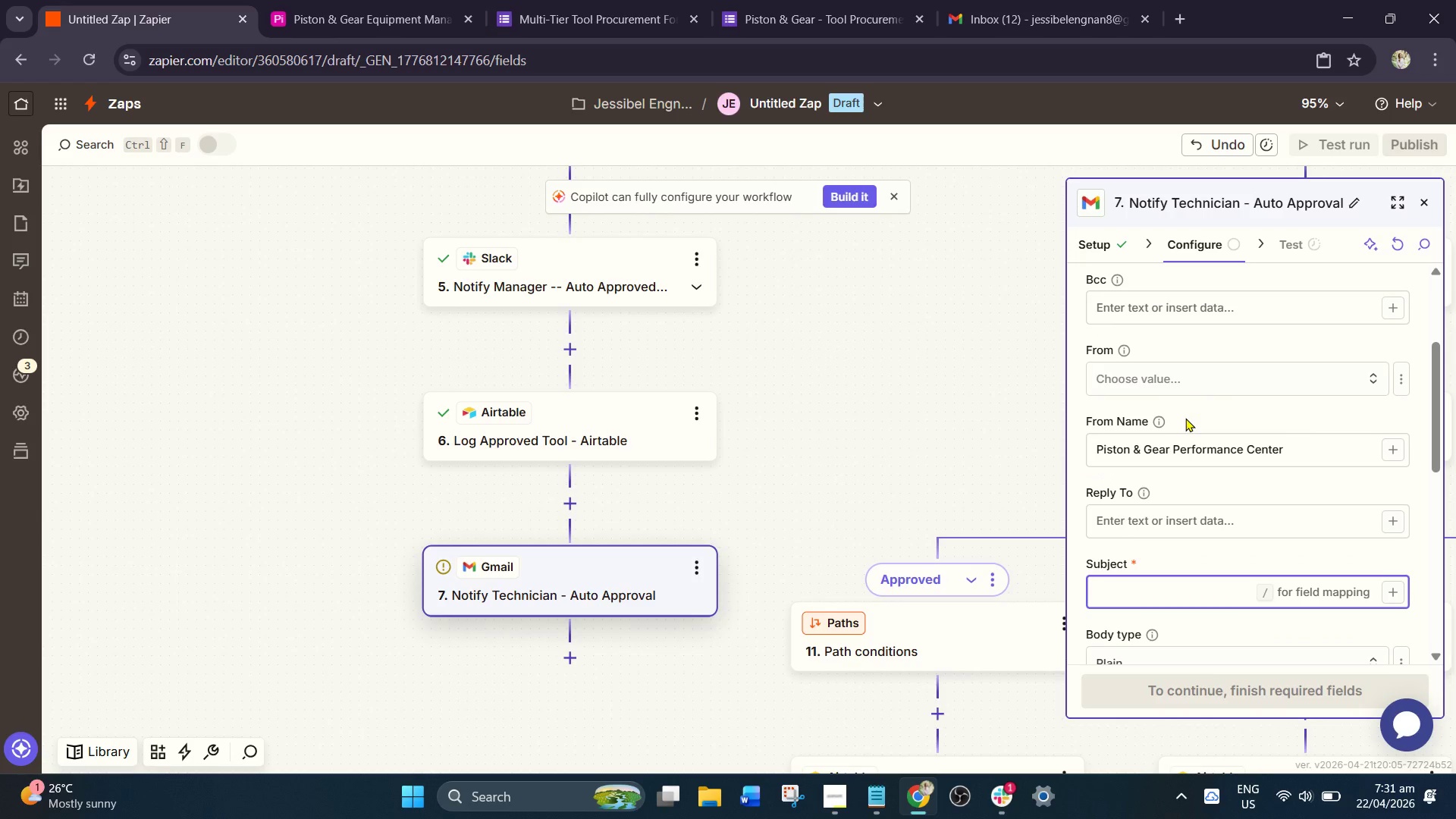 
key(Control+V)
 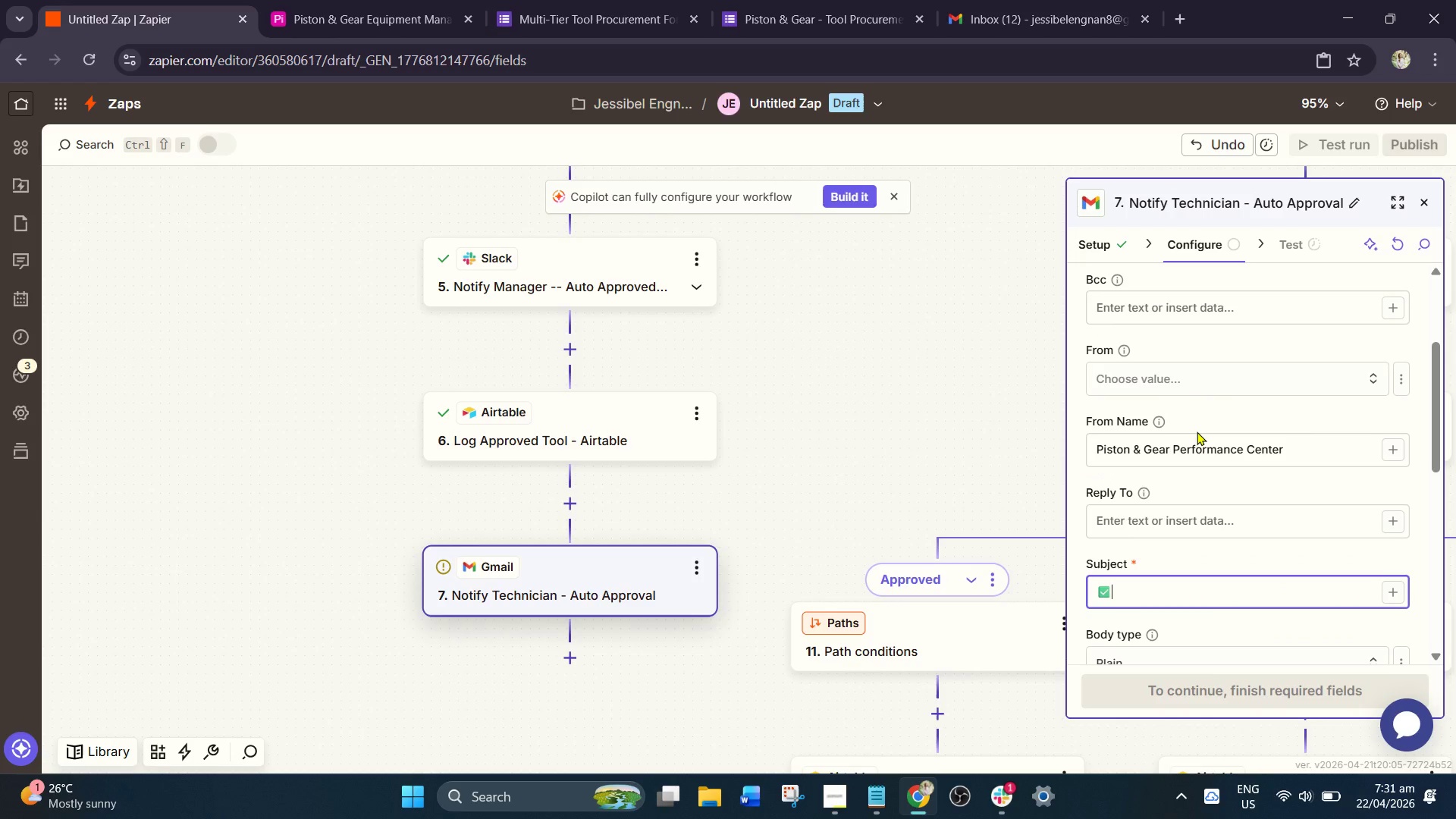 
type( Approved: /)
 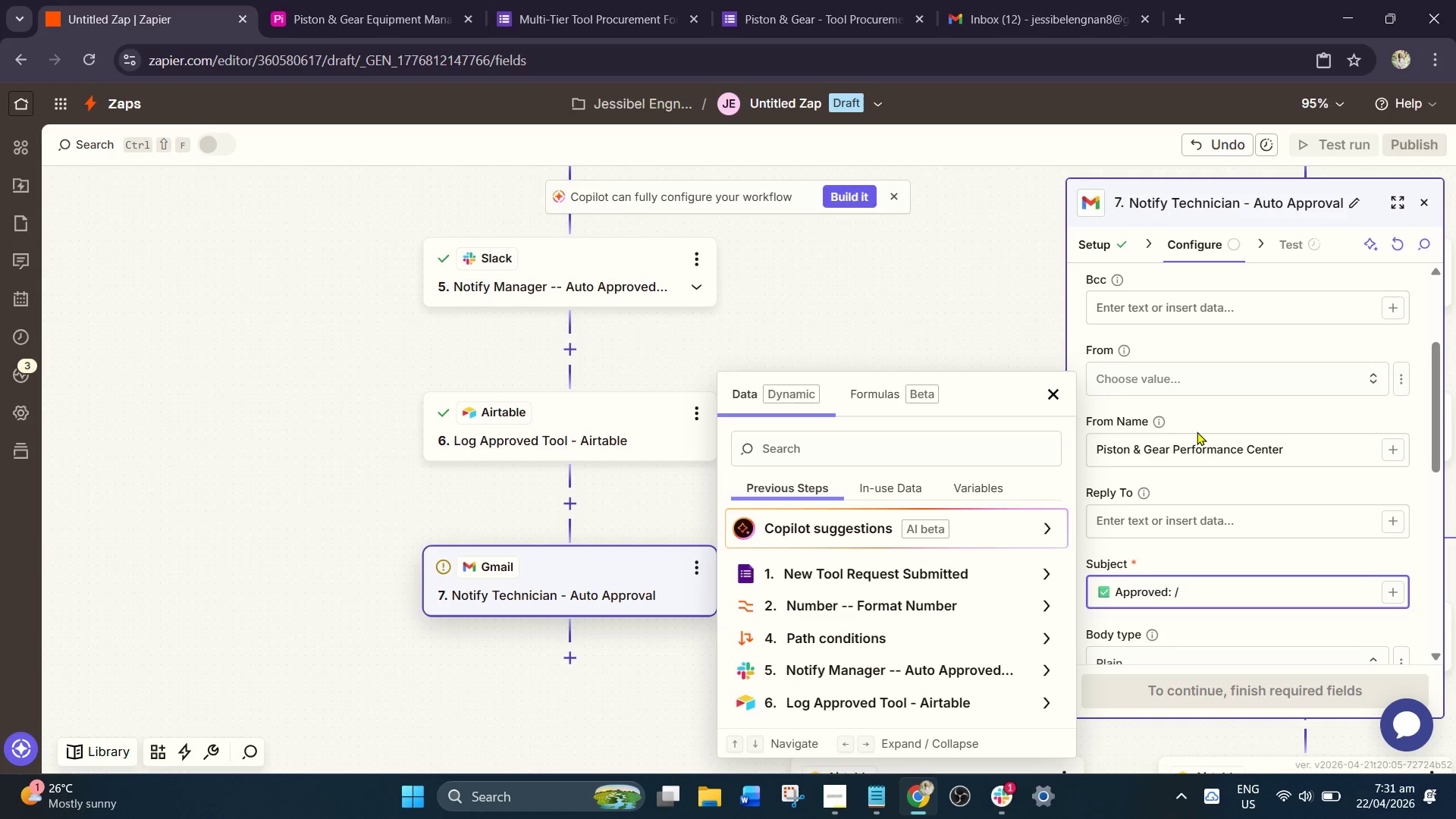 
left_click([913, 569])
 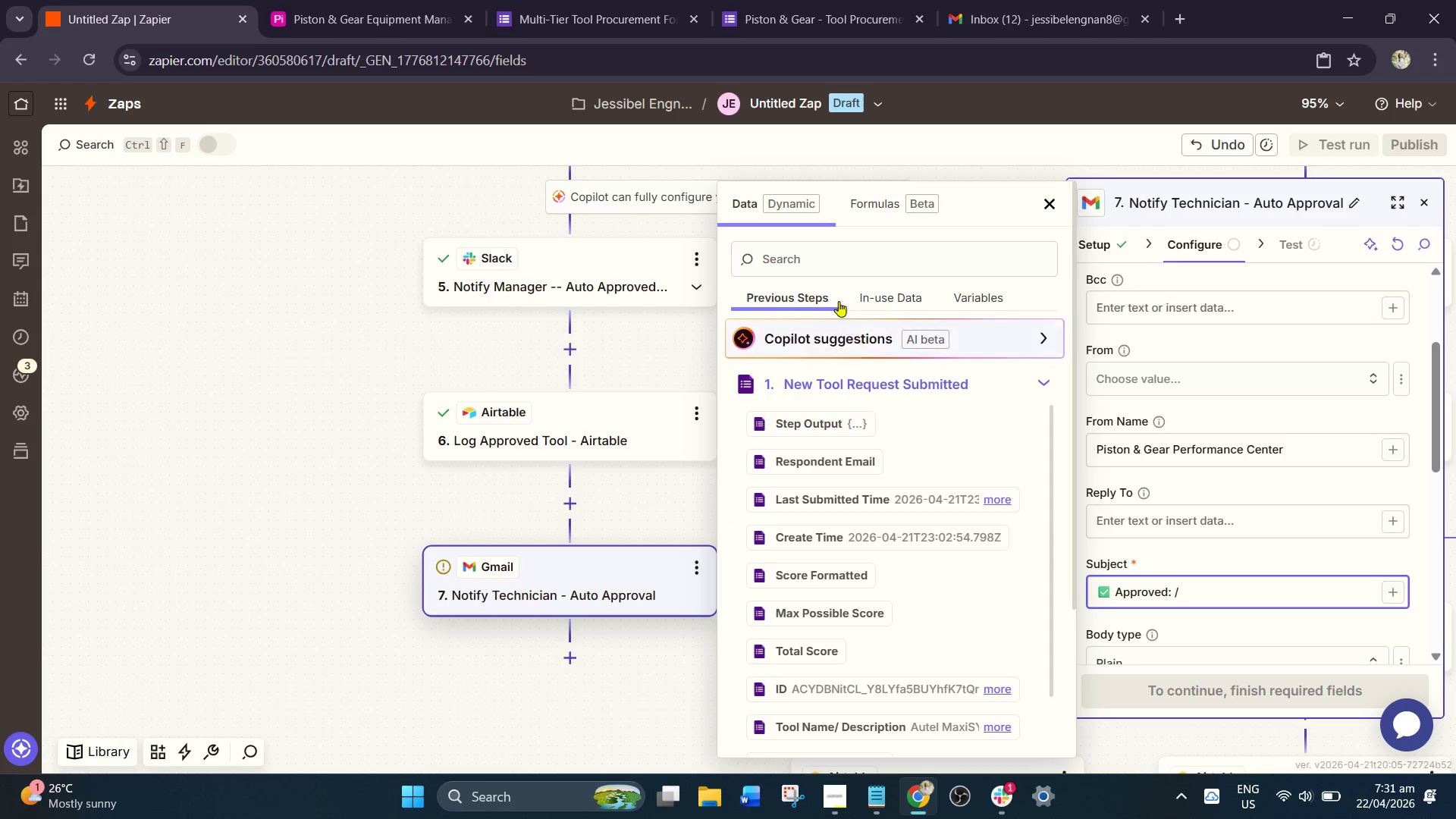 
left_click([819, 259])
 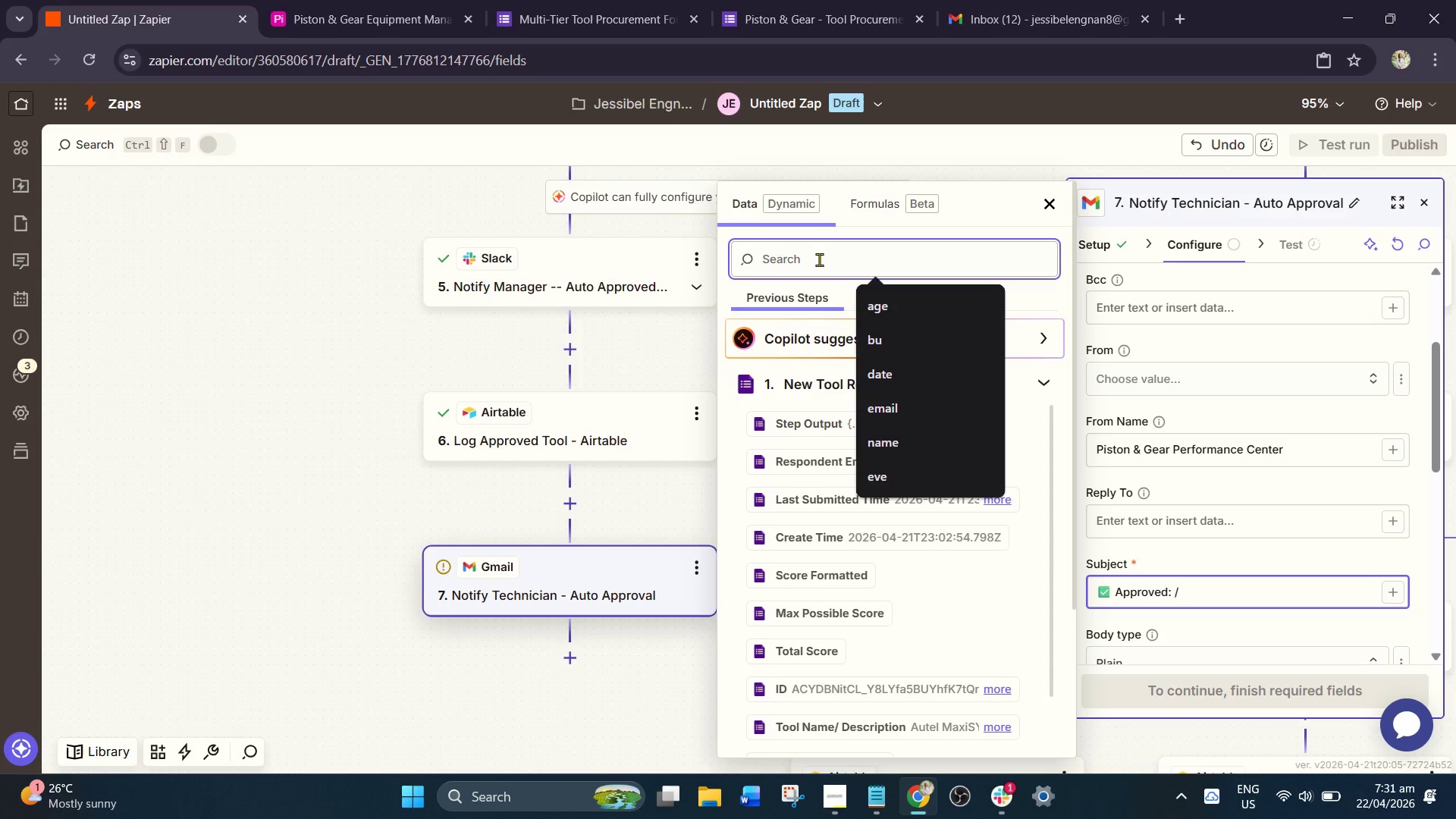 
type(tool)
 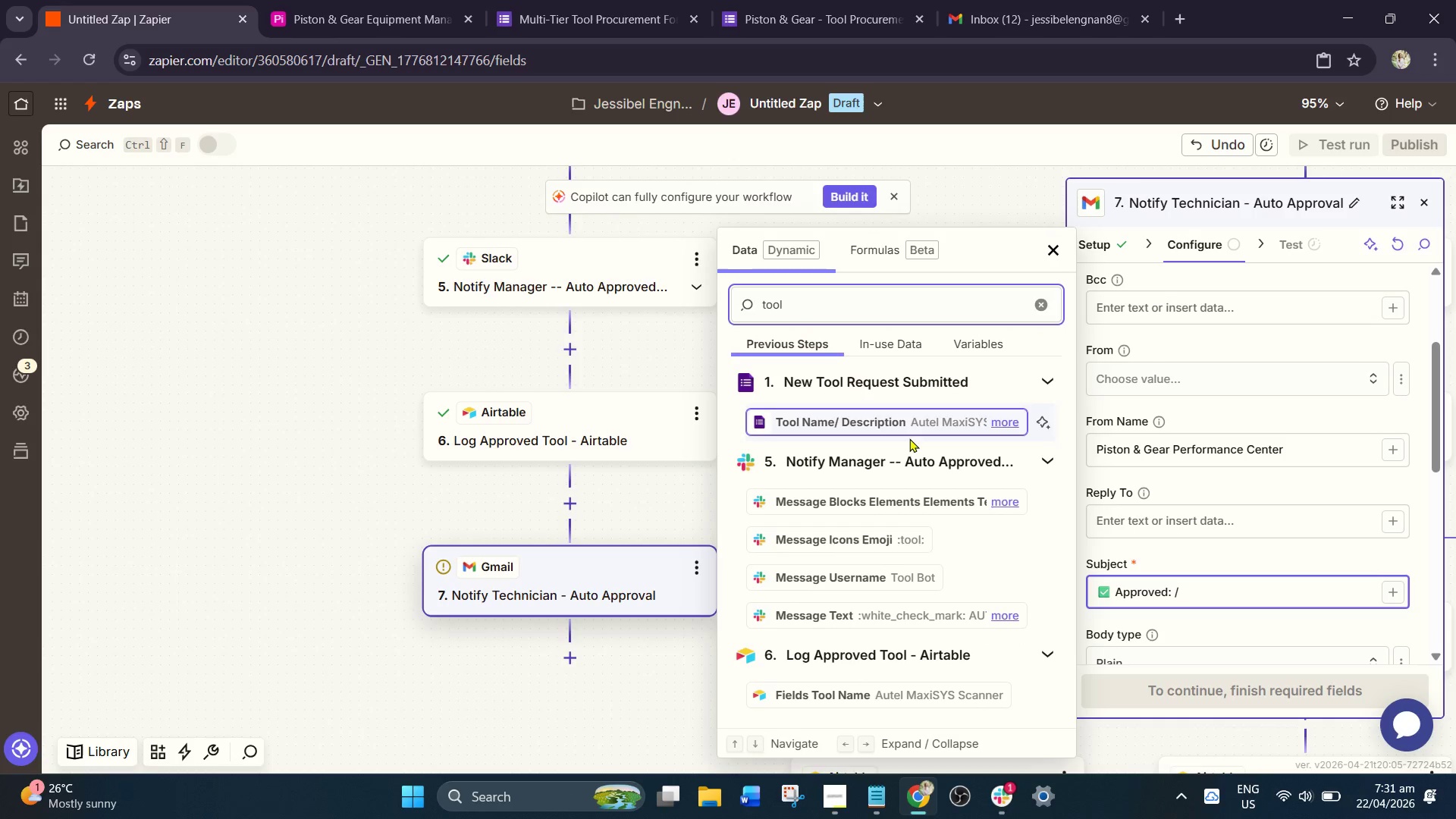 
left_click([906, 432])
 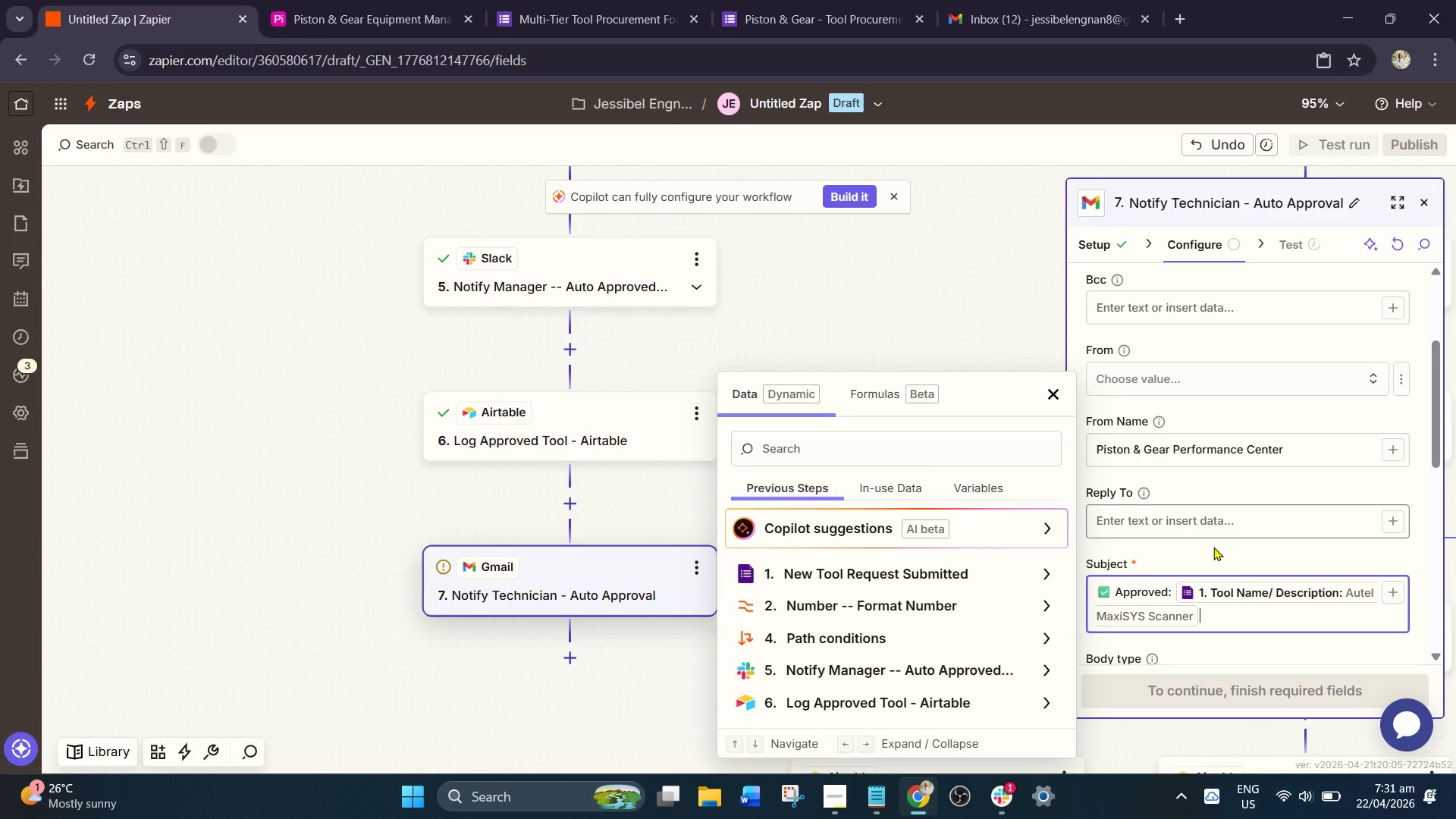 
scroll: coordinate [1235, 561], scroll_direction: down, amount: 2.0
 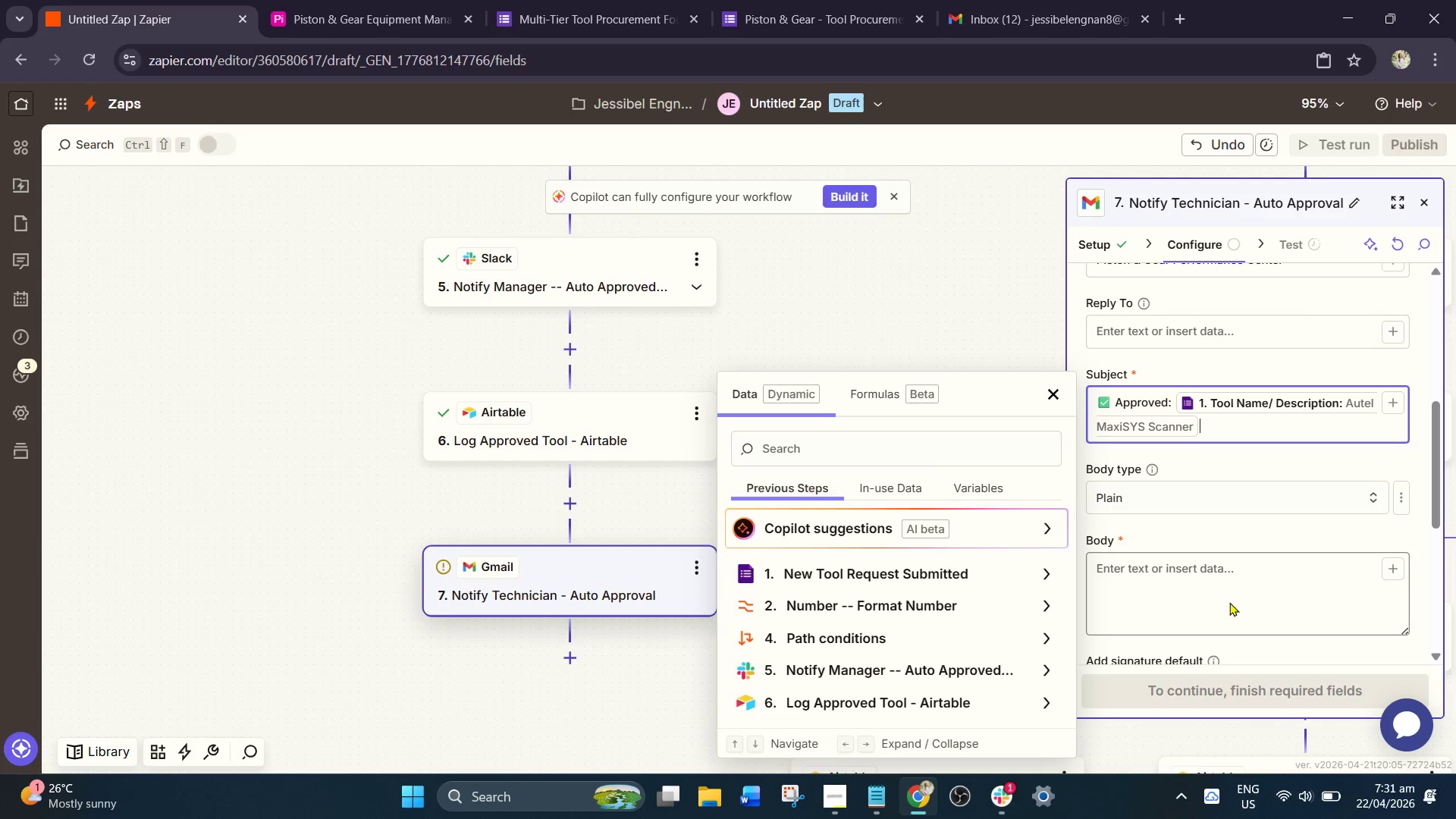 
left_click([1229, 602])
 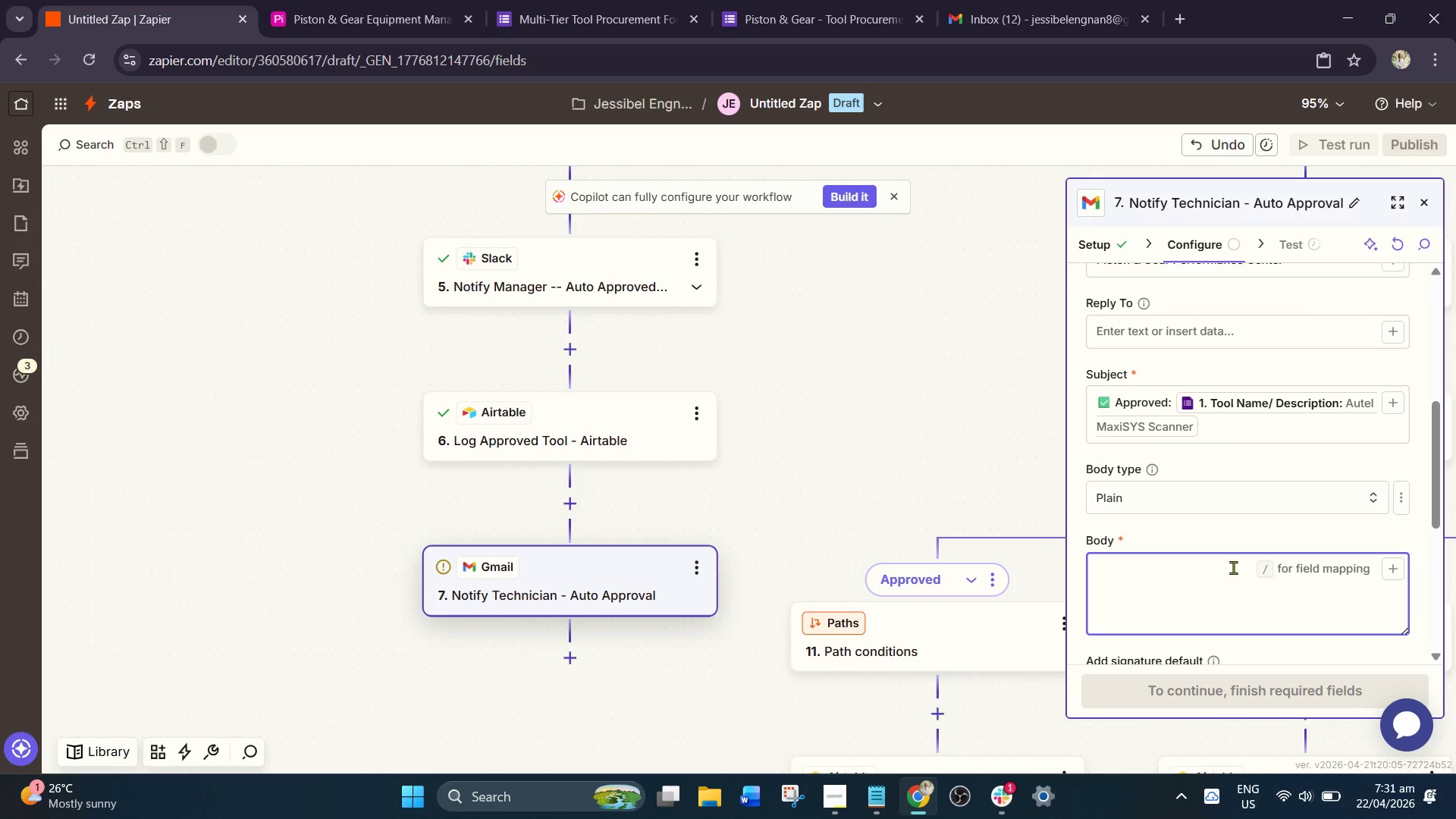 
type(Hi /)
 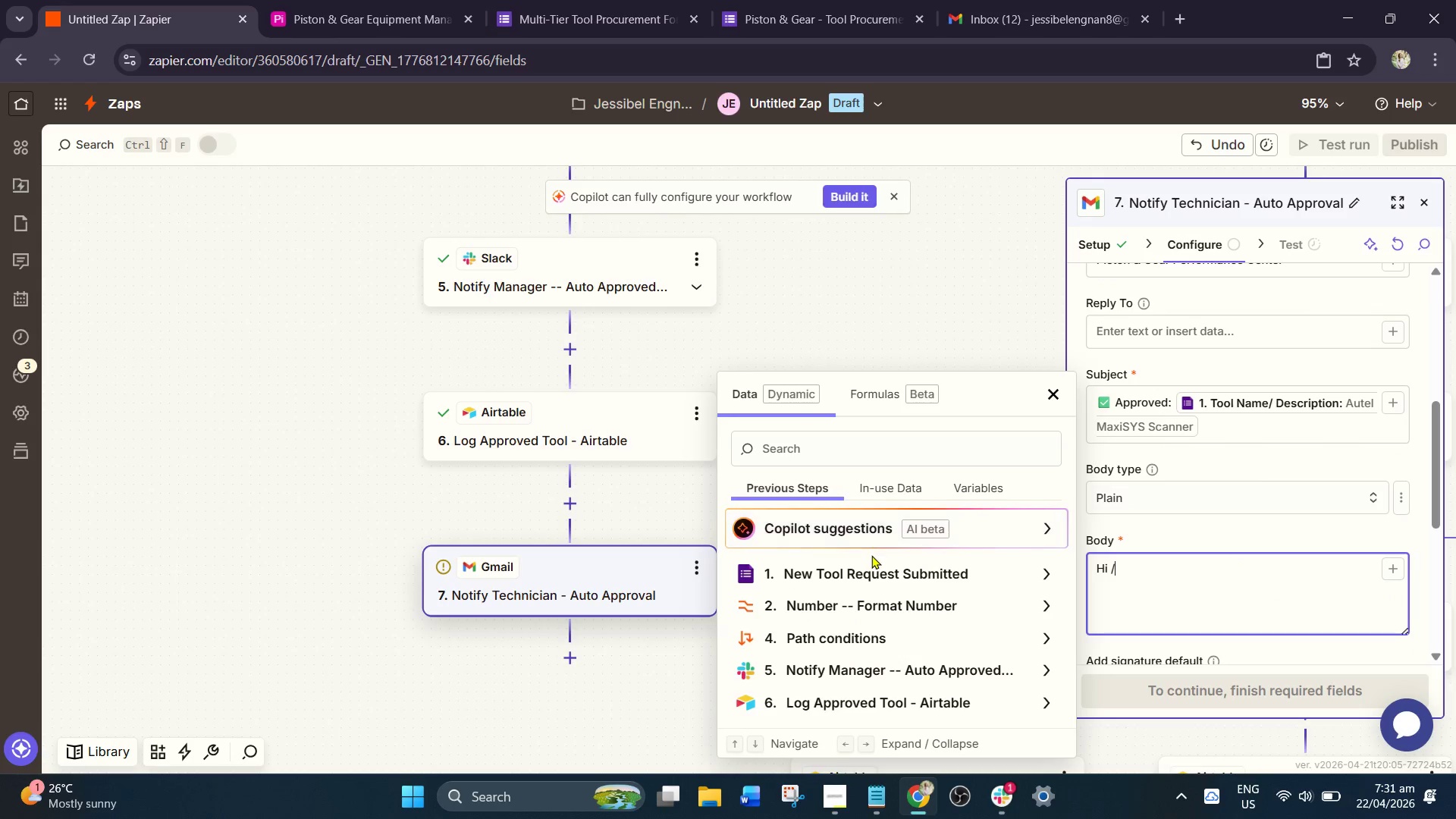 
left_click([874, 575])
 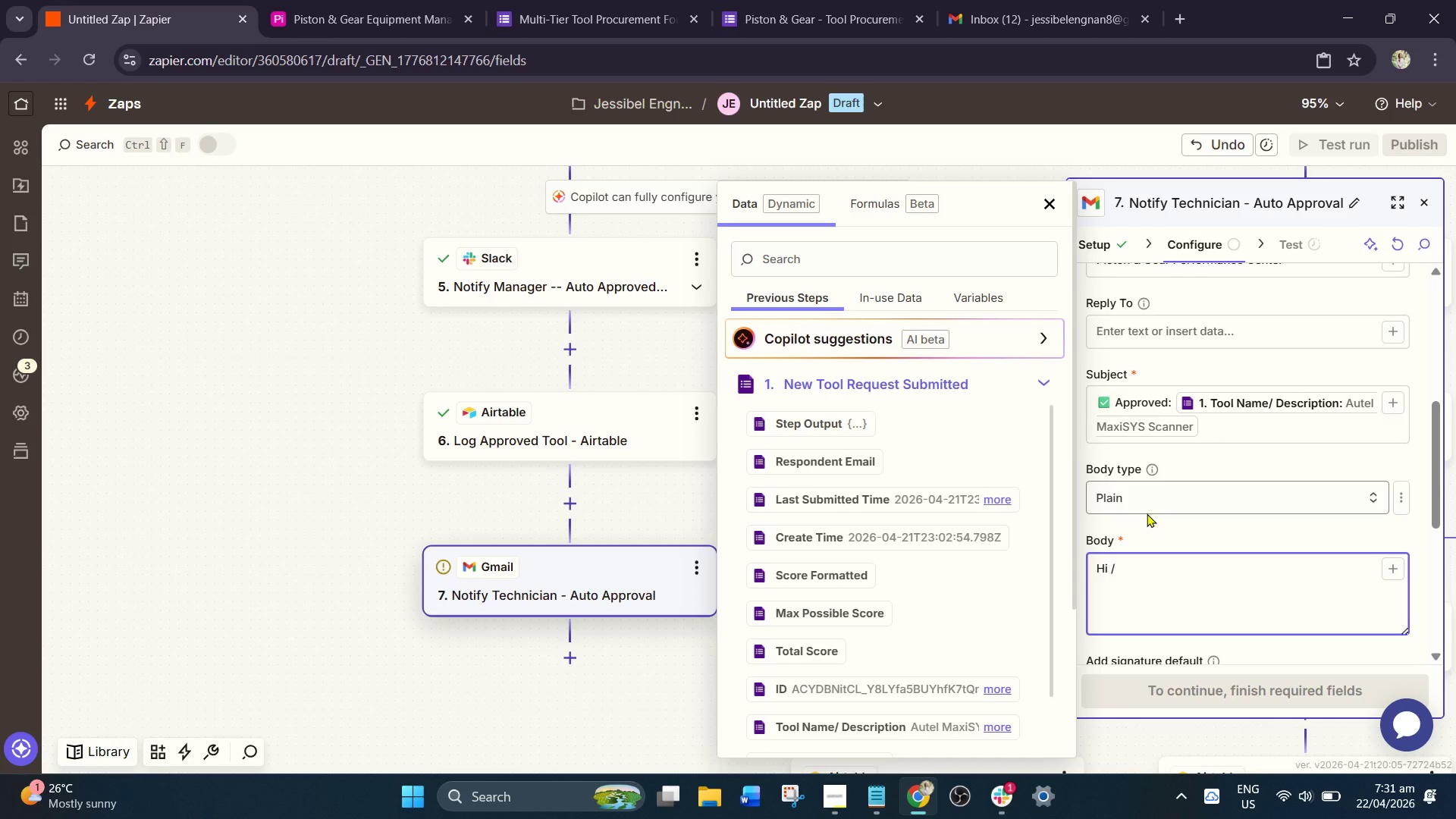 
wait(6.95)
 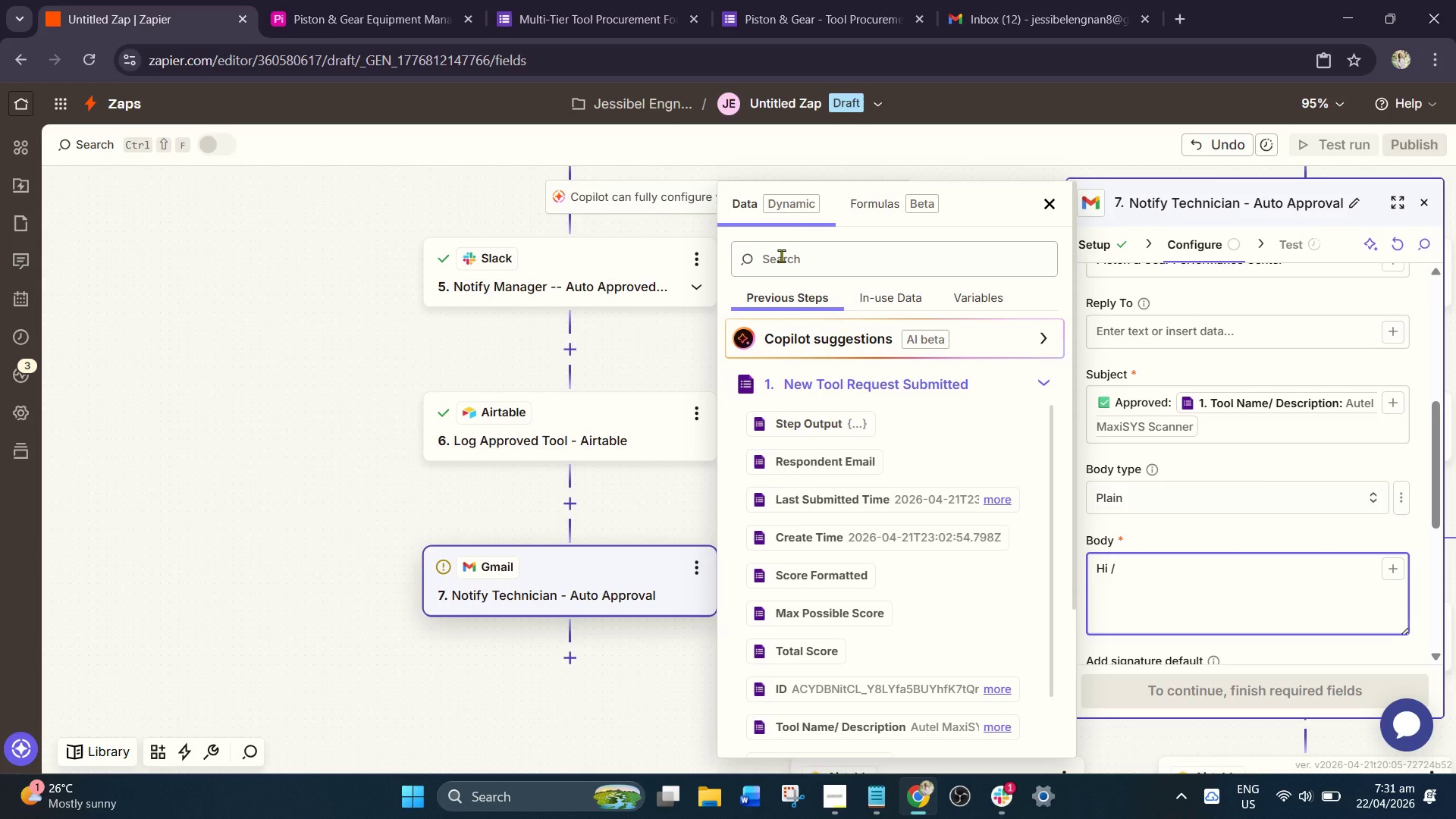 
left_click([802, 253])
 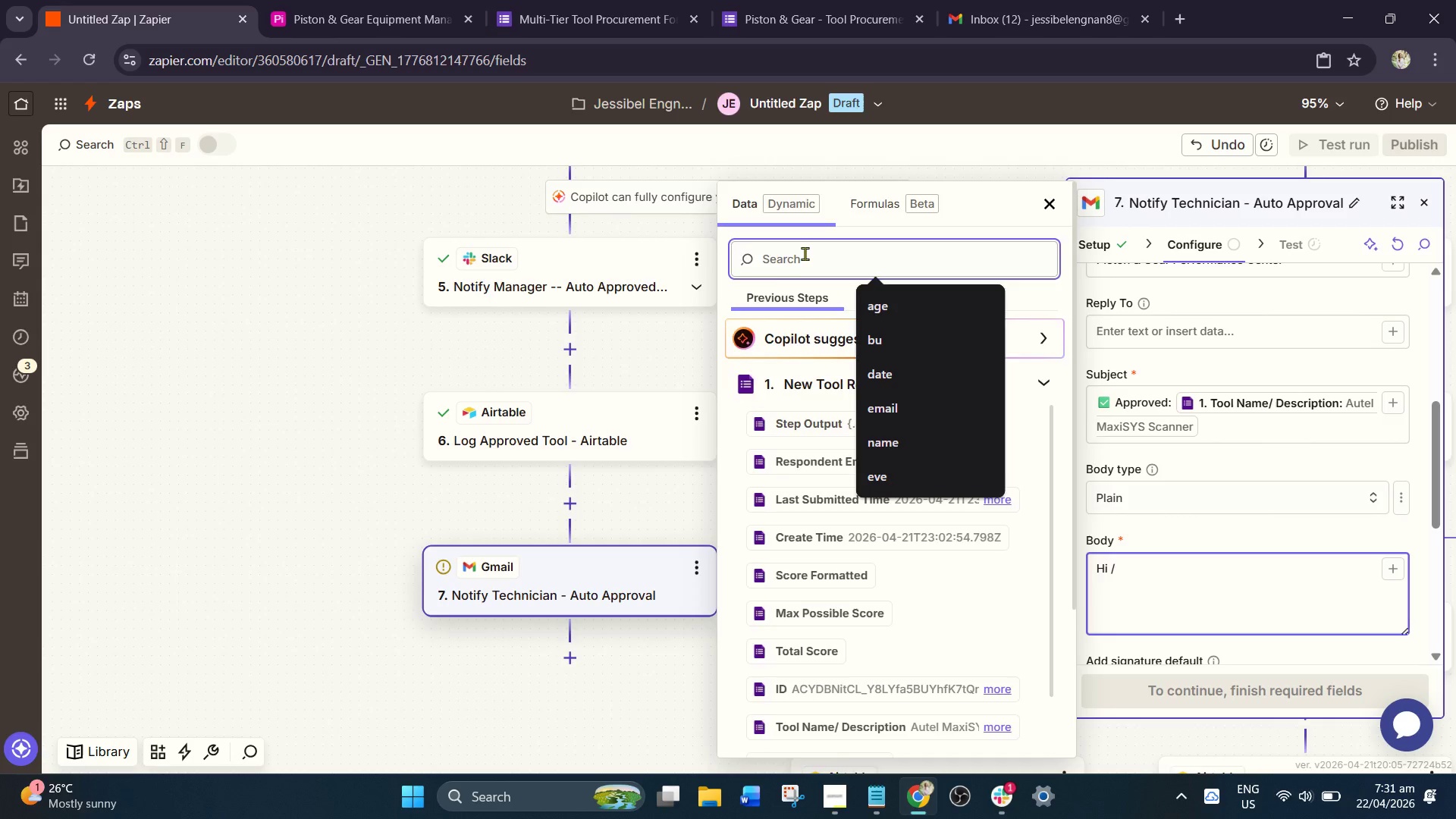 
type(jess)
 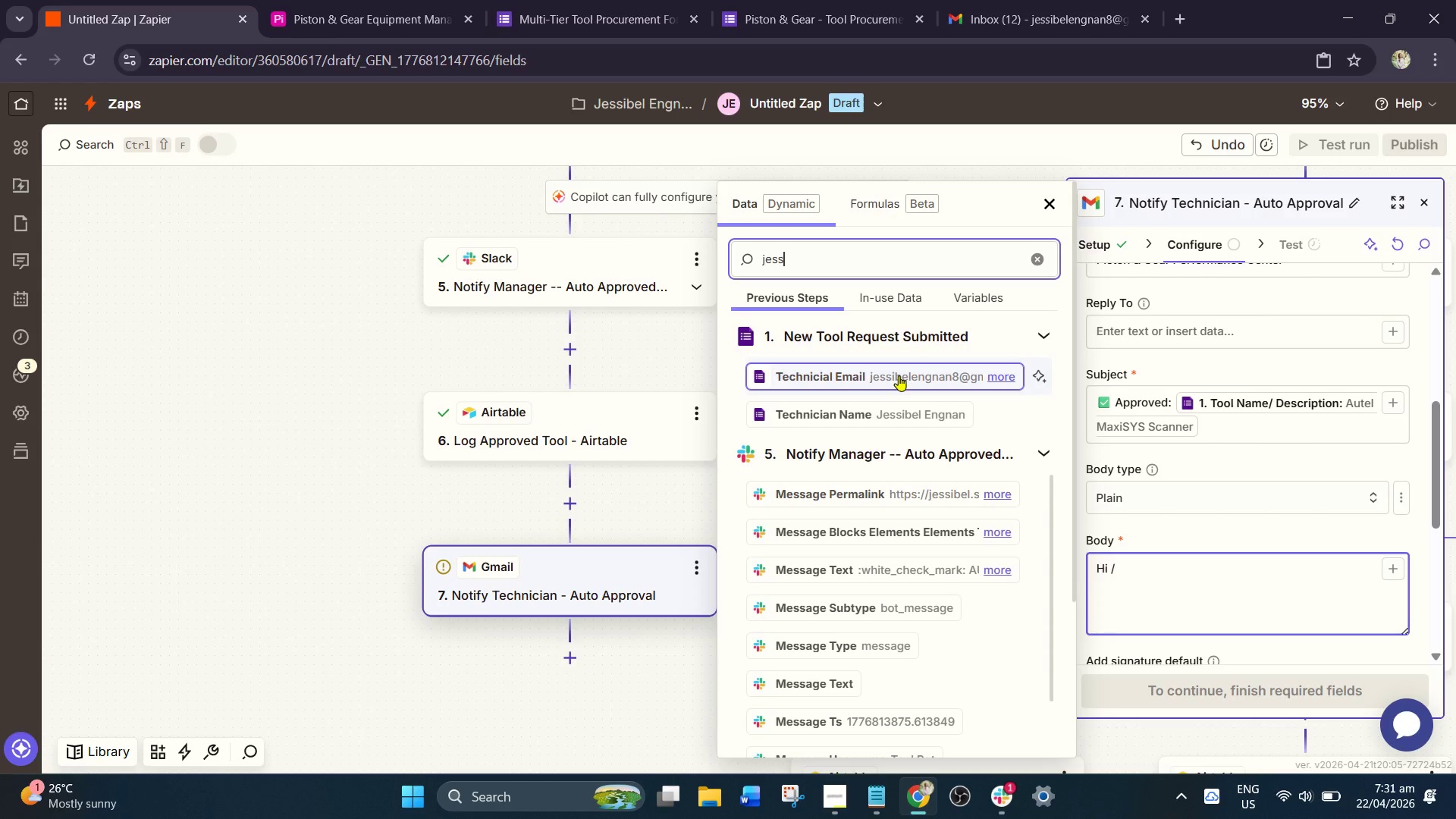 
left_click([899, 375])
 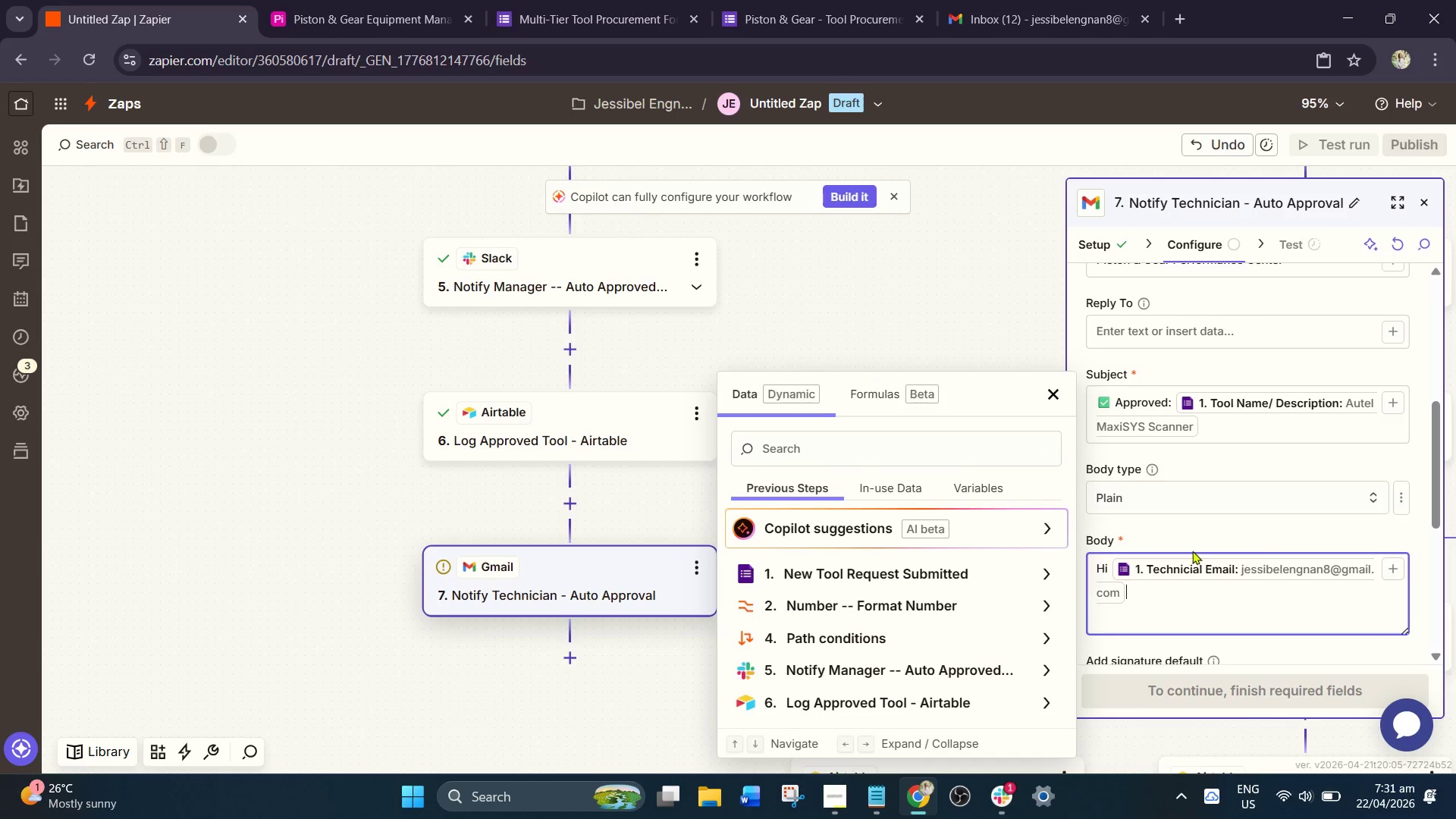 
scroll: coordinate [1263, 526], scroll_direction: up, amount: 4.0
 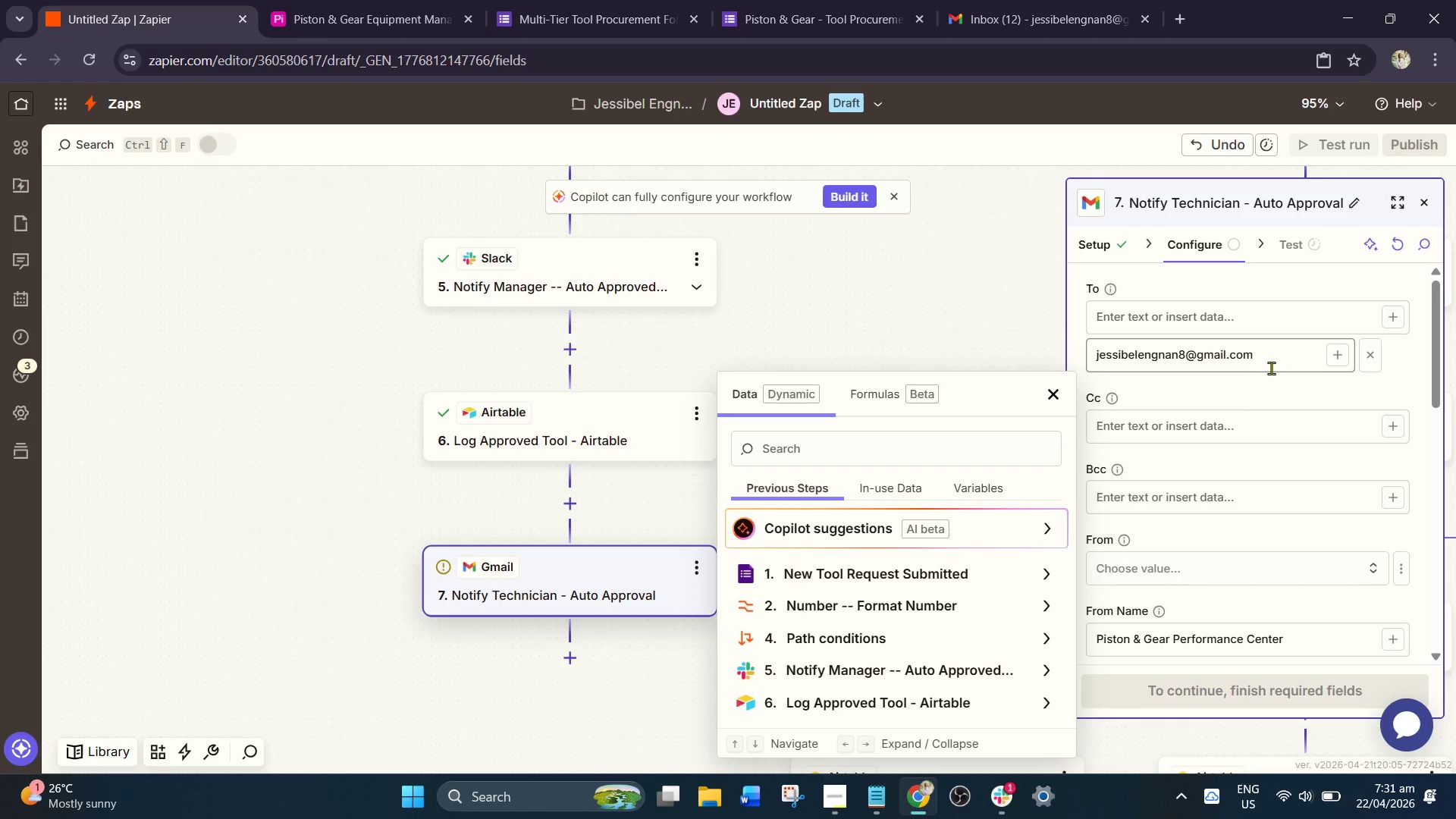 
left_click([1276, 355])
 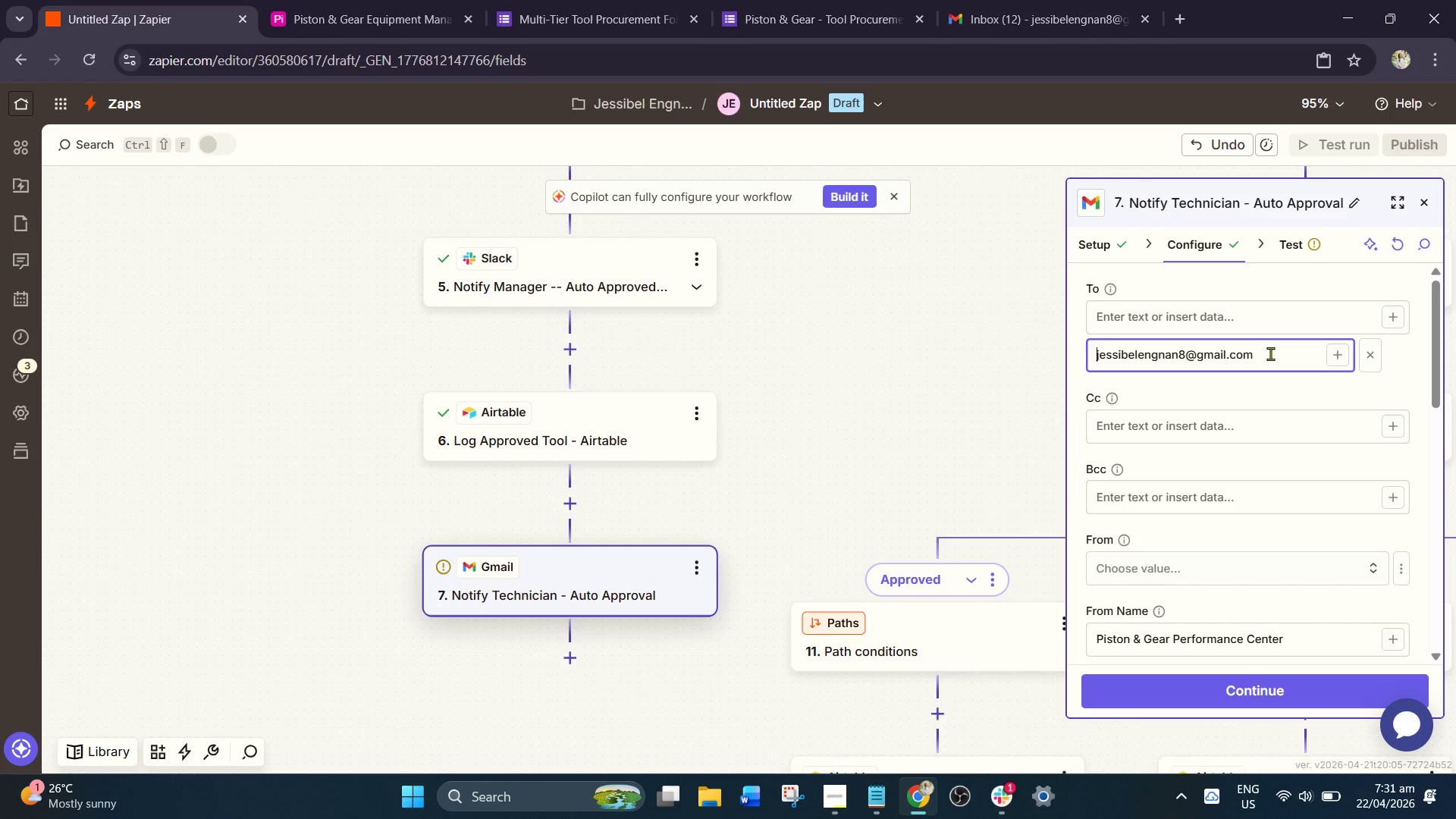 
left_click([1270, 353])
 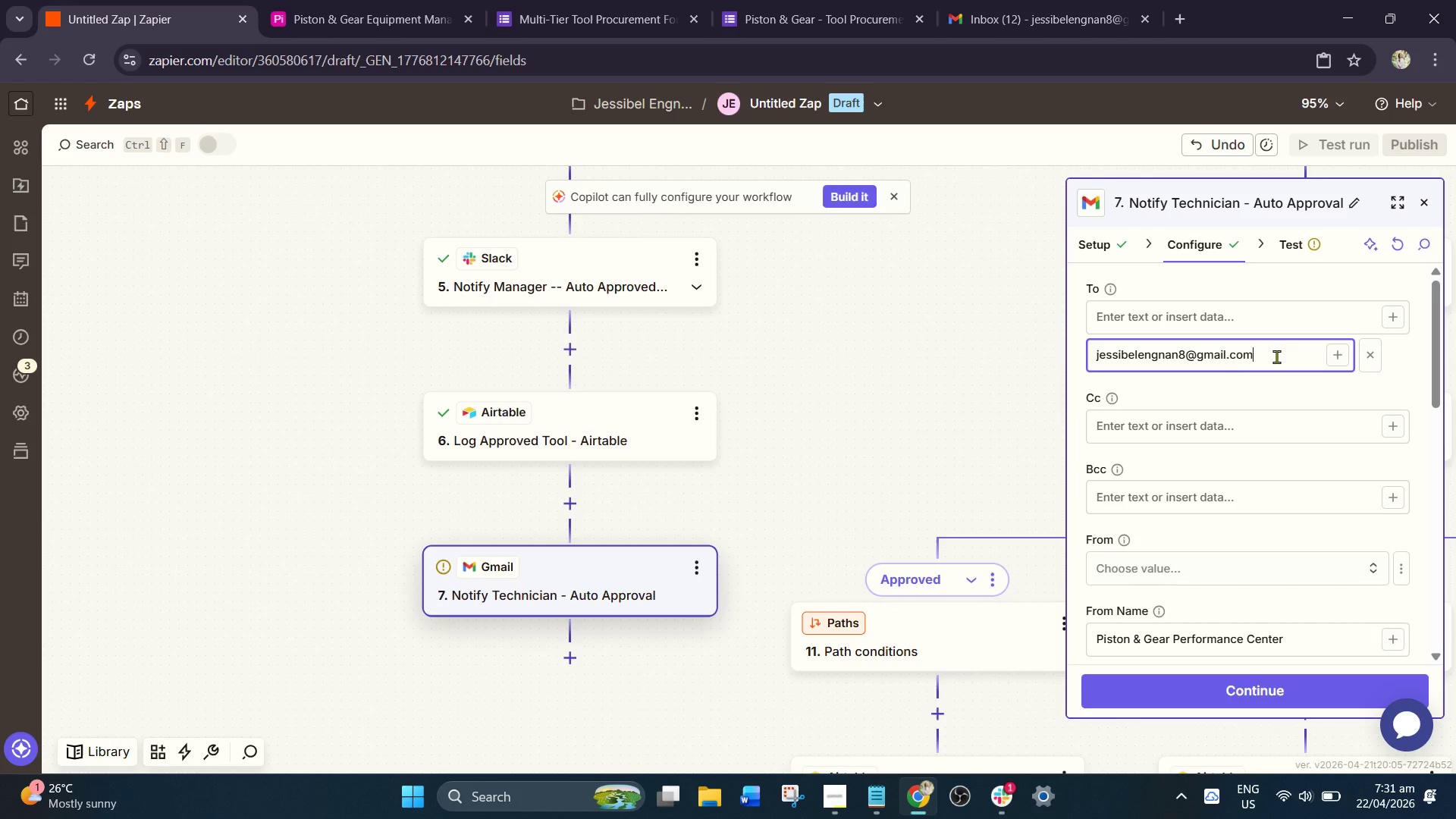 
left_click_drag(start_coordinate=[1276, 356], to_coordinate=[860, 358])
 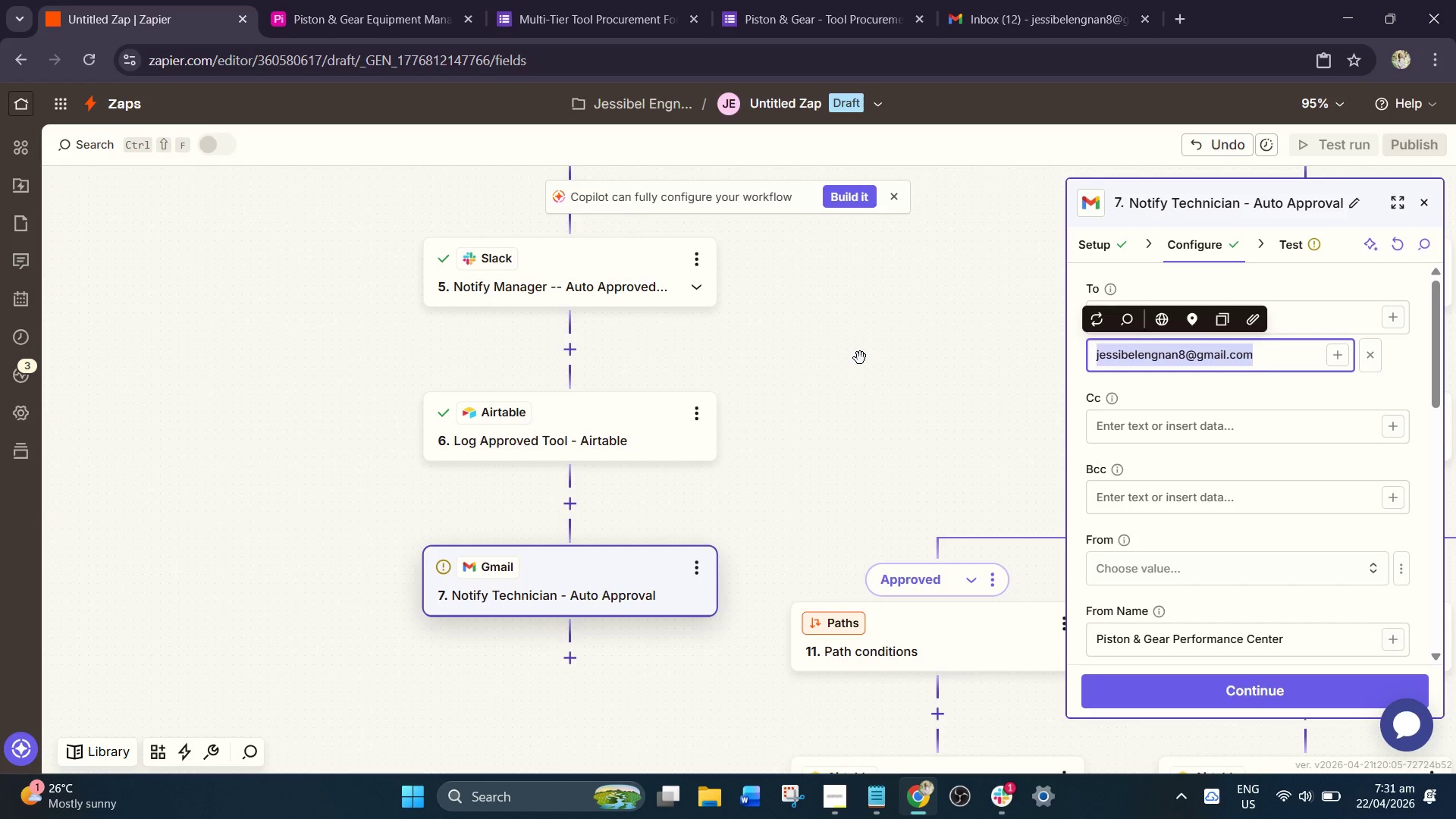 
key(Backspace)
 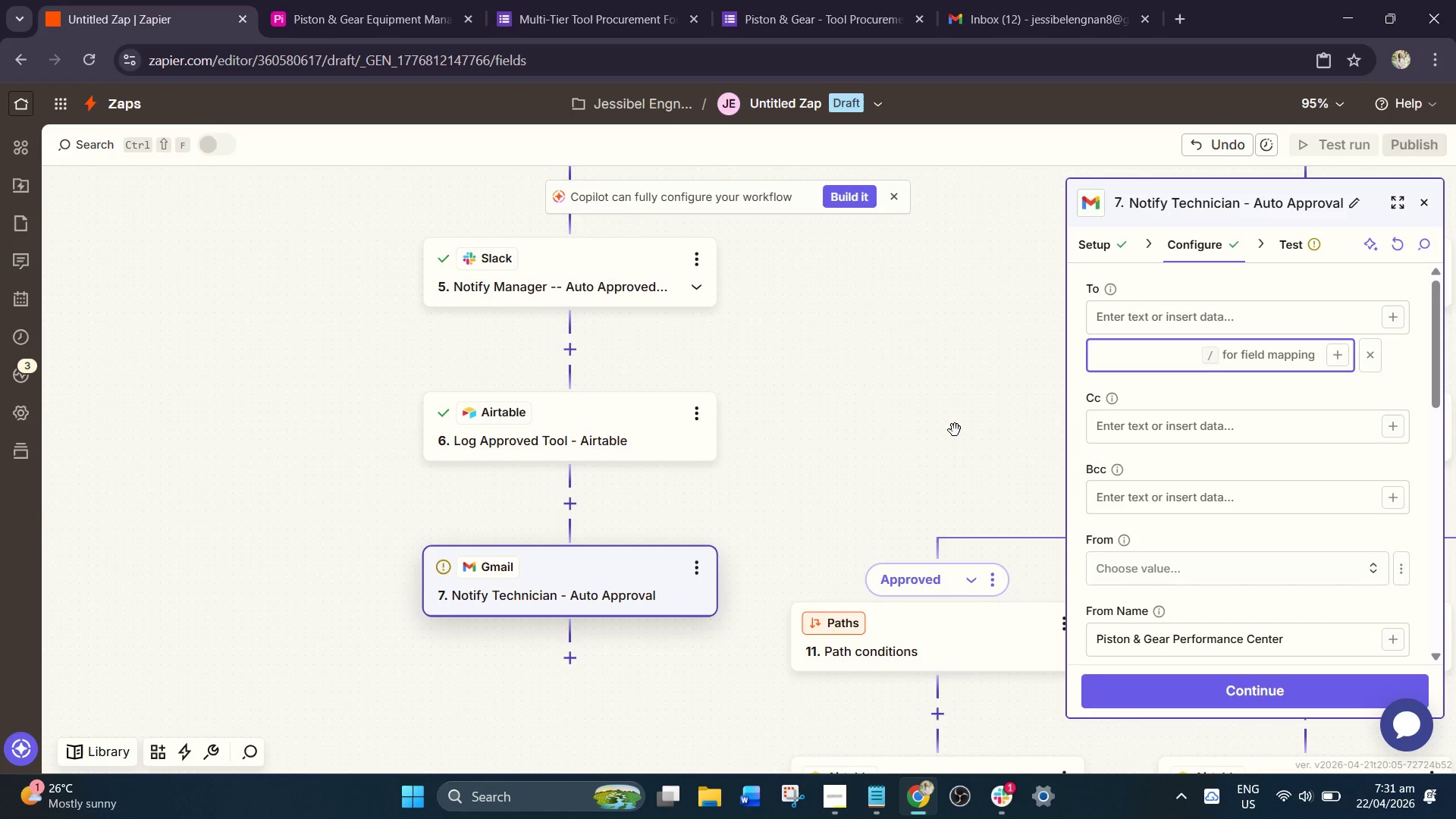 
key(Slash)
 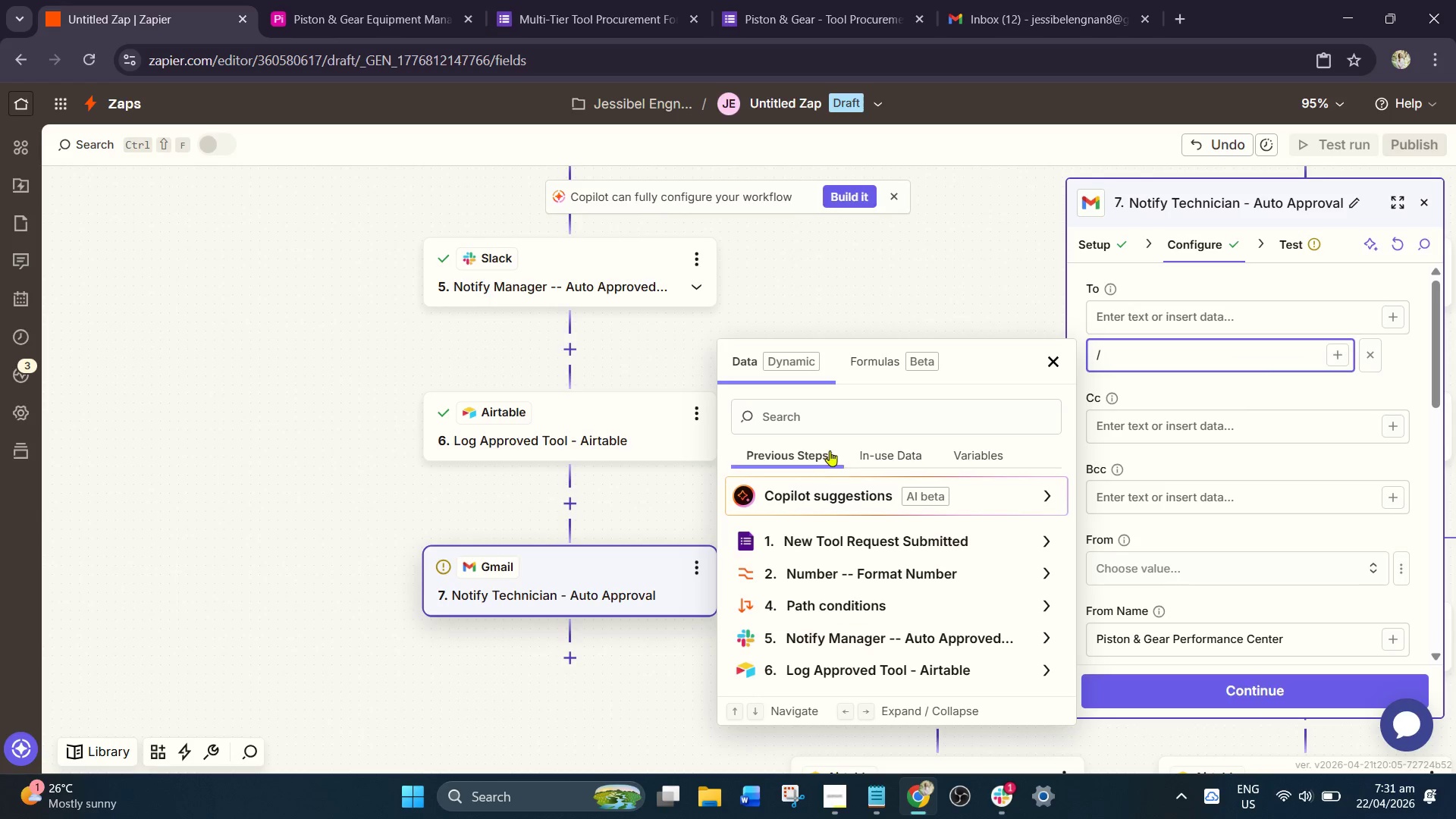 
left_click([811, 414])
 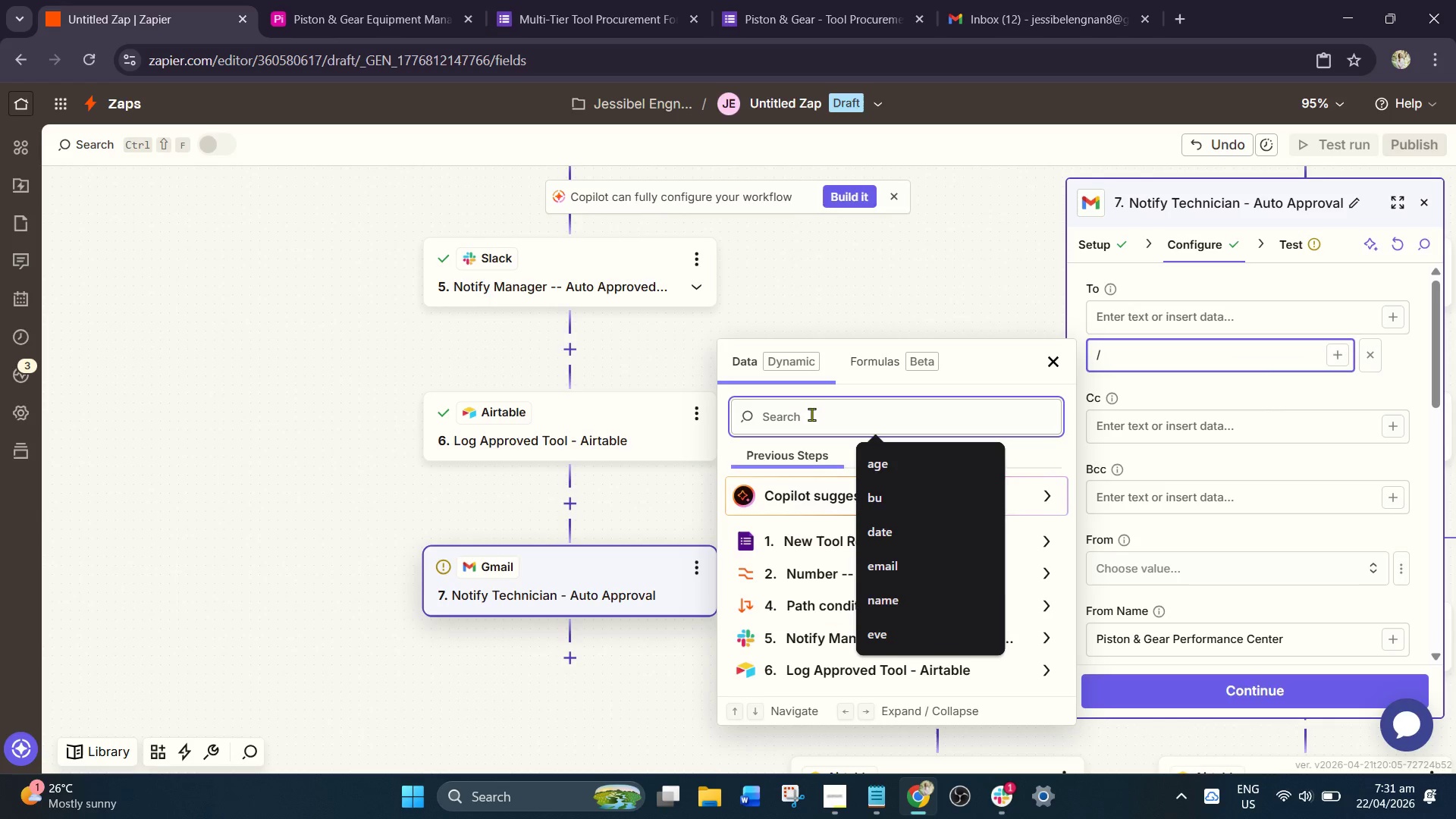 
type(tech)
 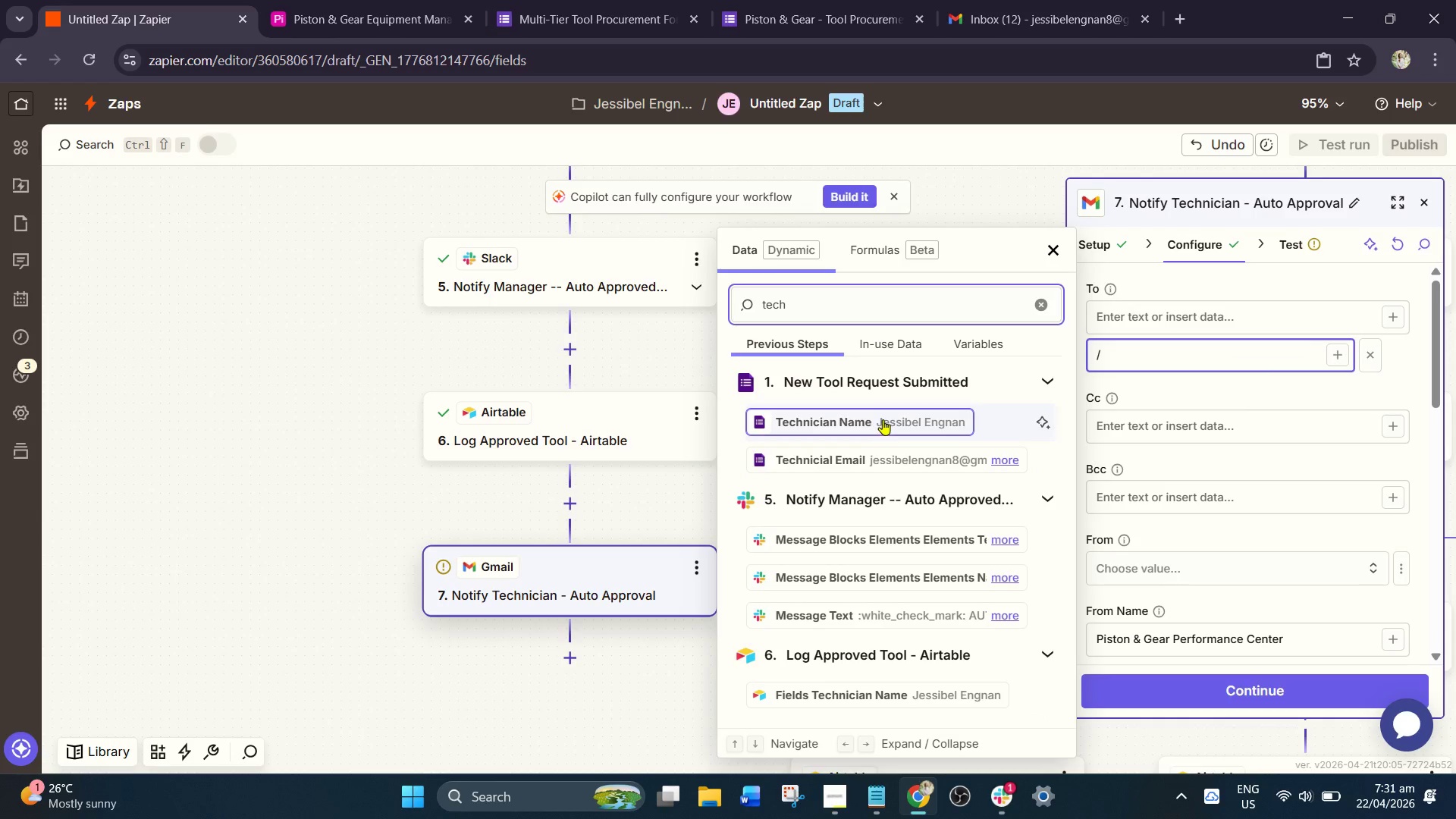 
left_click_drag(start_coordinate=[883, 419], to_coordinate=[894, 453])
 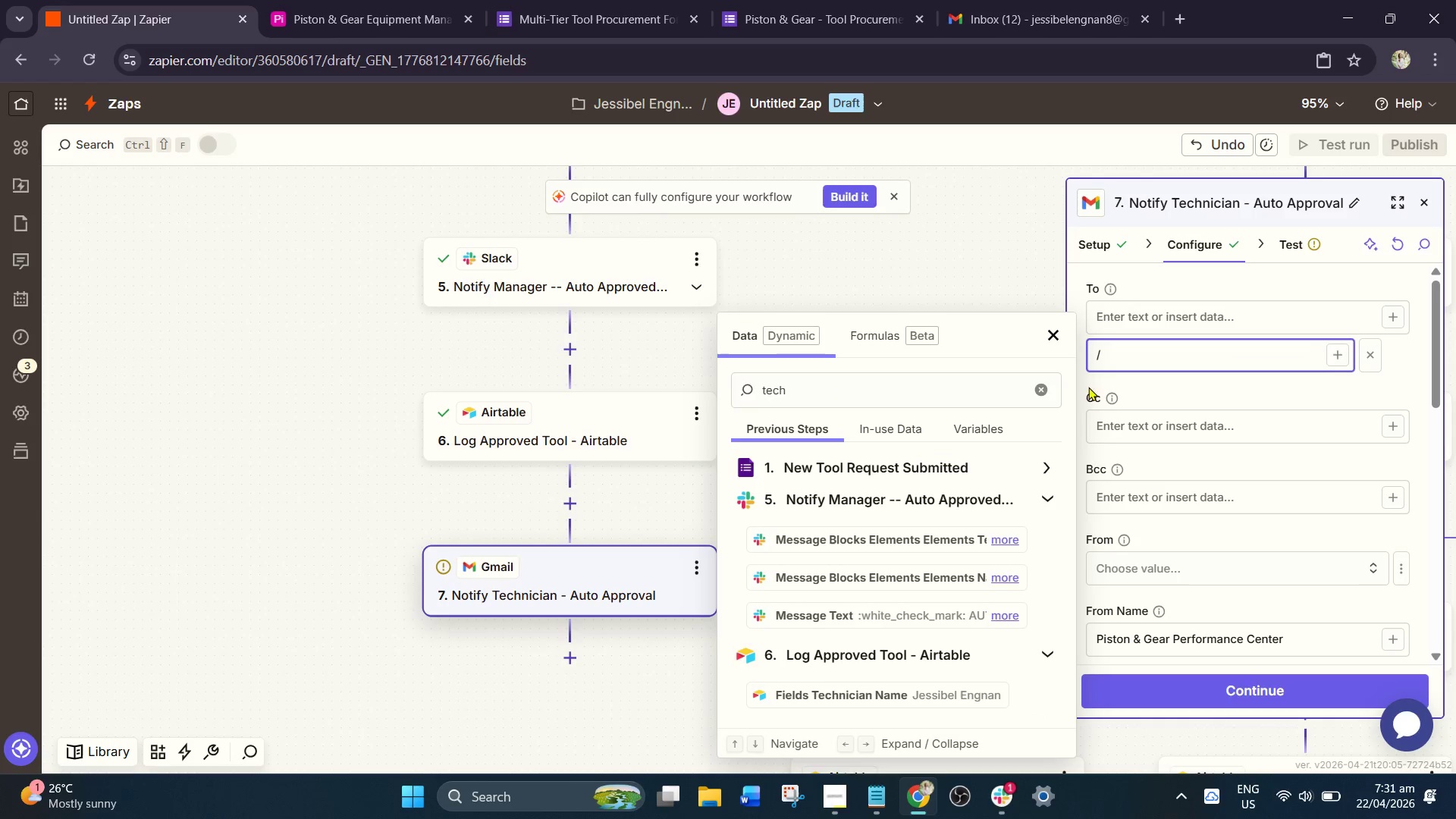 
left_click([1122, 364])
 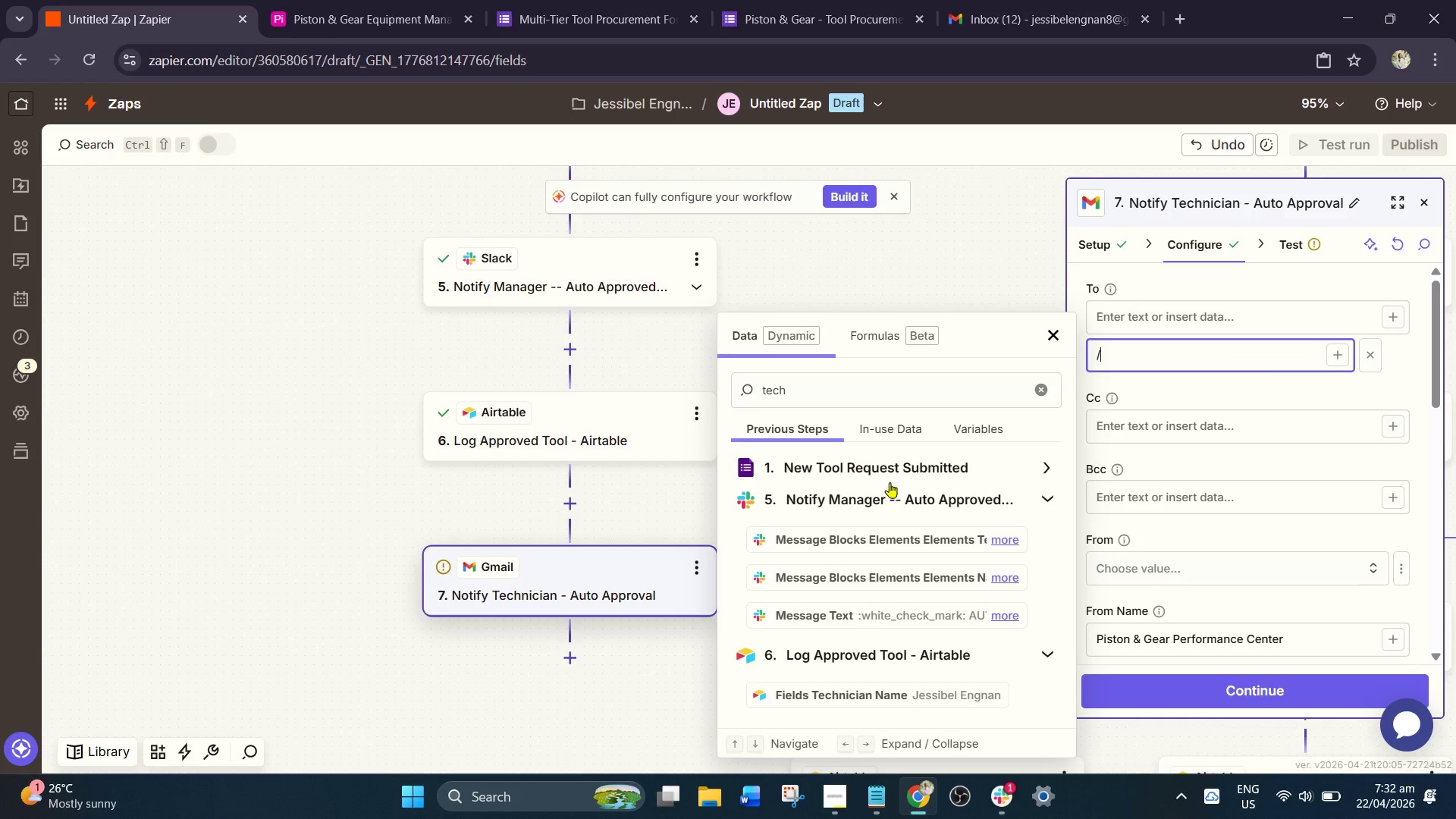 
left_click([891, 469])
 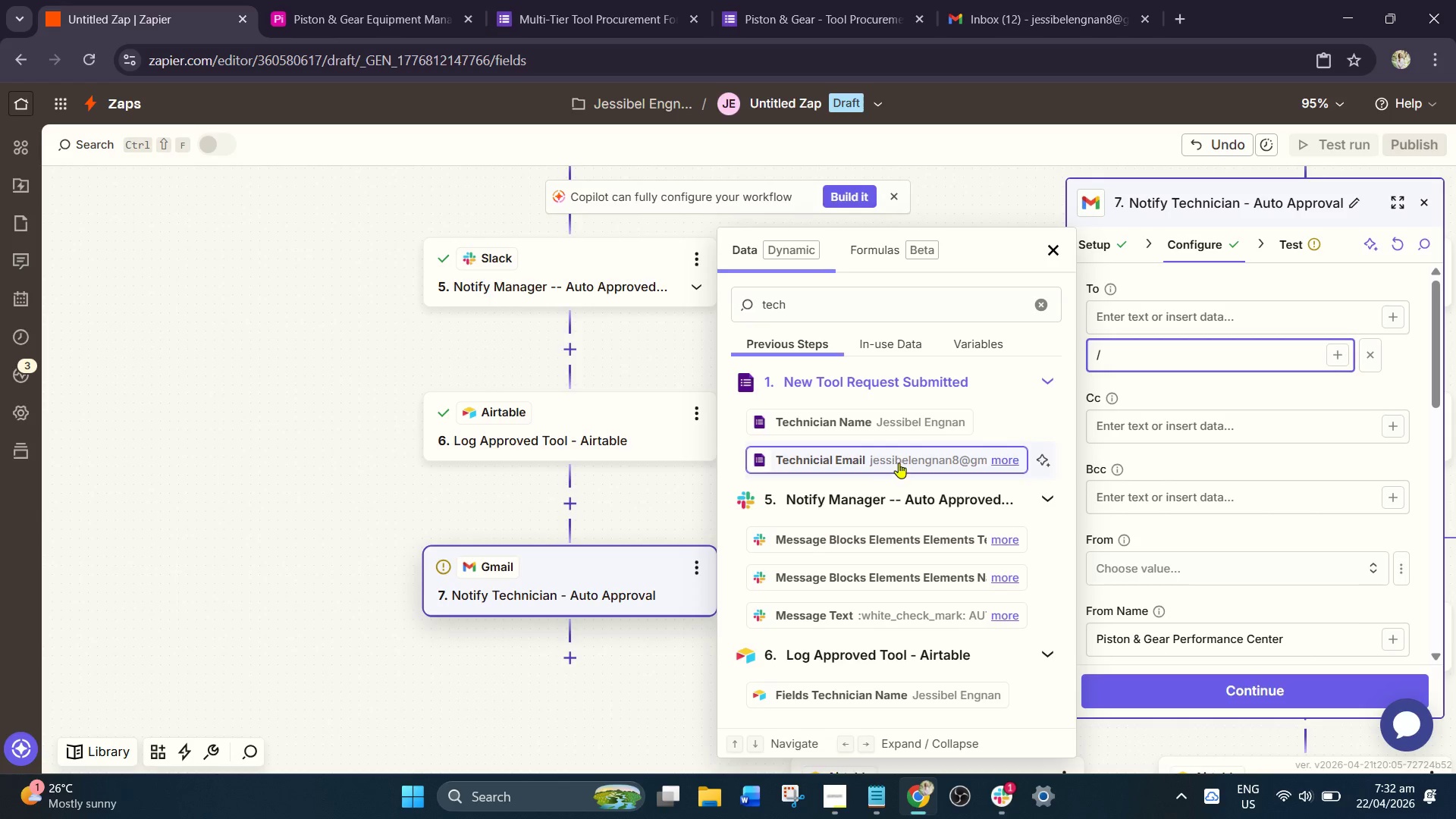 
left_click([918, 460])
 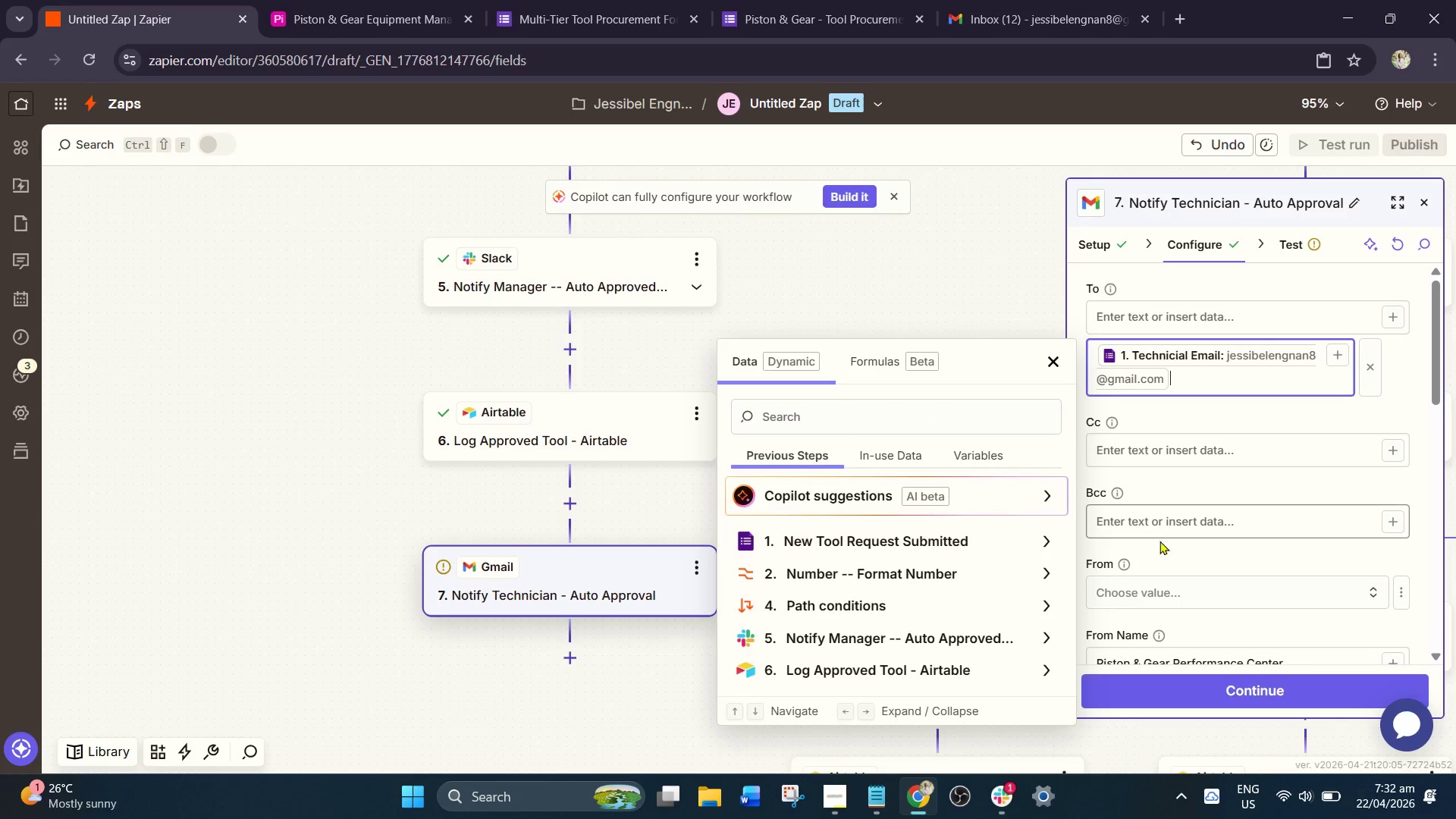 
scroll: coordinate [1200, 483], scroll_direction: down, amount: 6.0
 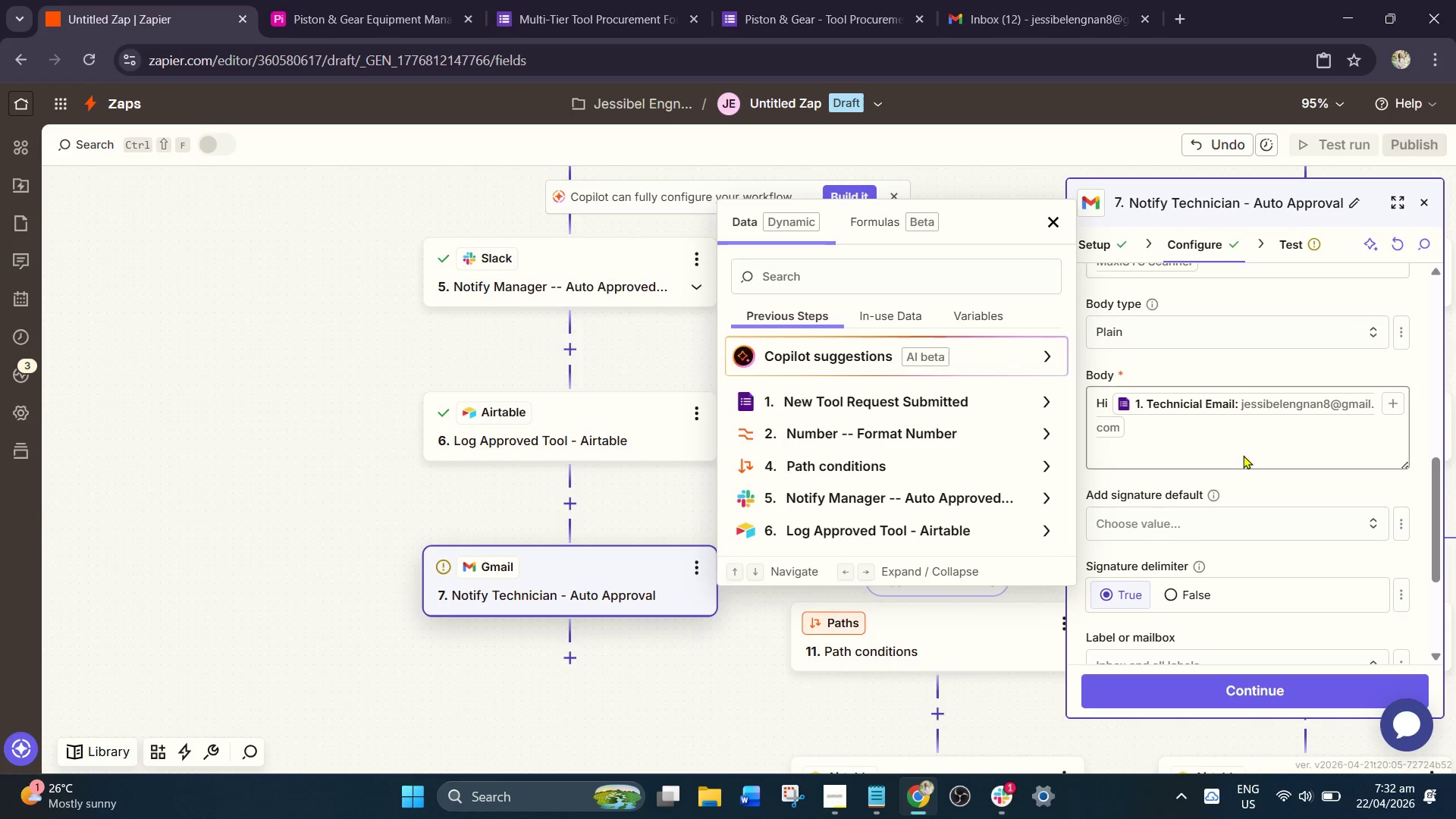 
left_click([1243, 455])
 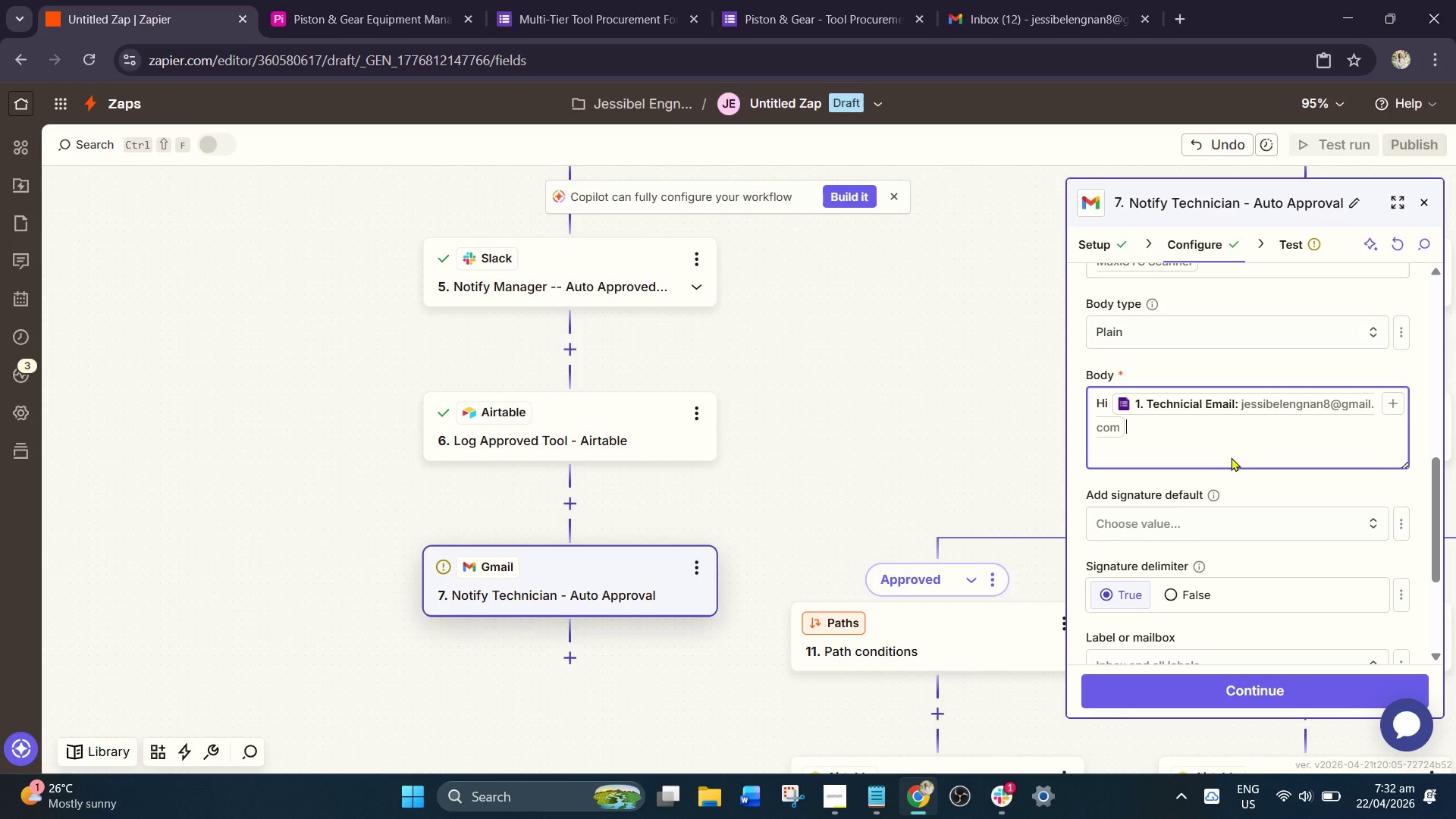 
key(Enter)
 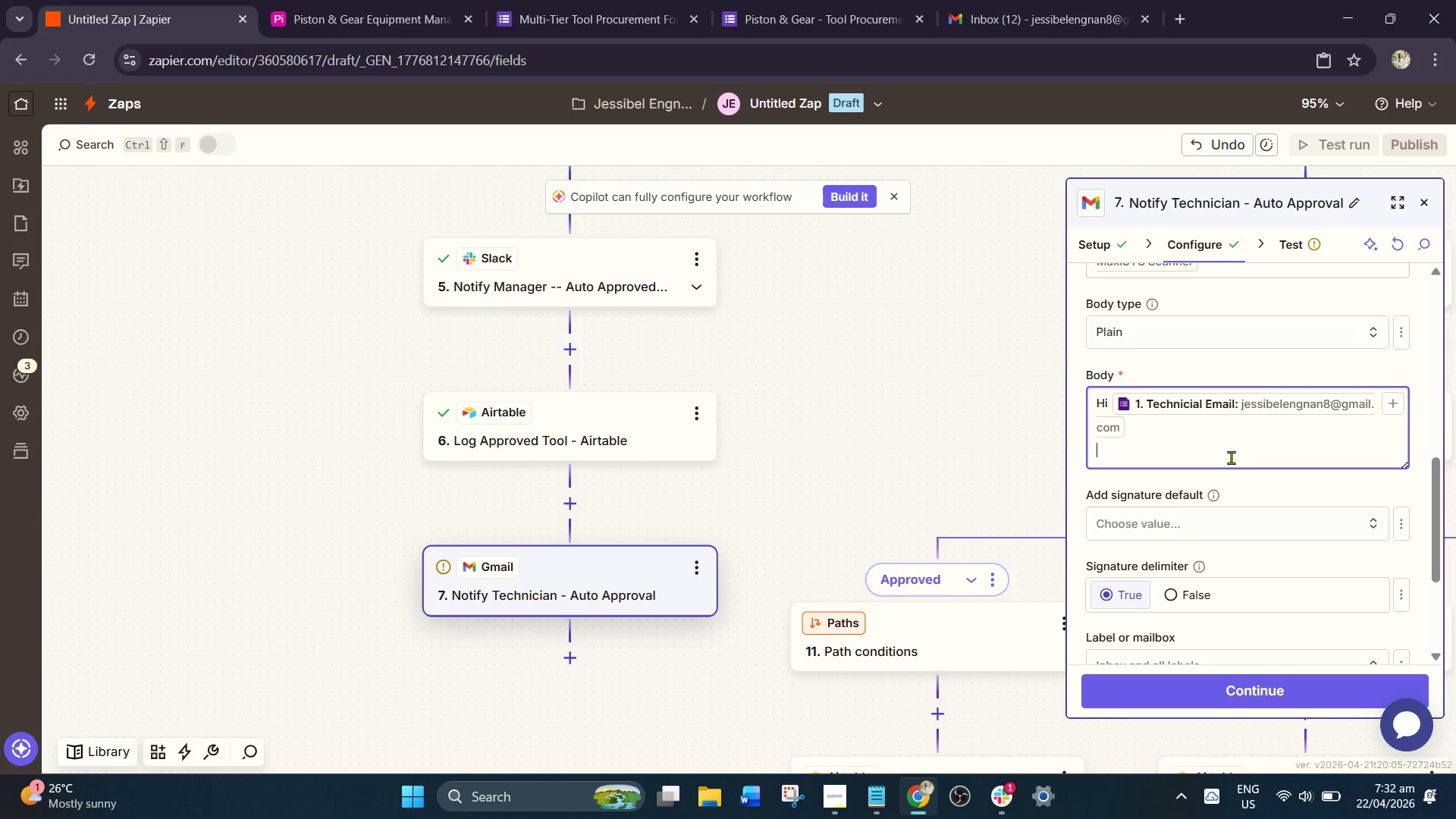 
key(Enter)
 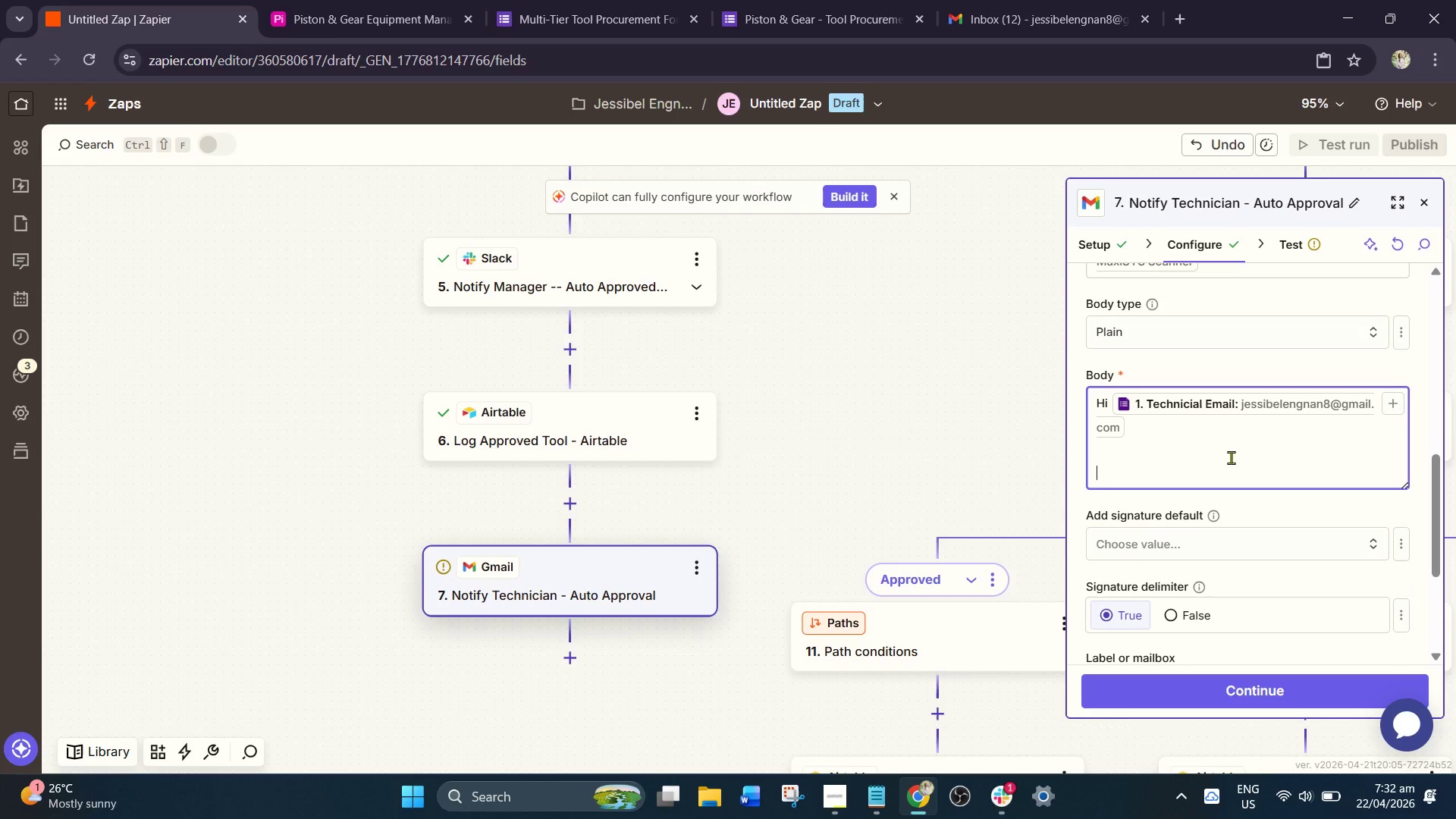 
type(Great news! Your Tool)
key(Backspace)
key(Backspace)
key(Backspace)
key(Backspace)
type(tool request has been atuomat)
key(Backspace)
key(Backspace)
key(Backspace)
key(Backspace)
key(Backspace)
key(Backspace)
type(utomatically approved: )
 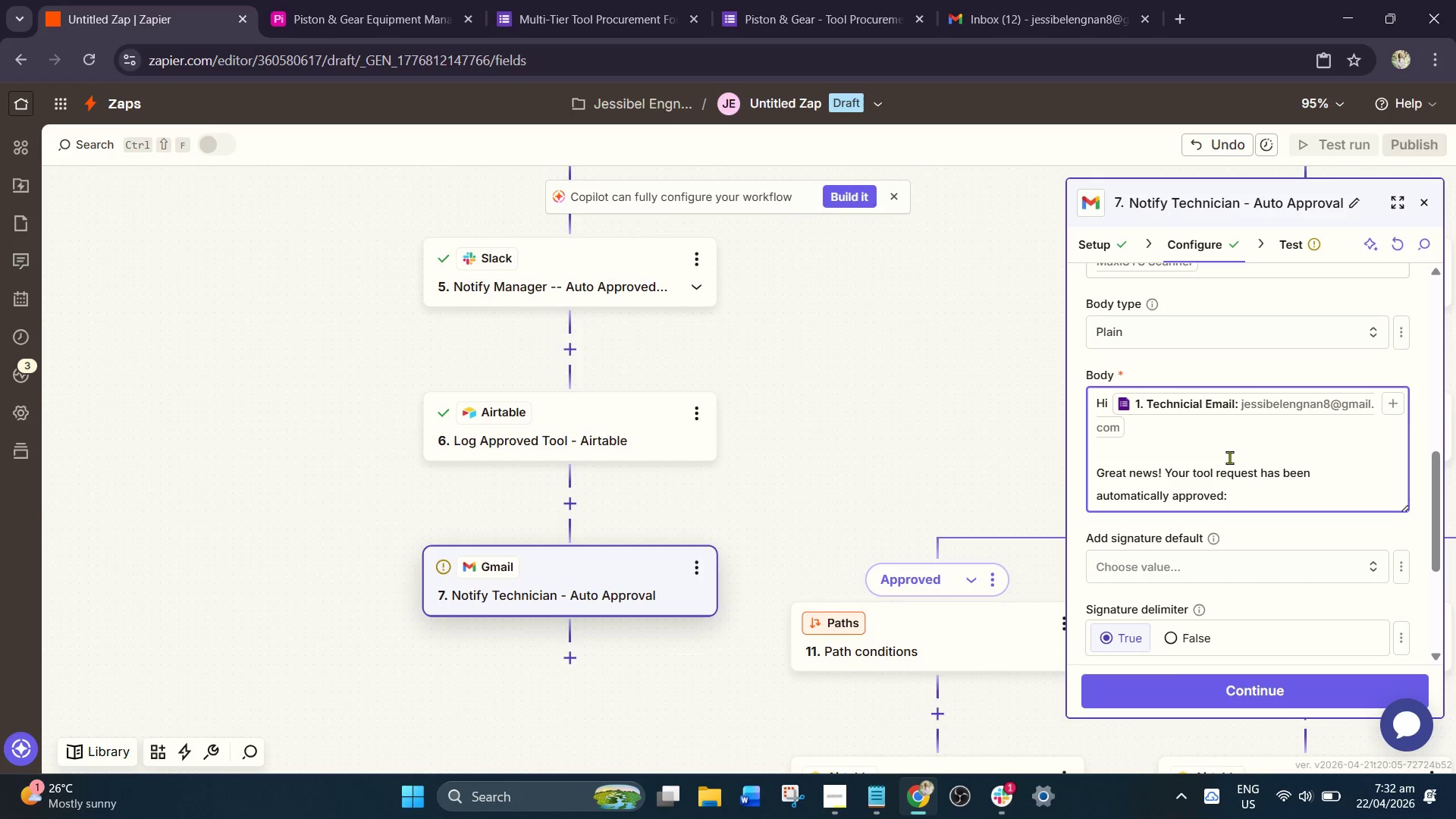 
key(Enter)
 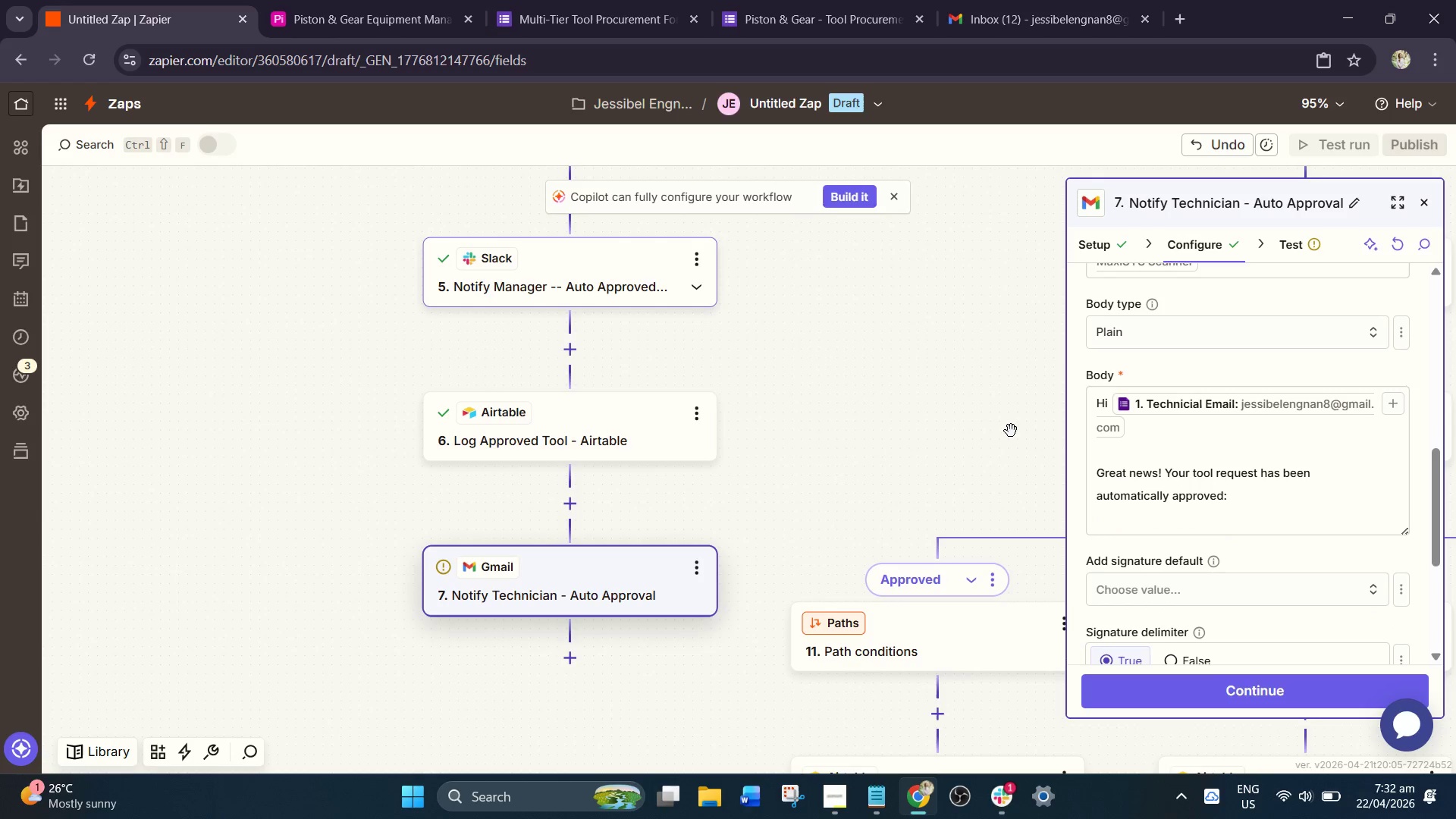 
scroll: coordinate [1181, 479], scroll_direction: down, amount: 6.0
 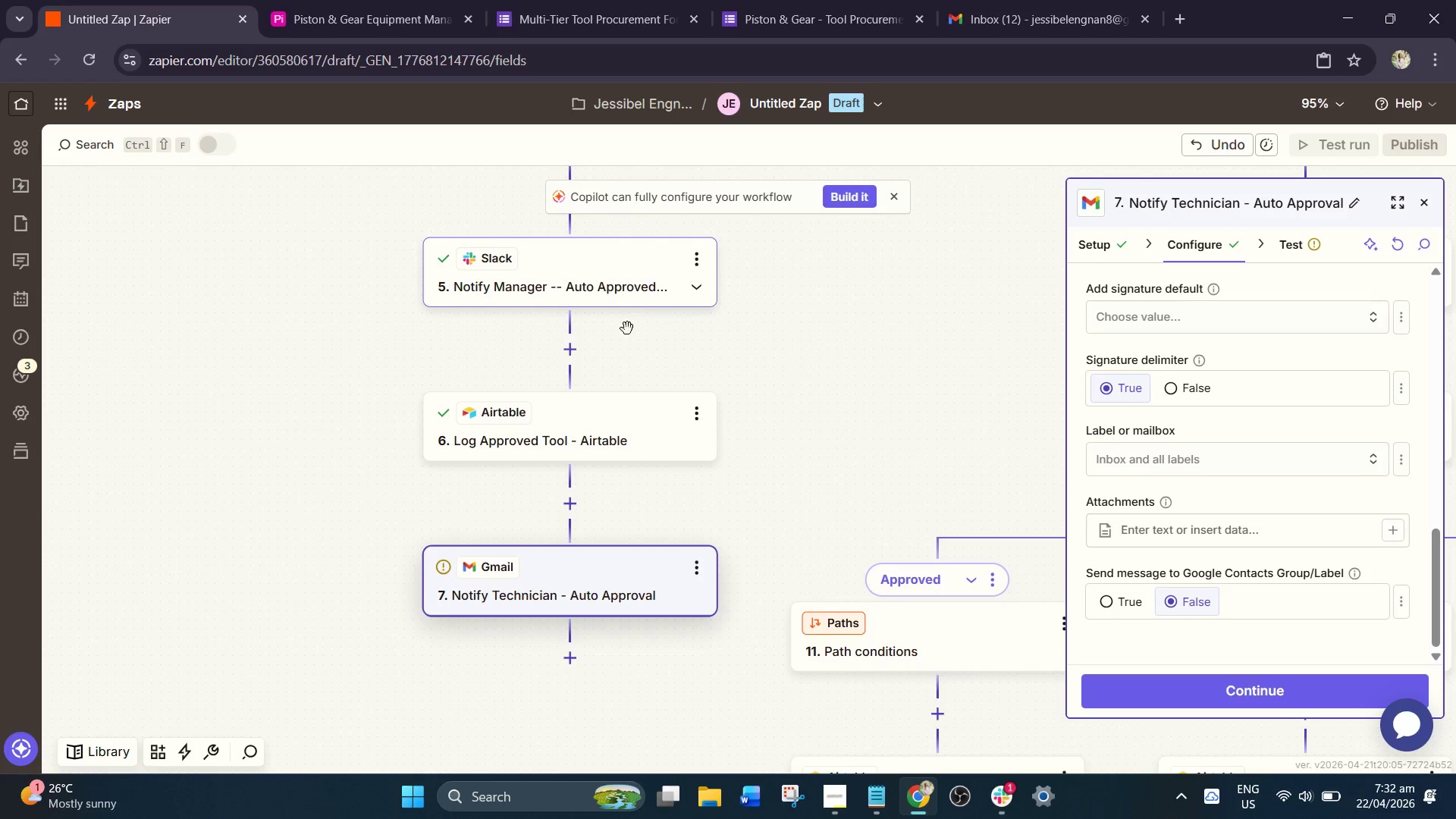 
left_click([628, 271])
 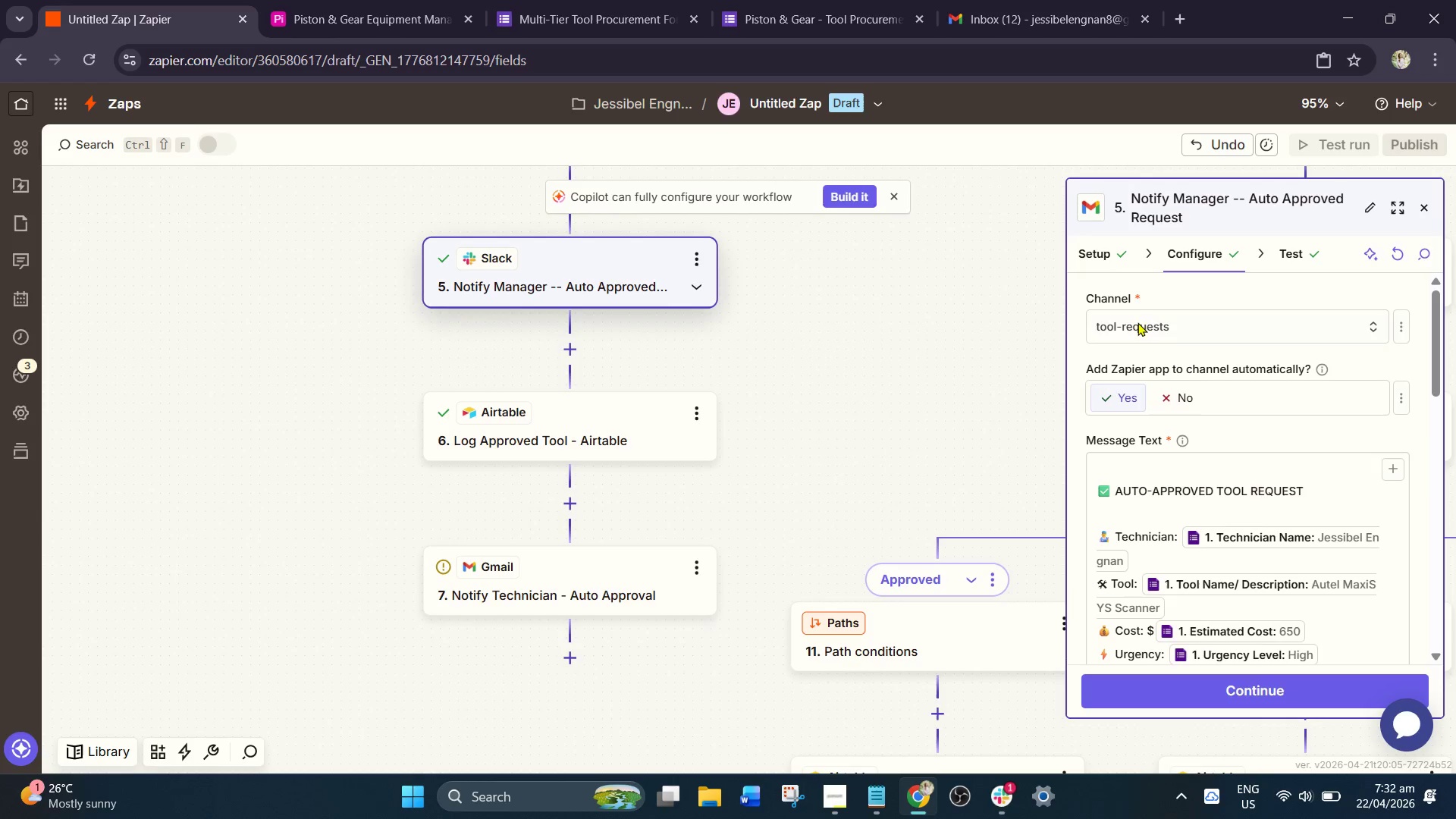 
scroll: coordinate [1214, 456], scroll_direction: down, amount: 2.0
 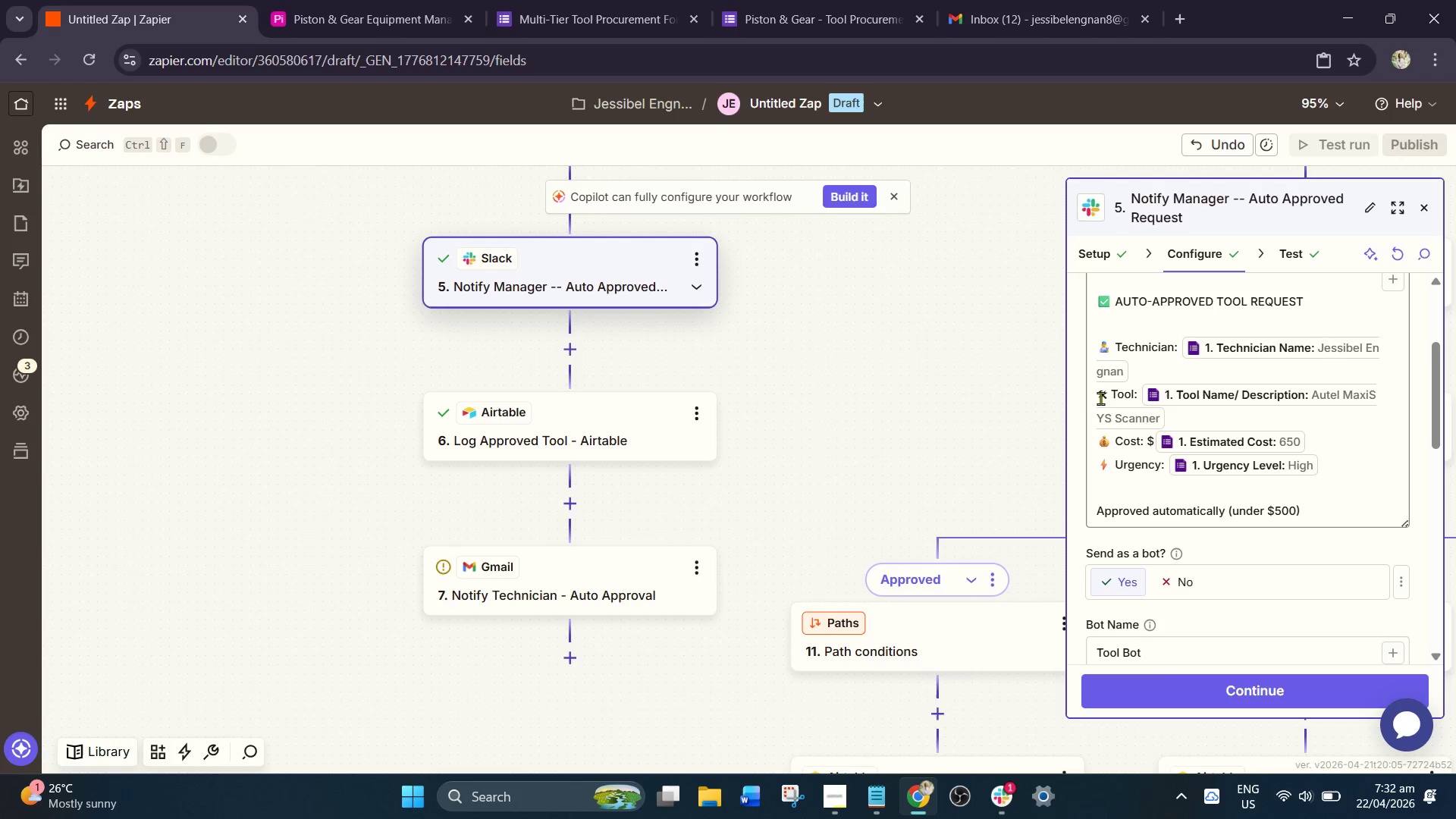 
left_click_drag(start_coordinate=[1098, 394], to_coordinate=[1326, 476])
 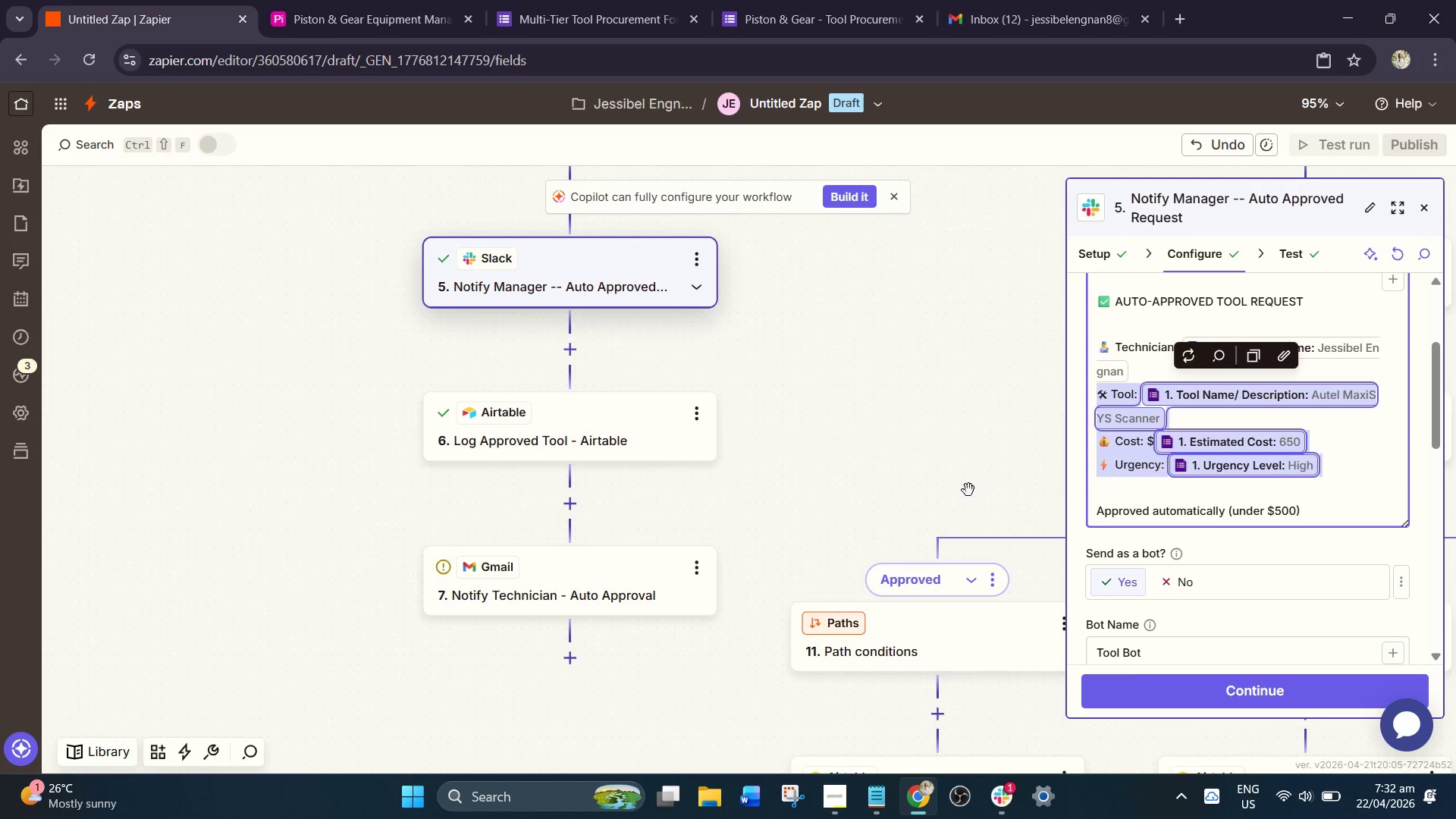 
key(Control+C)
 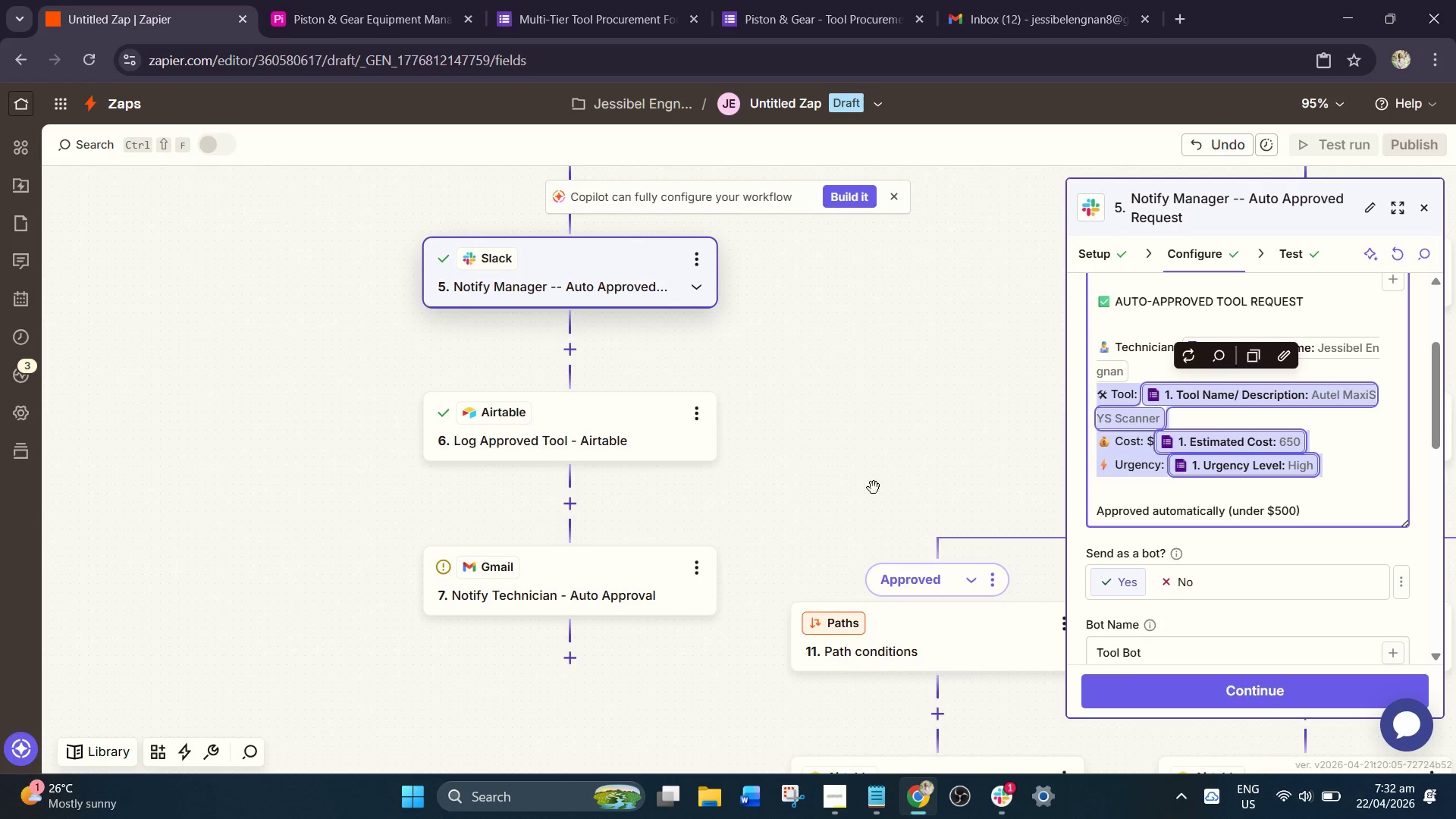 
key(Control+C)
 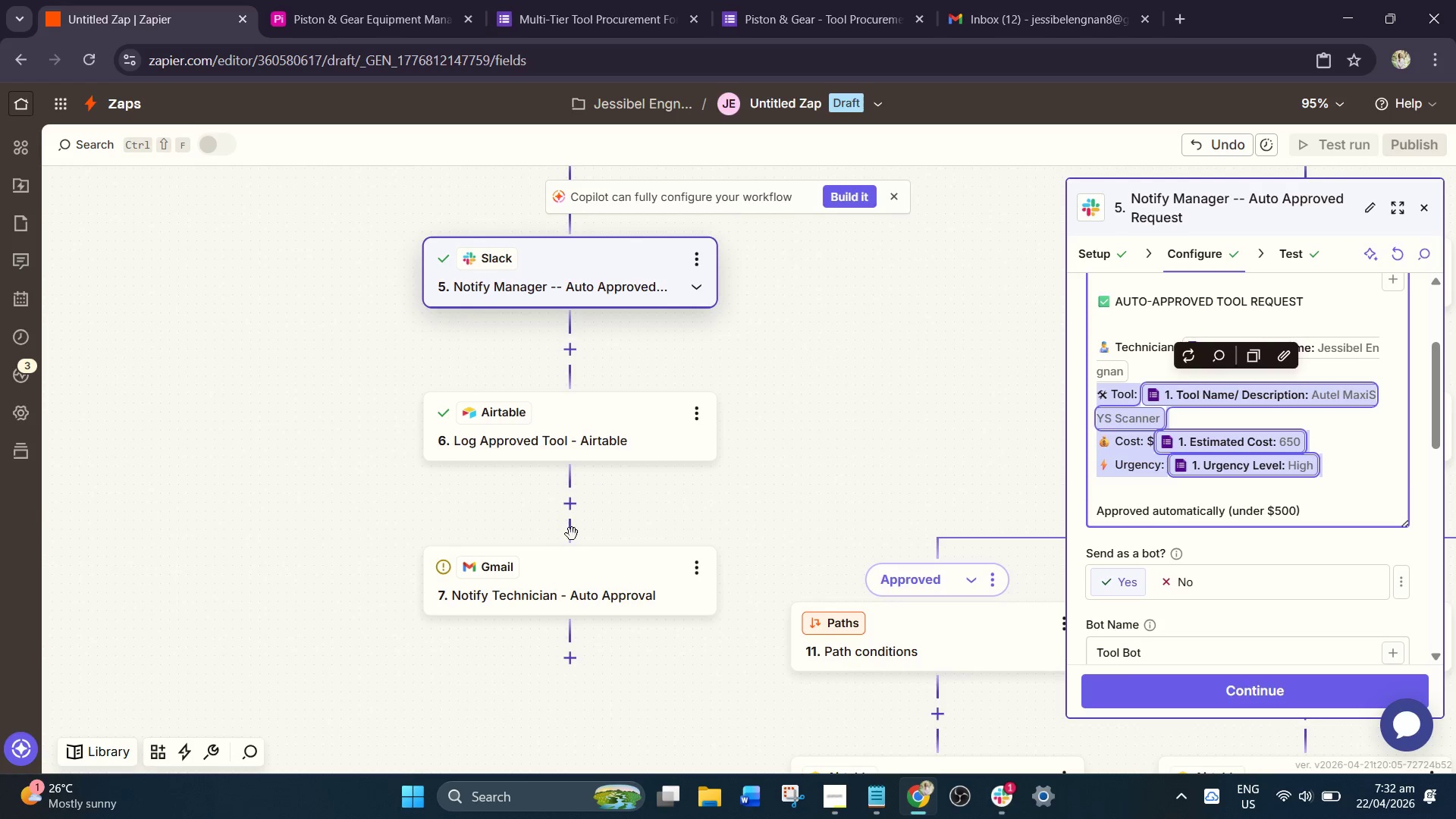 
left_click([559, 574])
 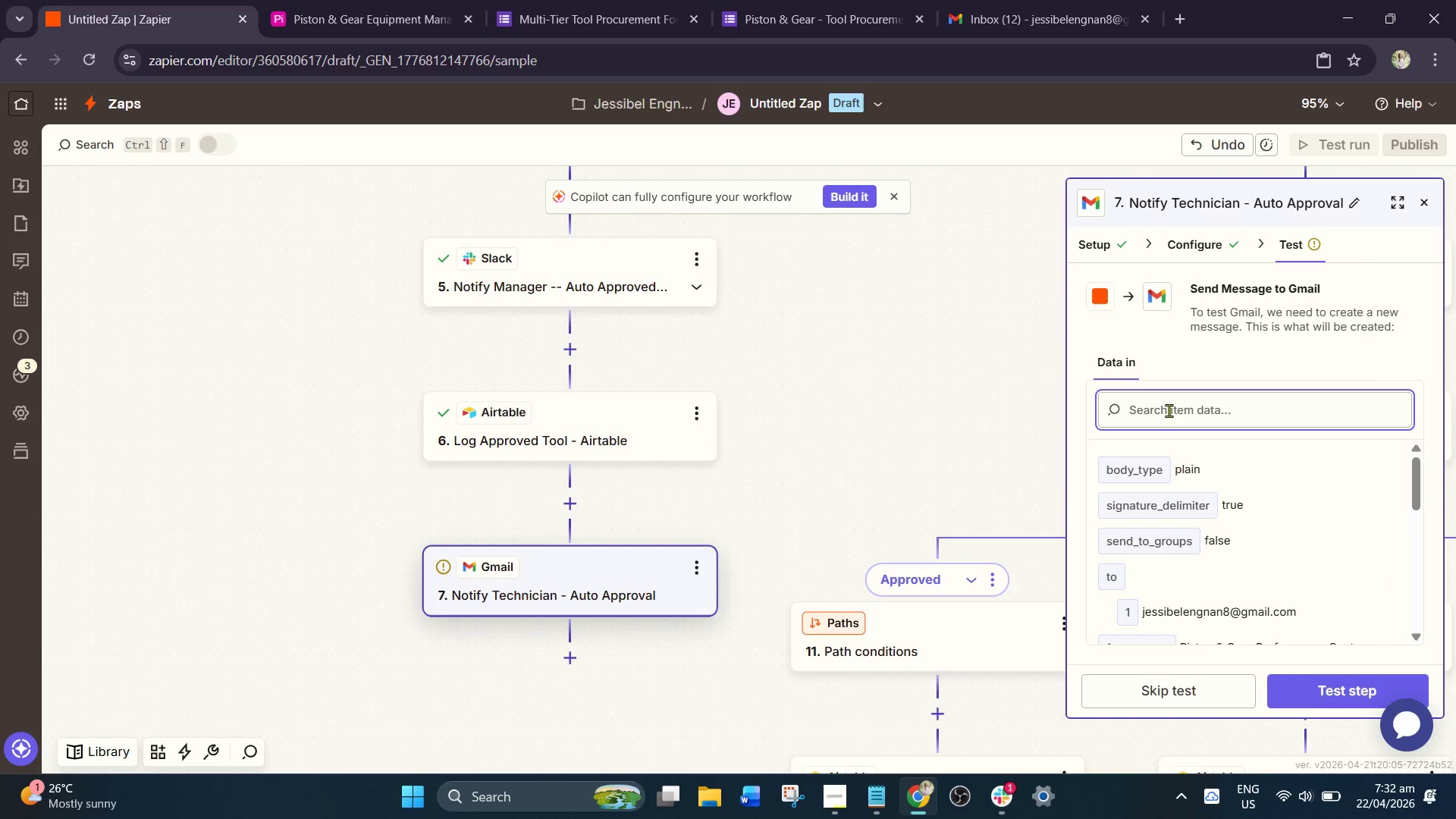 
left_click([1200, 234])
 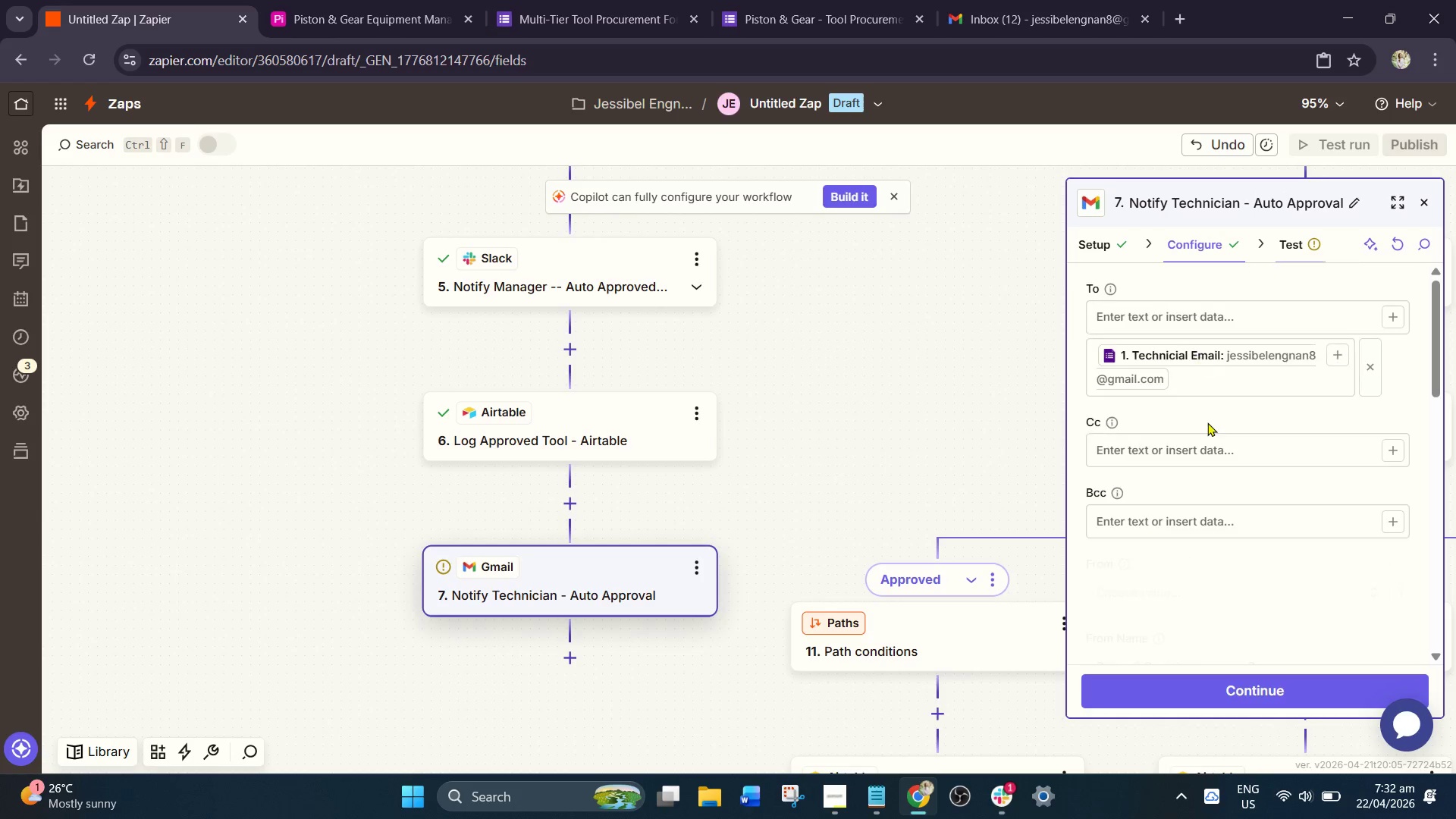 
scroll: coordinate [1208, 435], scroll_direction: down, amount: 5.0
 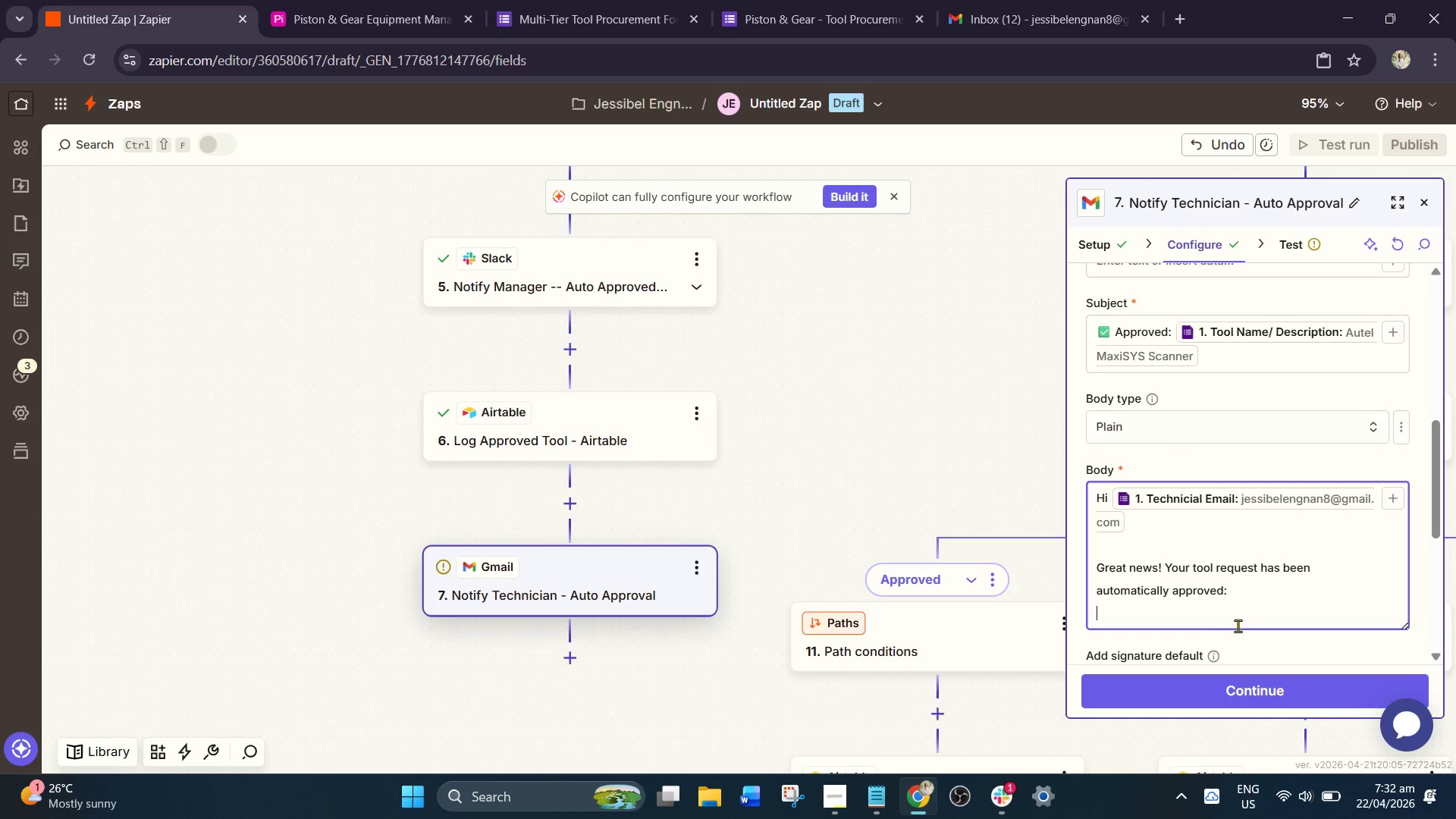 
hold_key(key=ControlLeft, duration=0.47)
 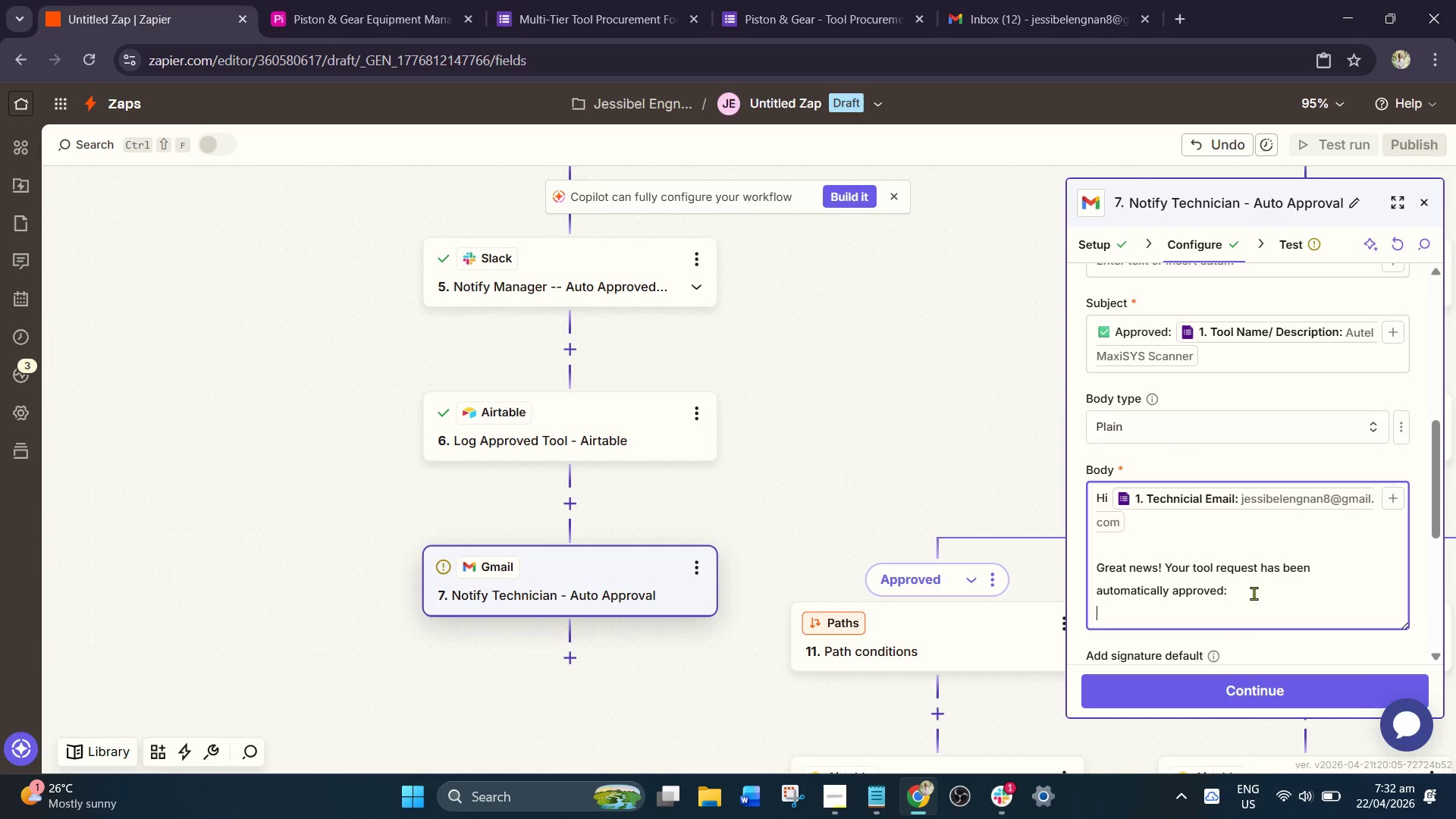 
key(Enter)
 